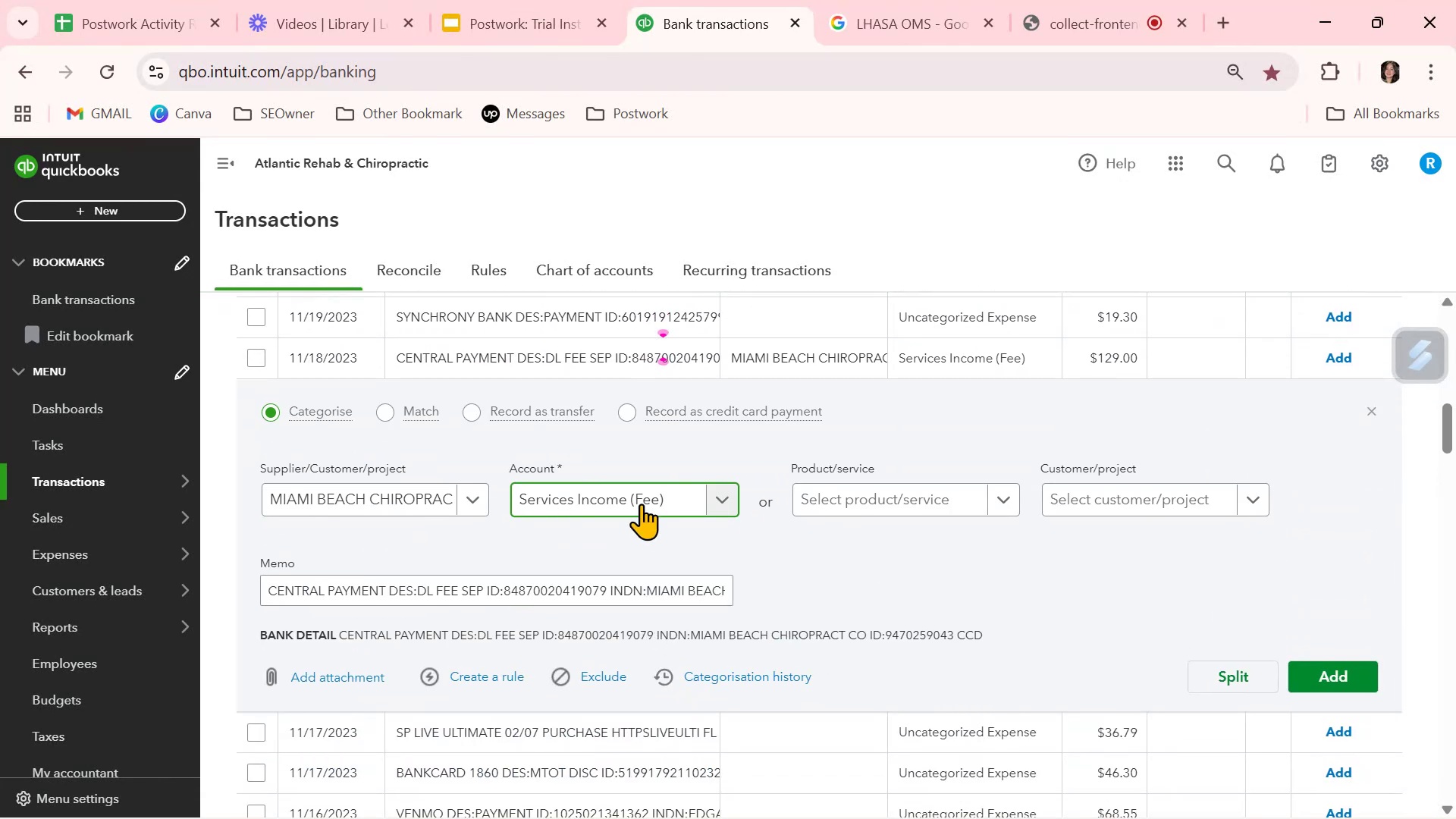 
left_click([640, 496])
 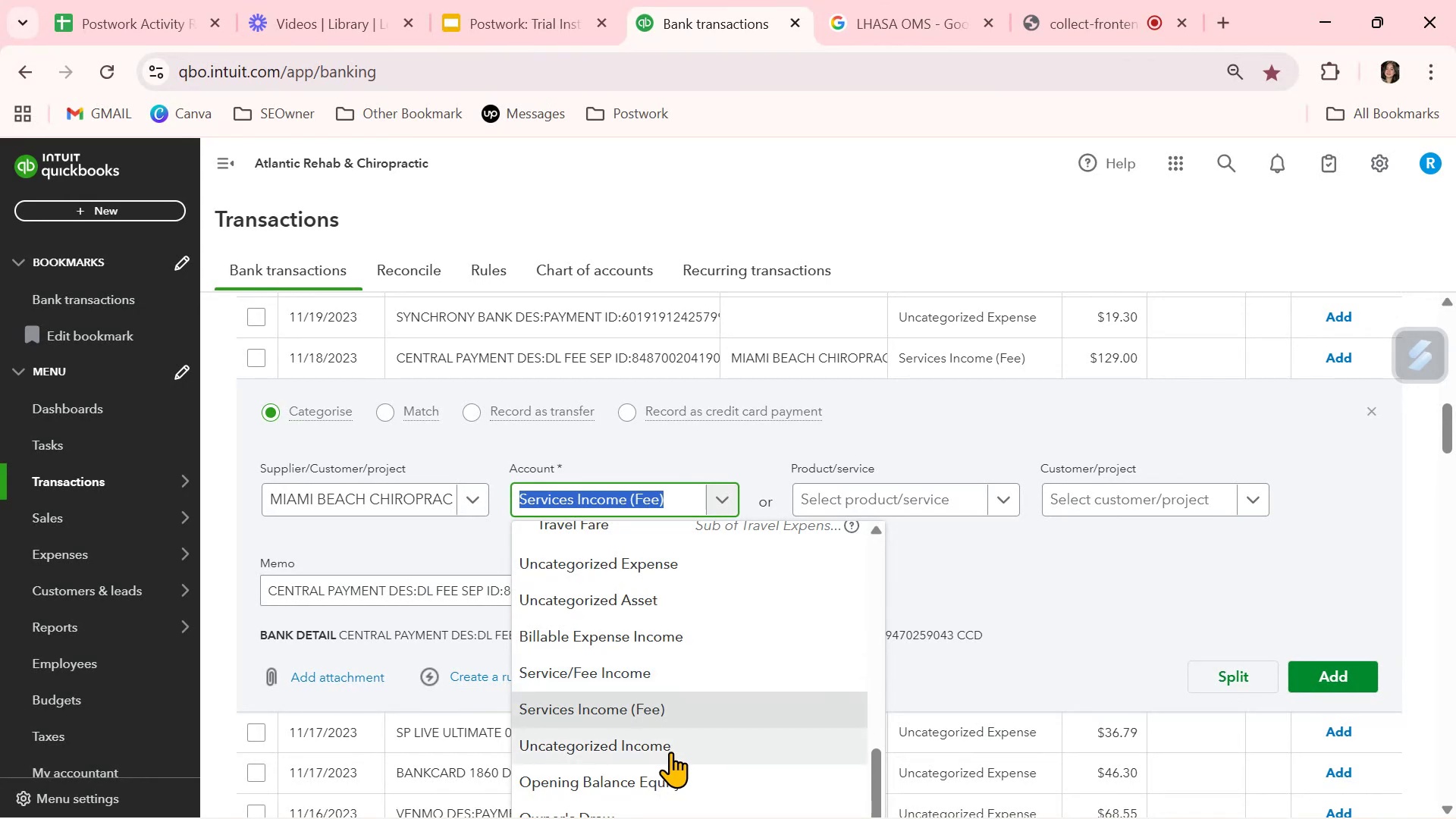 
wait(9.6)
 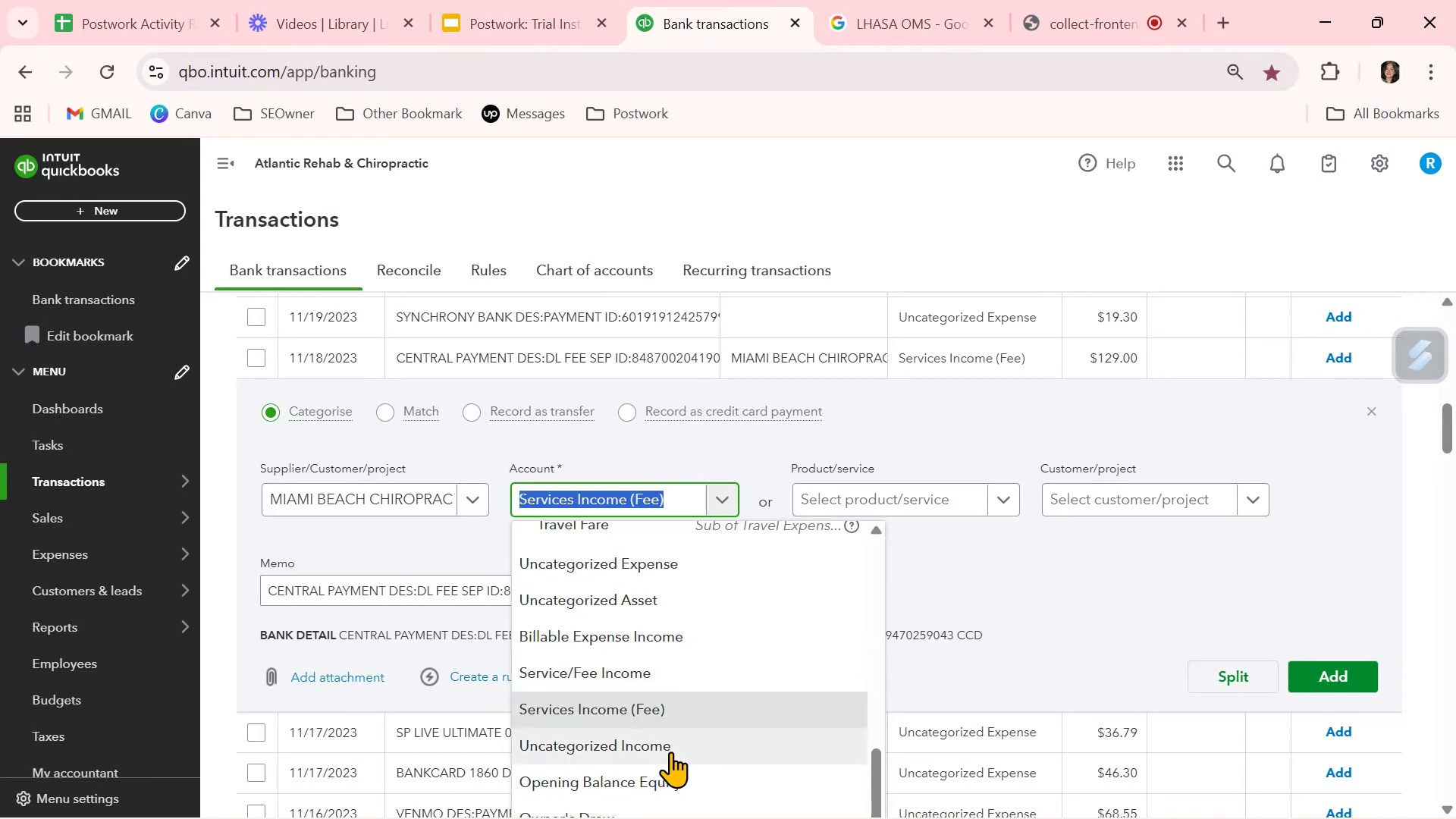 
key(Backspace)
 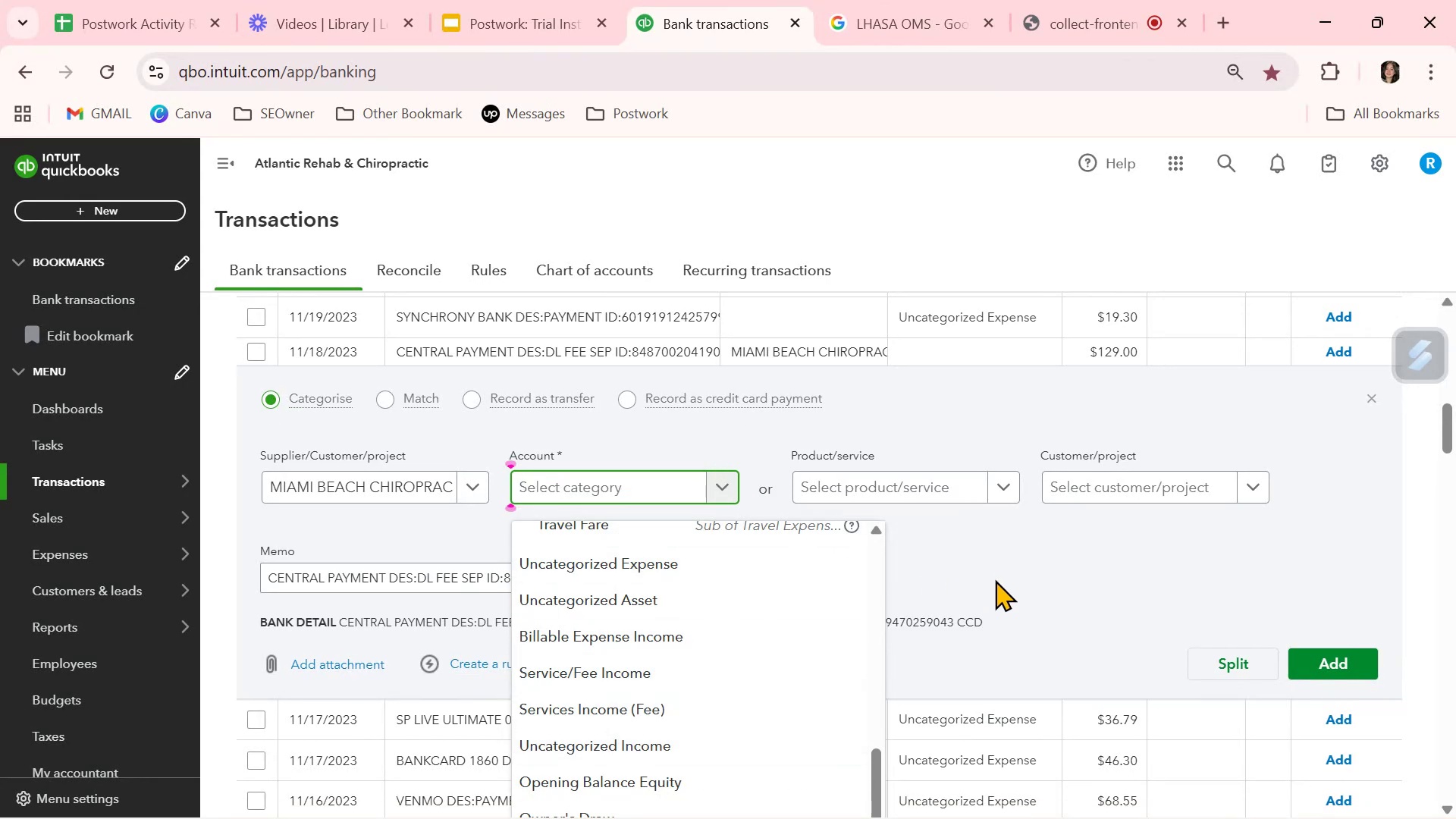 
left_click([996, 579])
 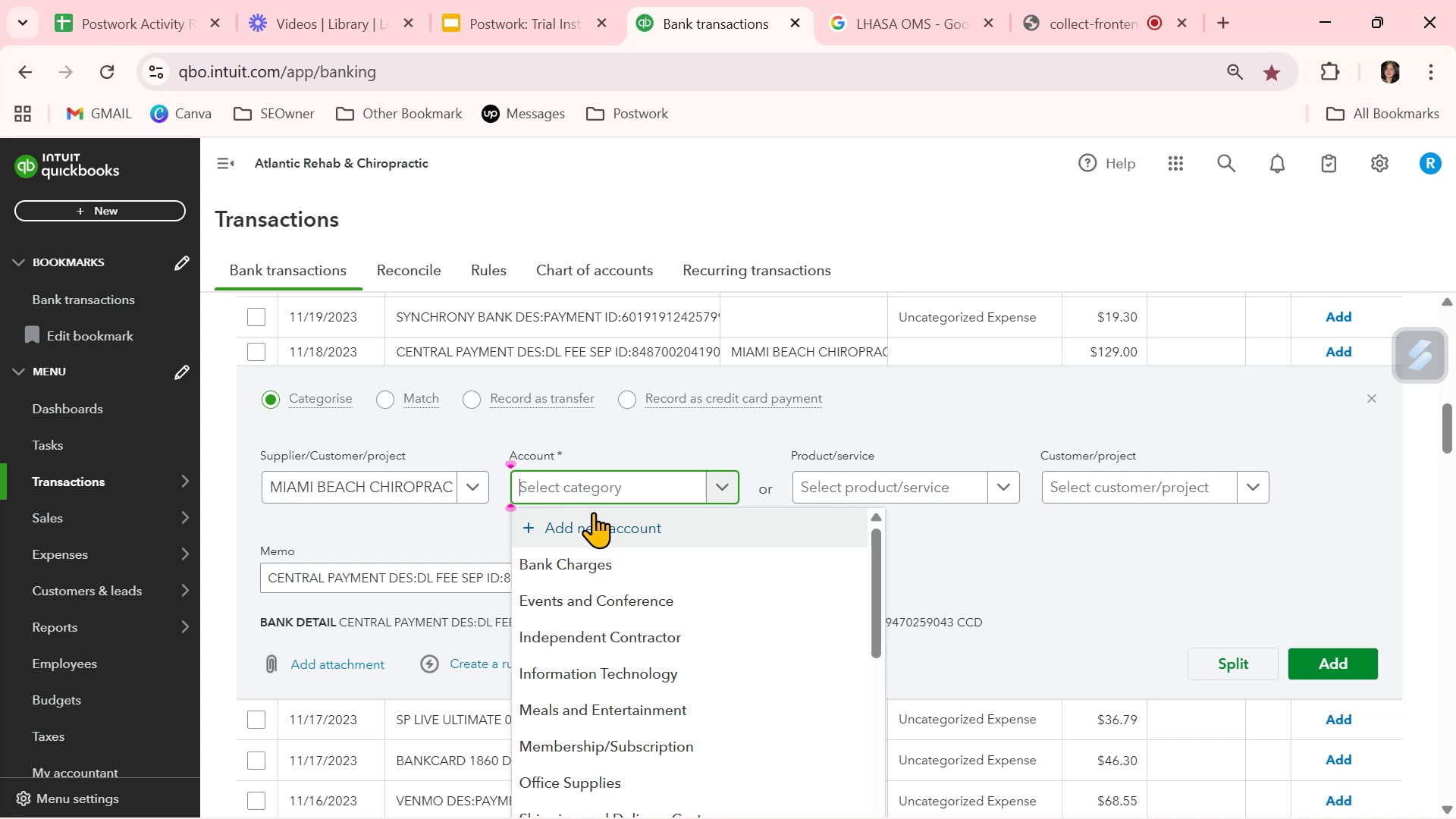 
scroll: coordinate [632, 692], scroll_direction: down, amount: 3.0
 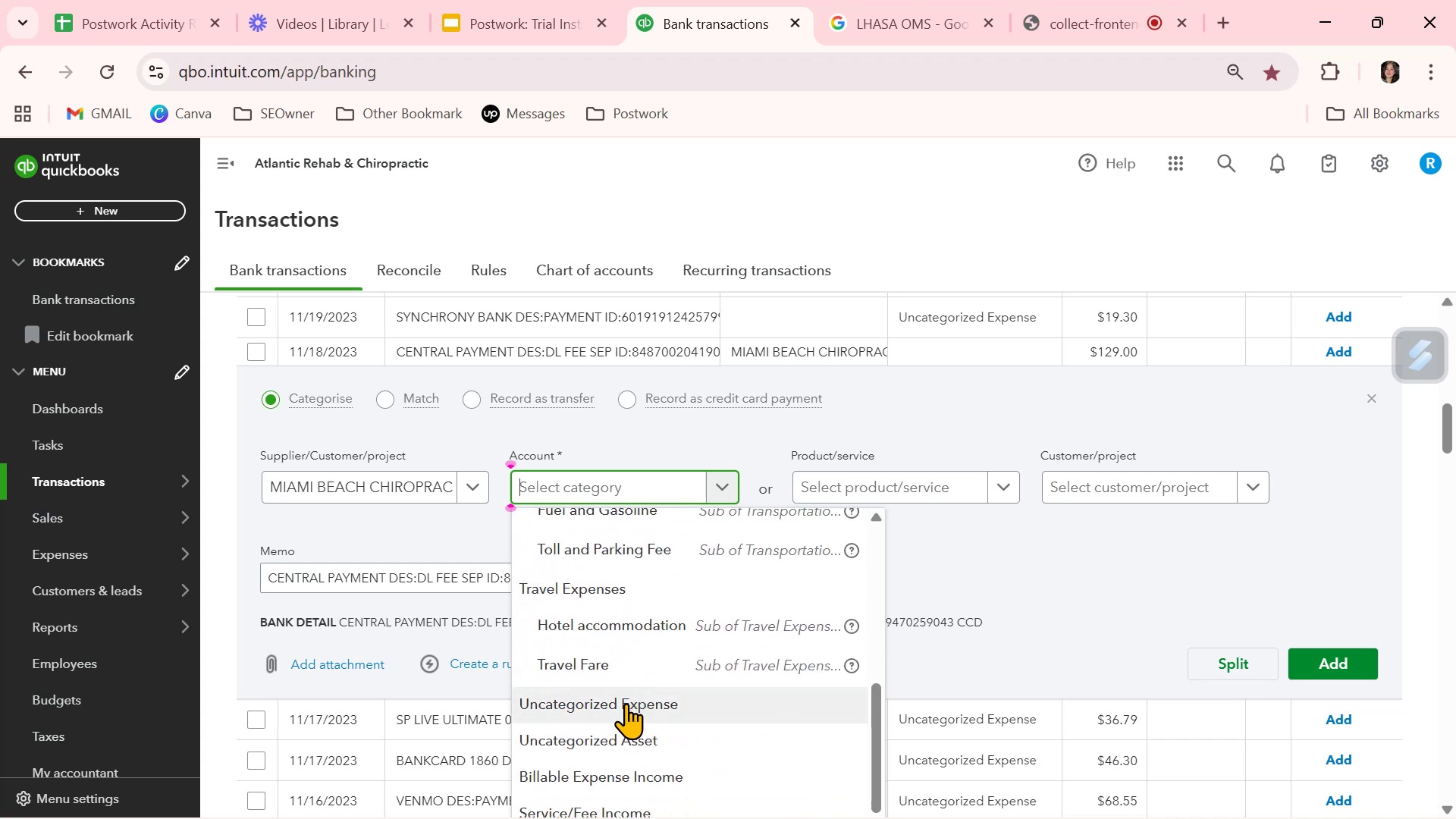 
left_click([625, 710])
 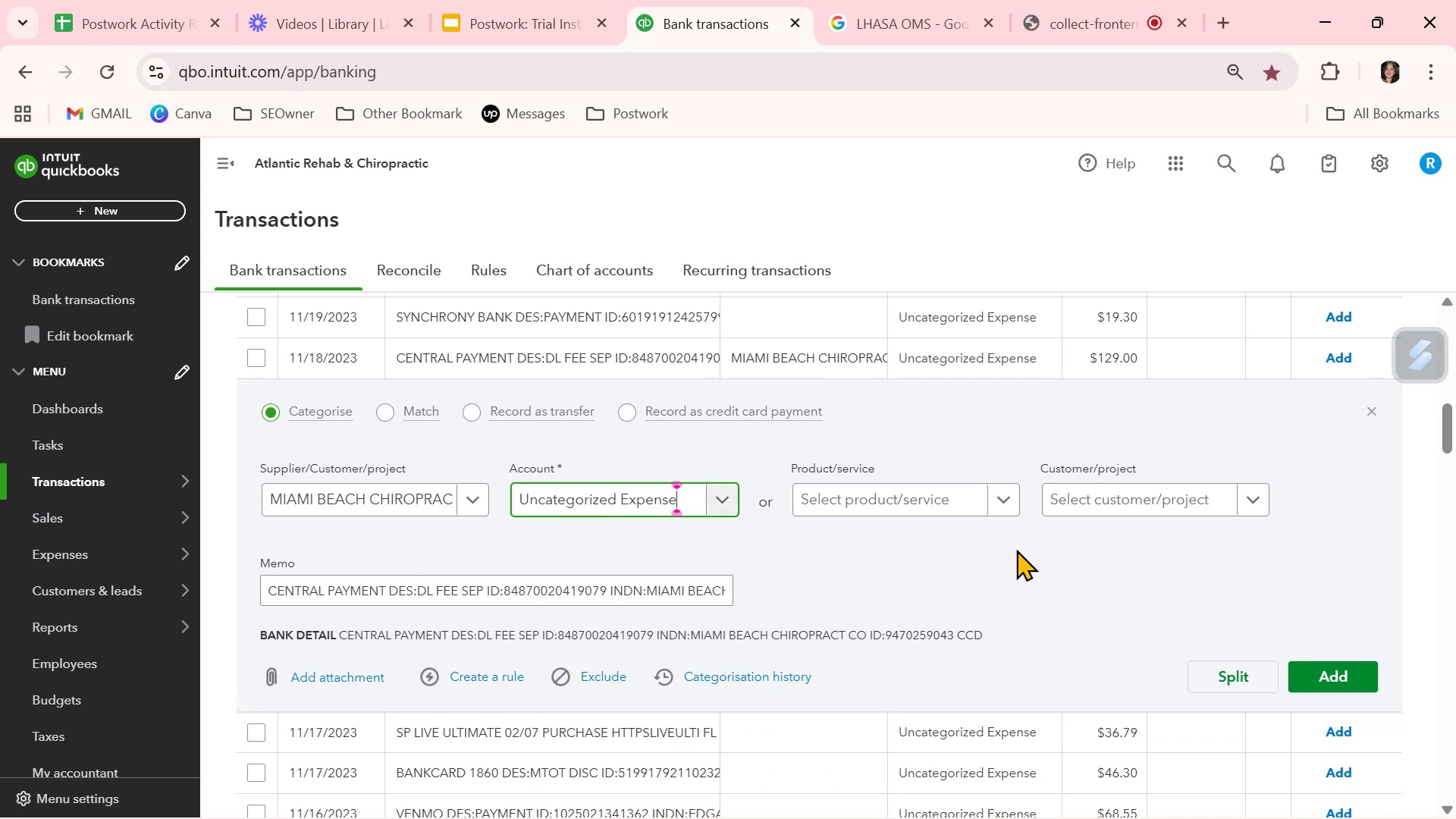 
left_click([993, 576])
 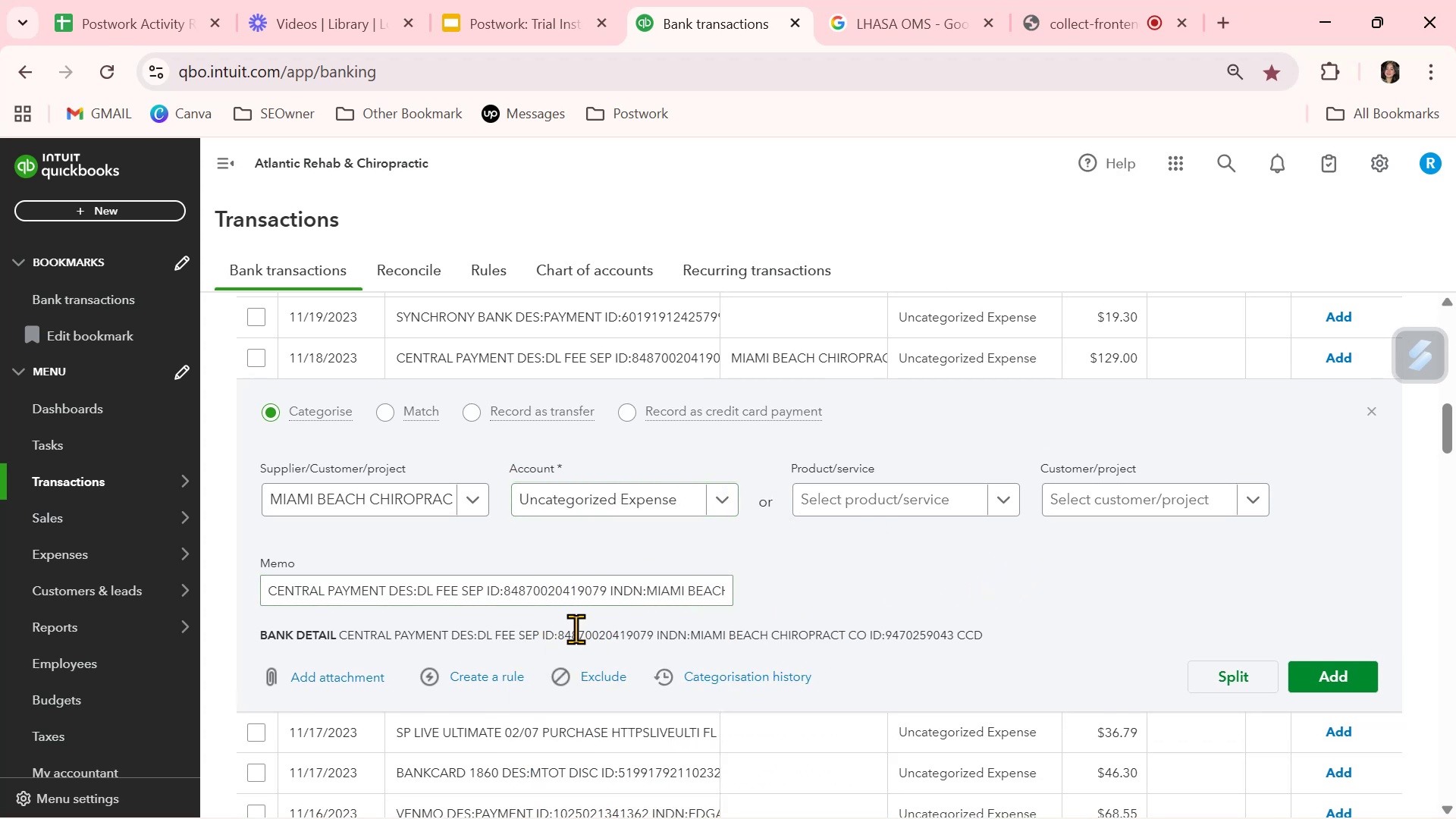 
left_click([497, 676])
 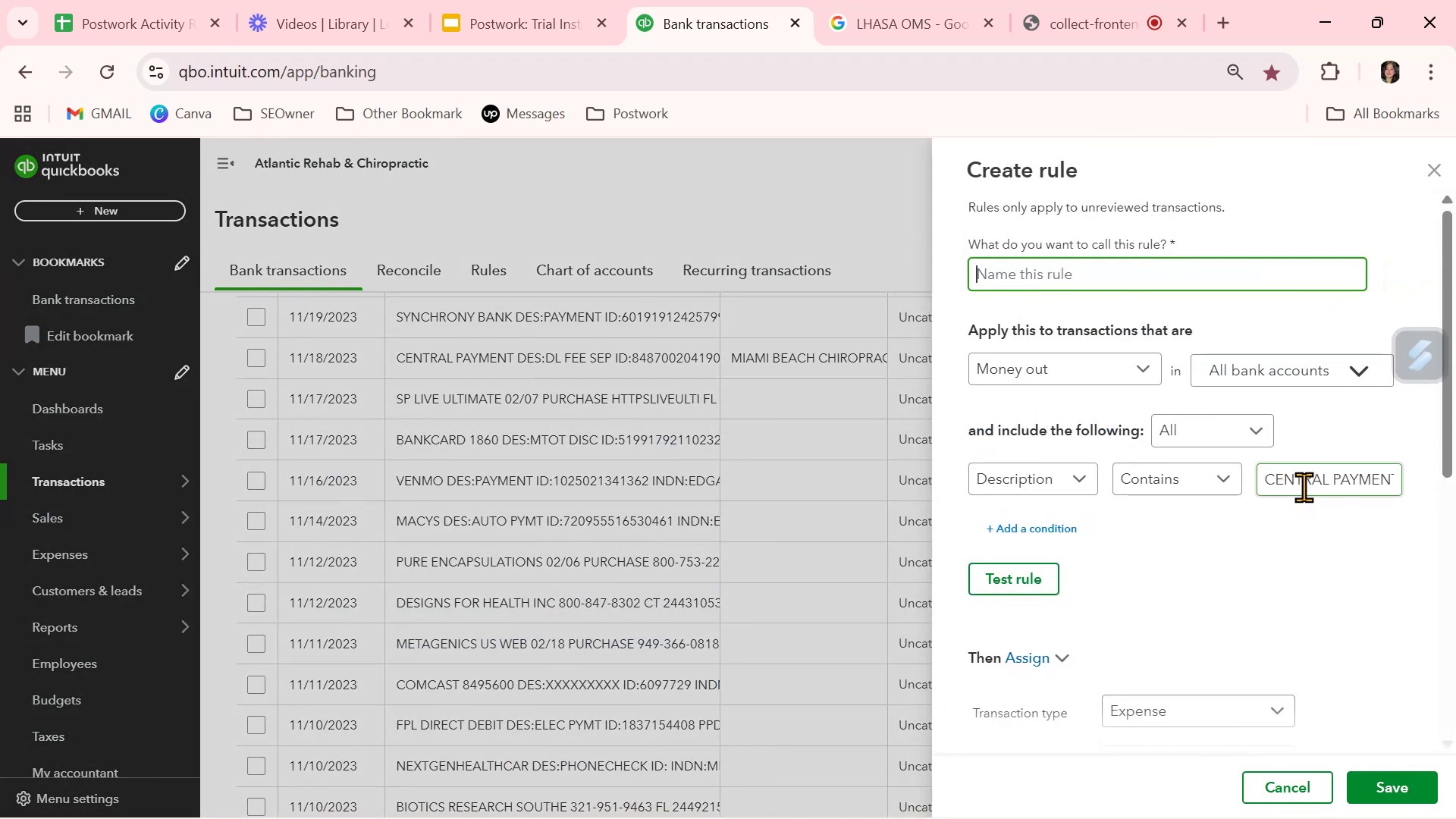 
double_click([1299, 487])
 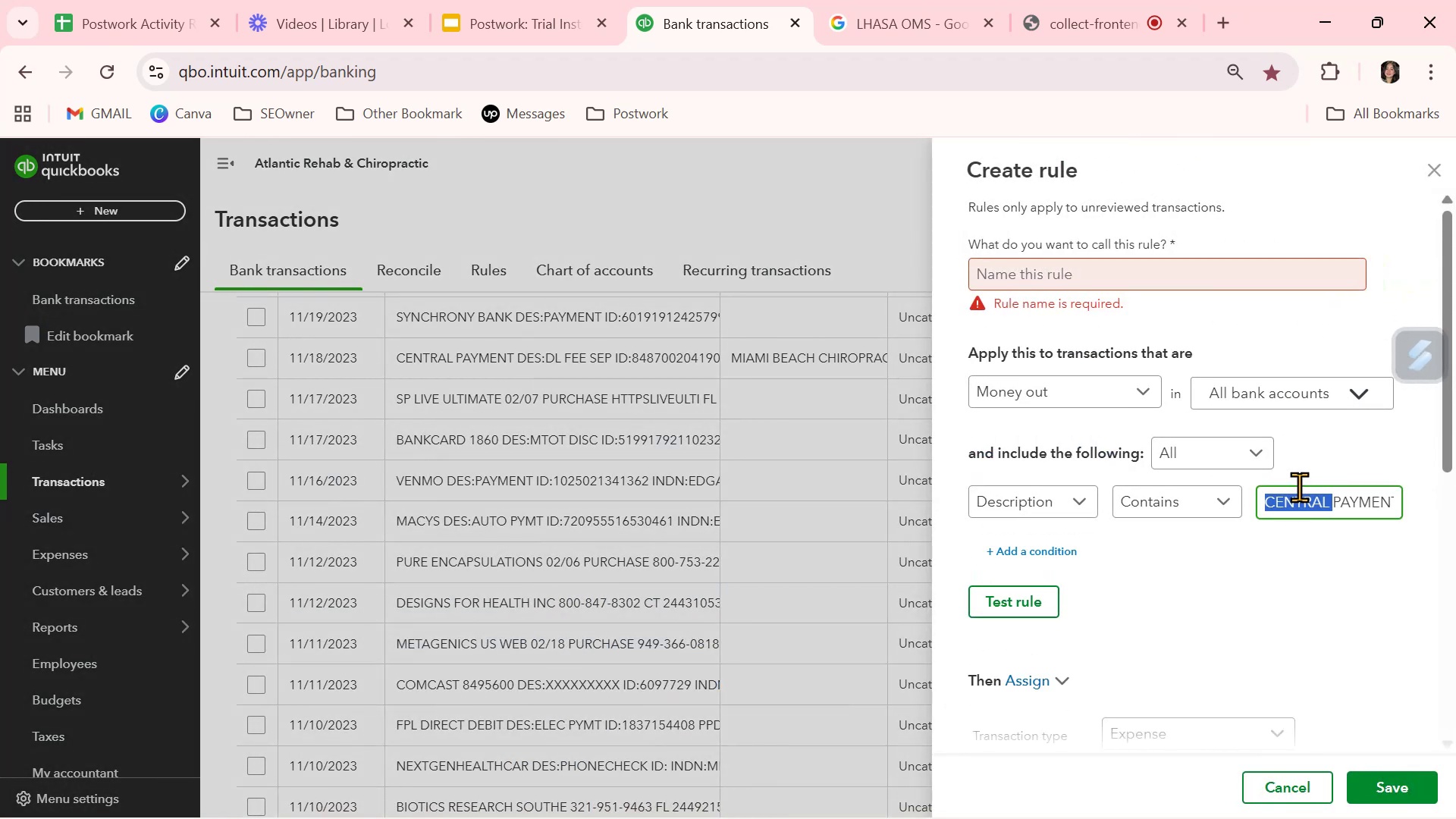 
triple_click([1299, 487])
 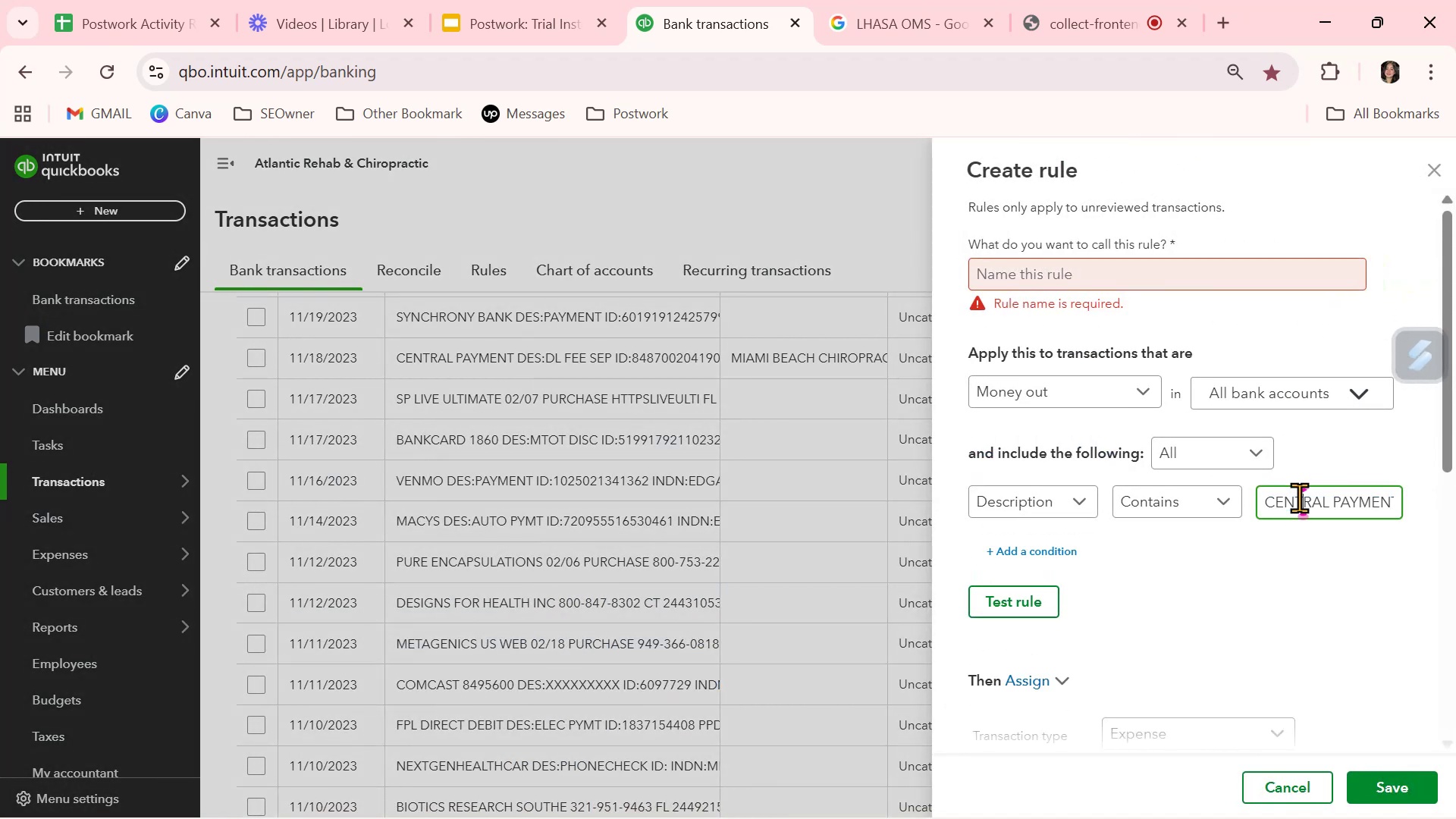 
double_click([1299, 497])
 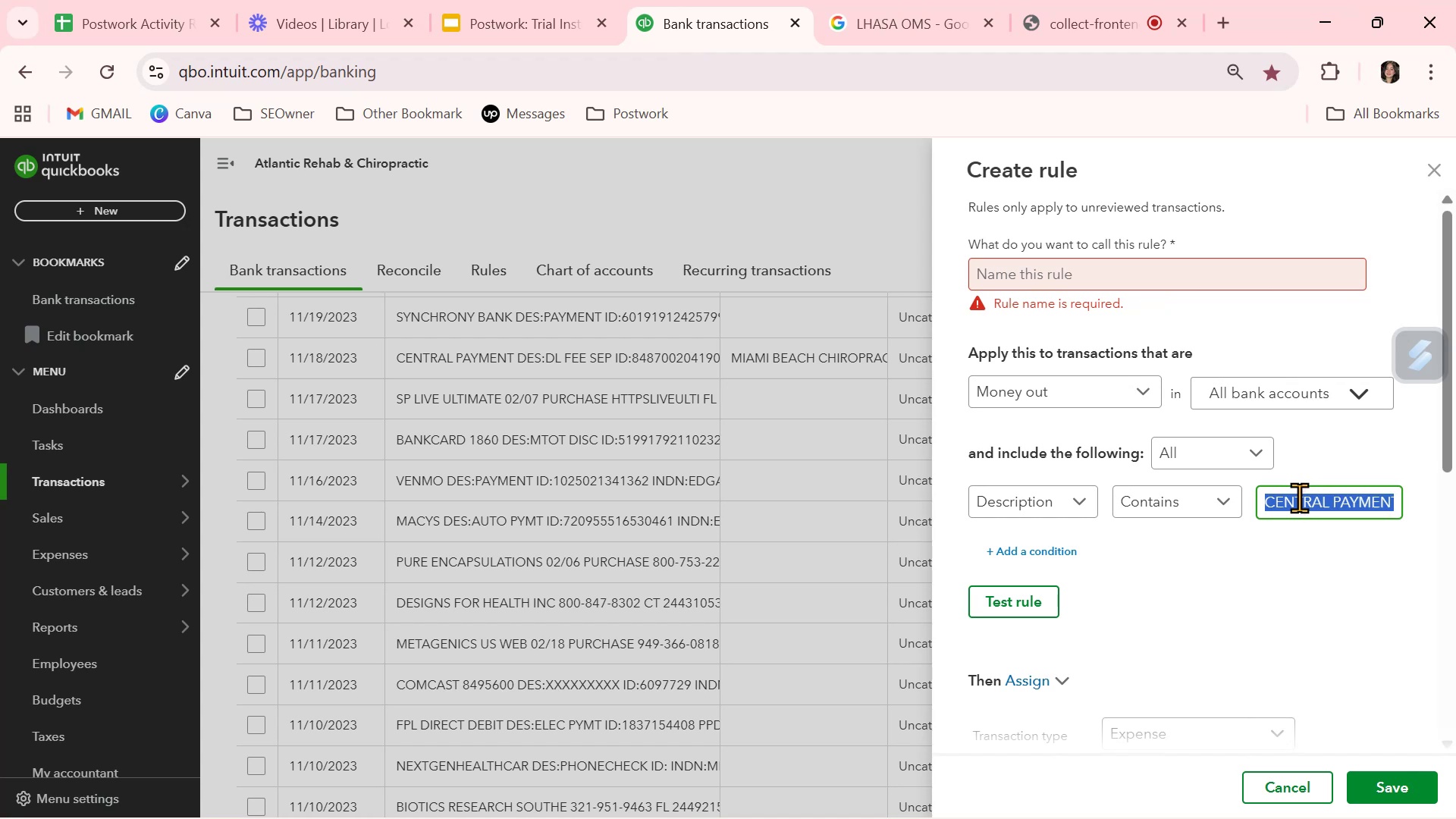 
triple_click([1299, 497])
 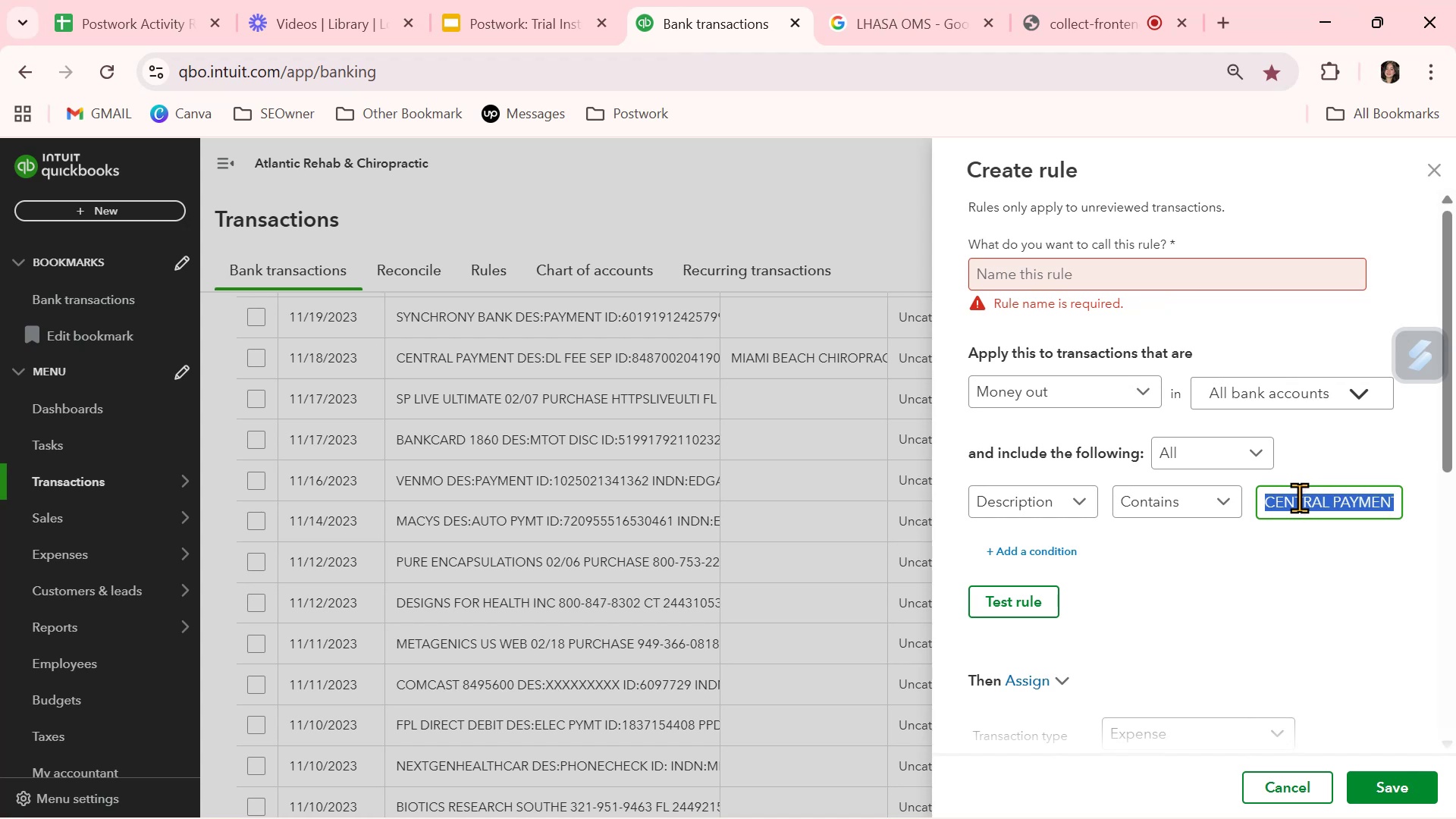 
triple_click([1299, 497])
 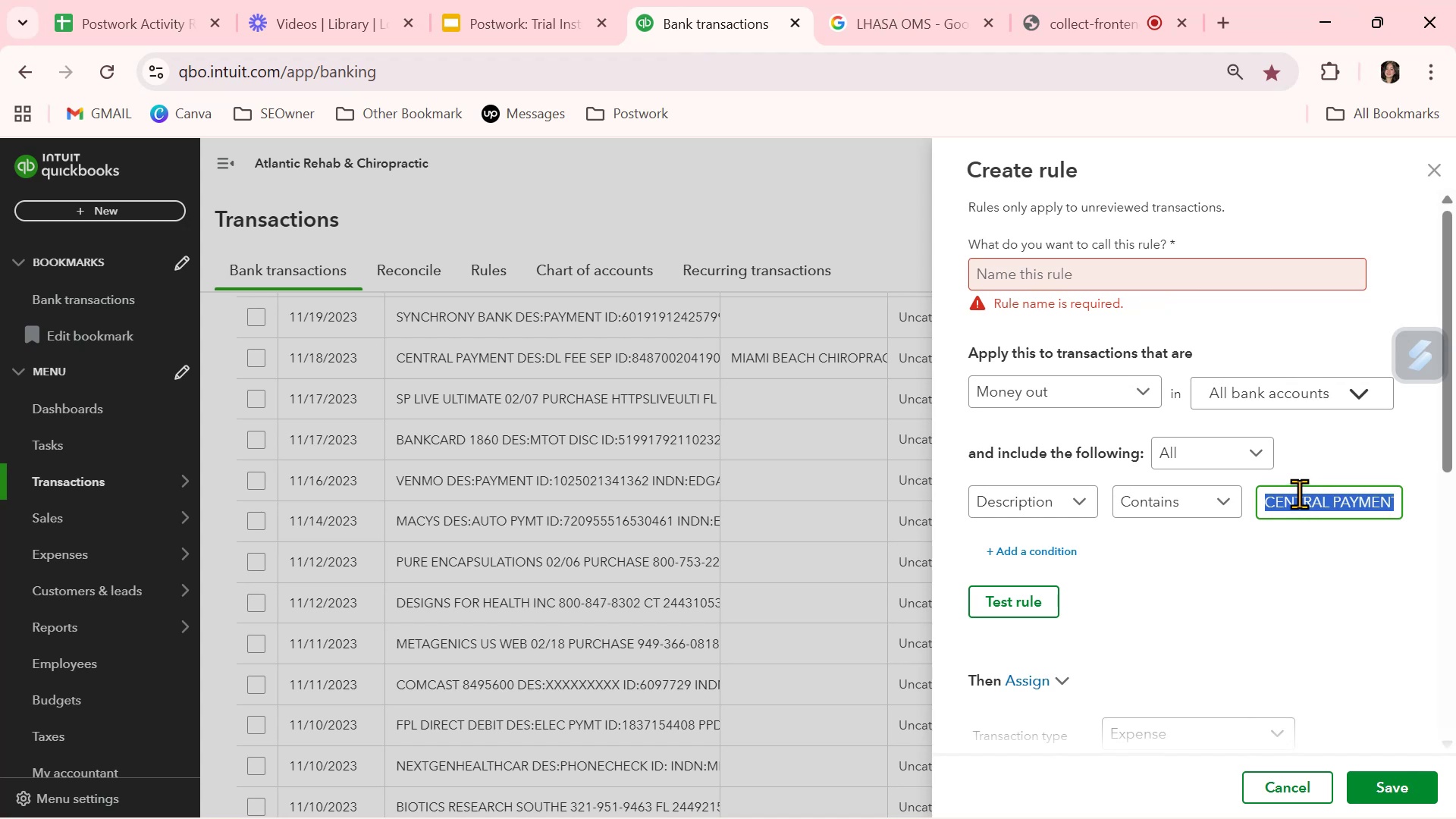 
key(Control+ControlLeft)
 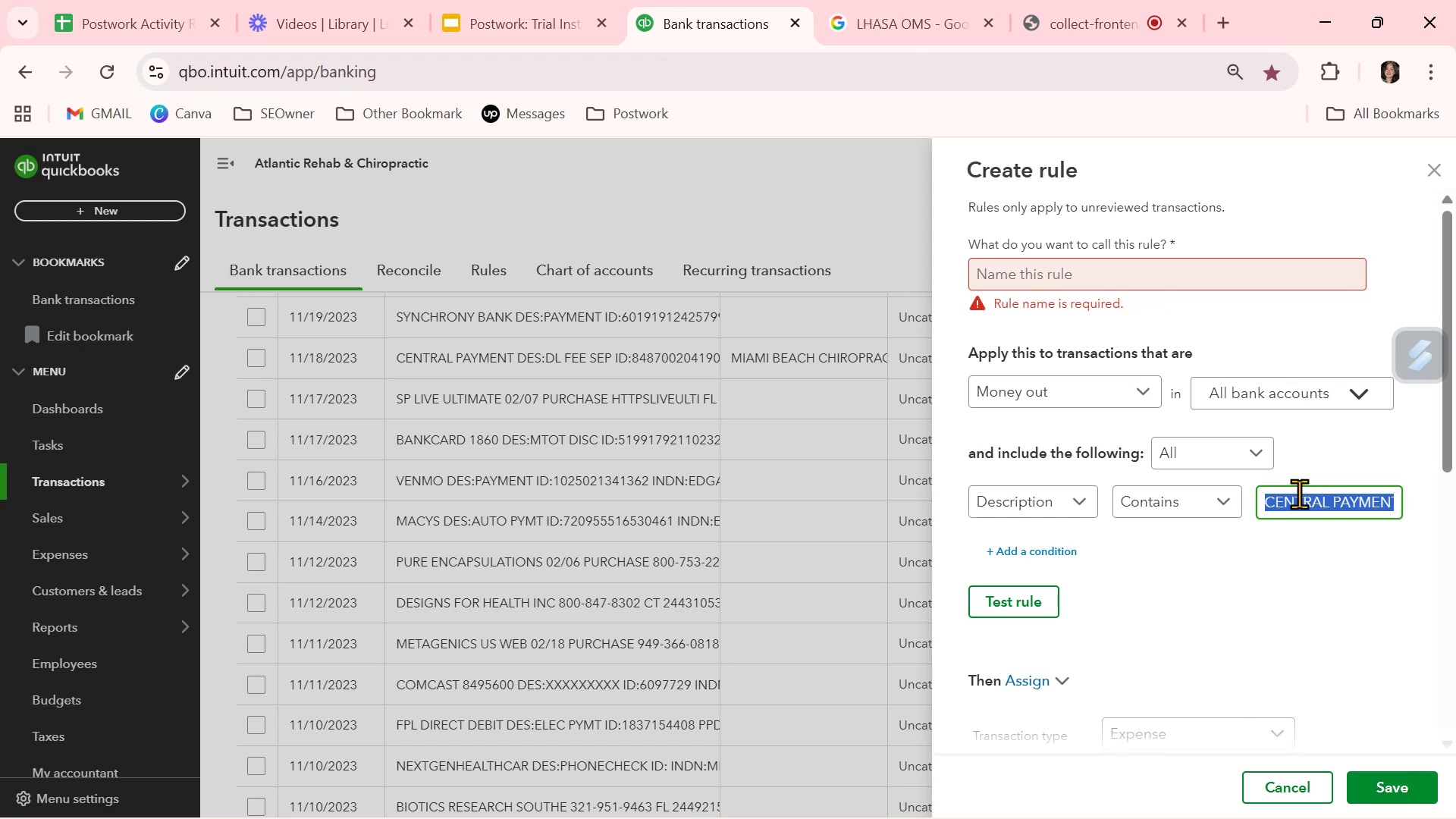 
key(Control+V)
 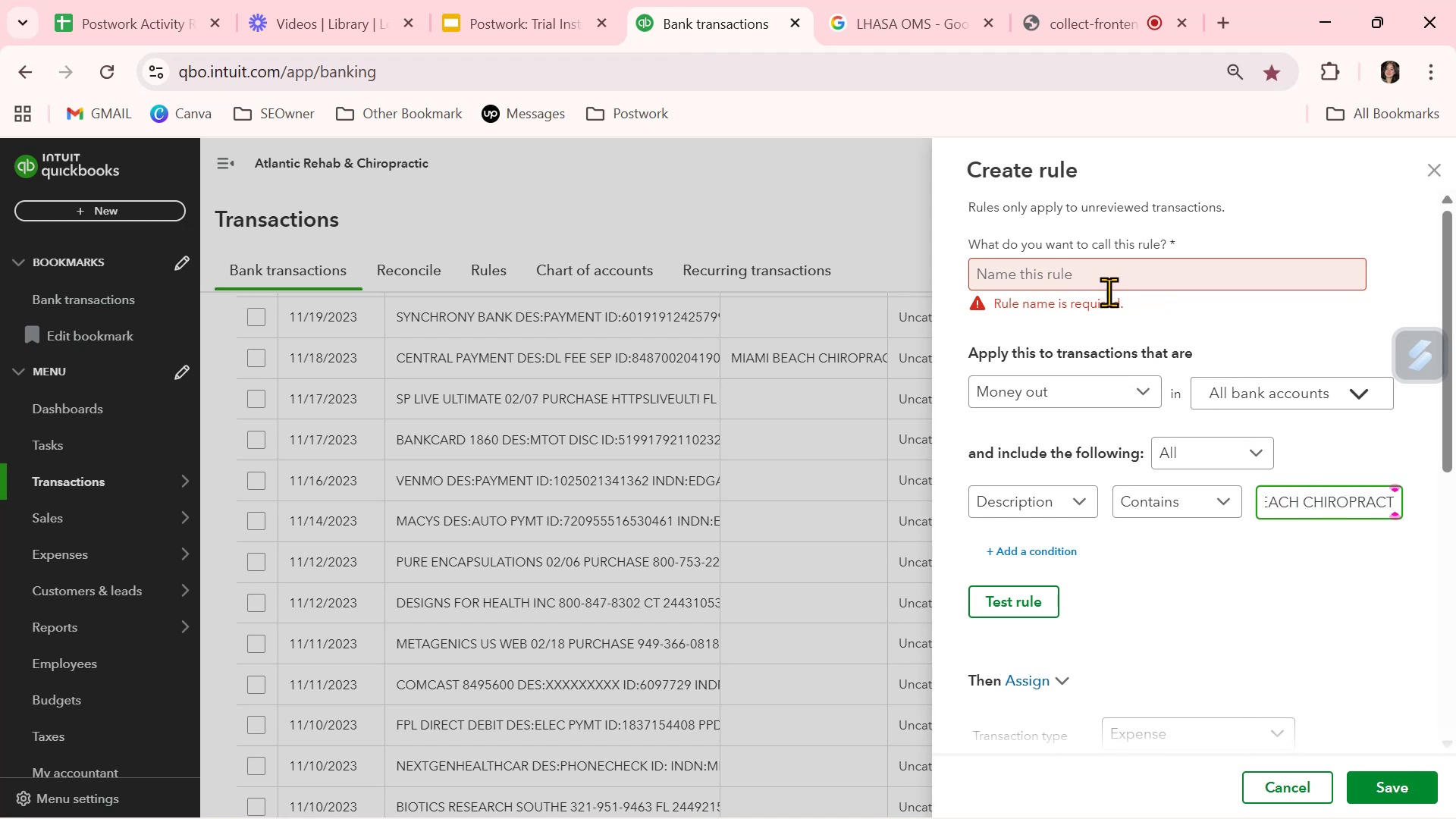 
left_click([1100, 279])
 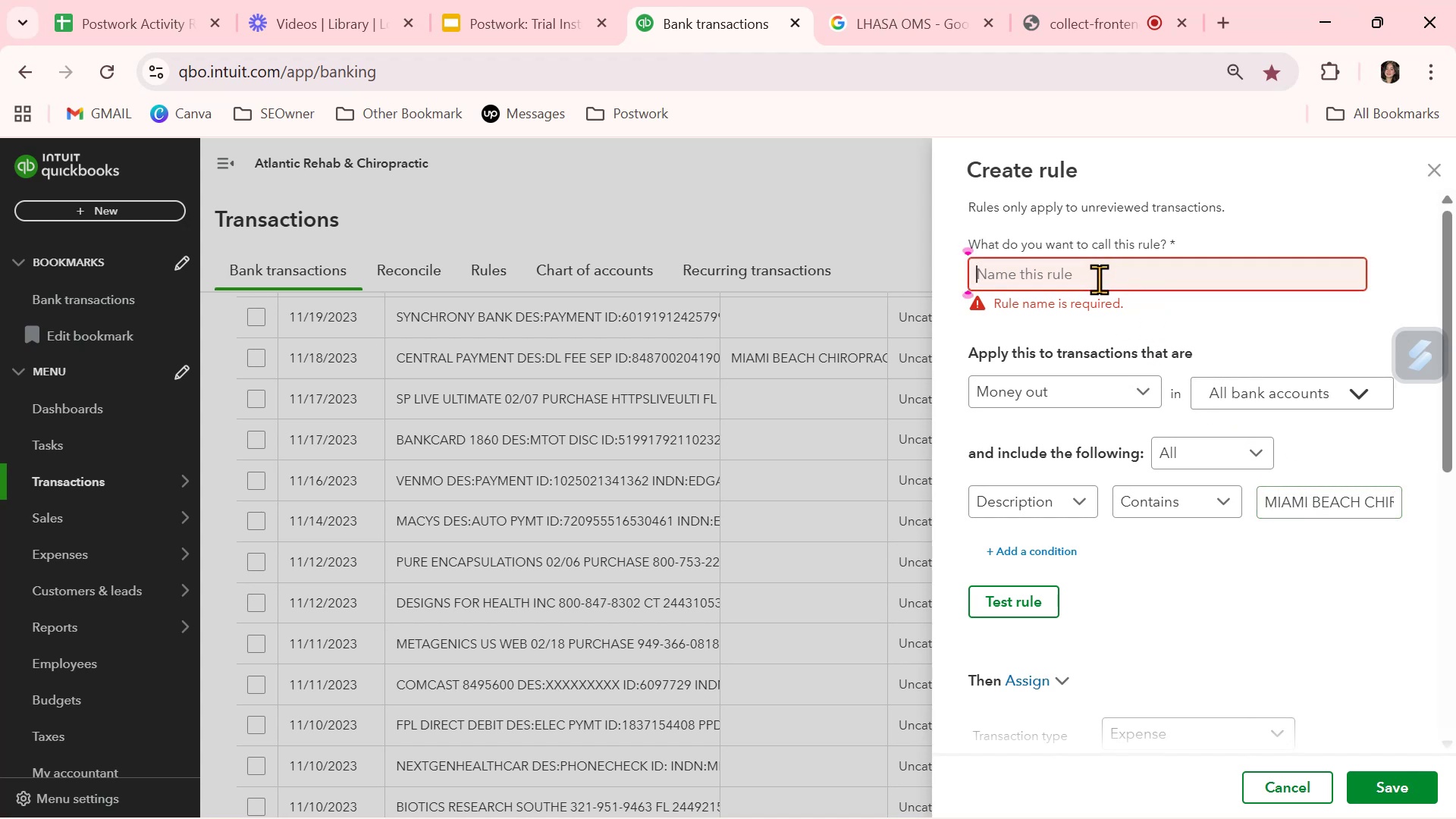 
key(Control+ControlLeft)
 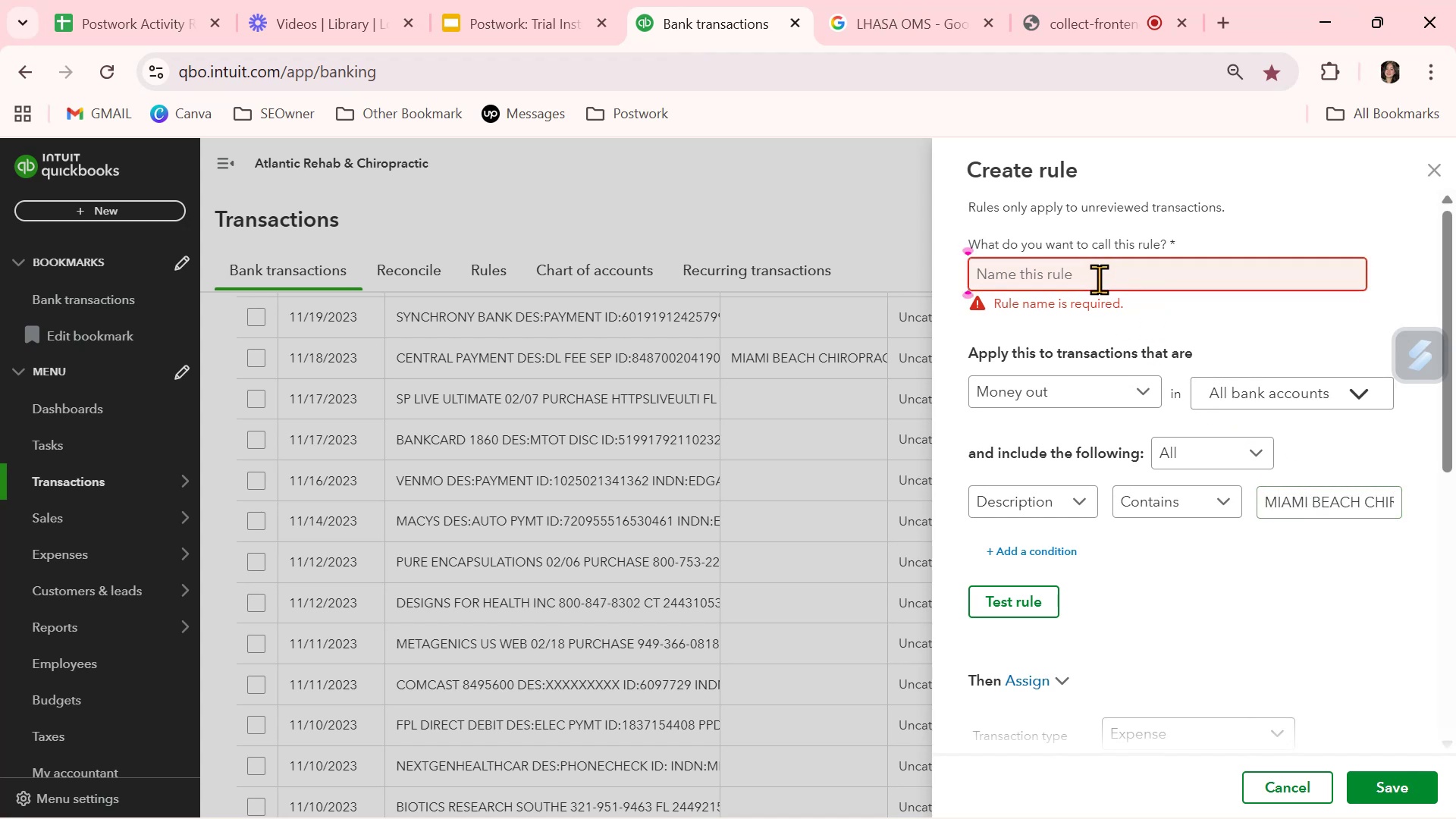 
key(Control+V)
 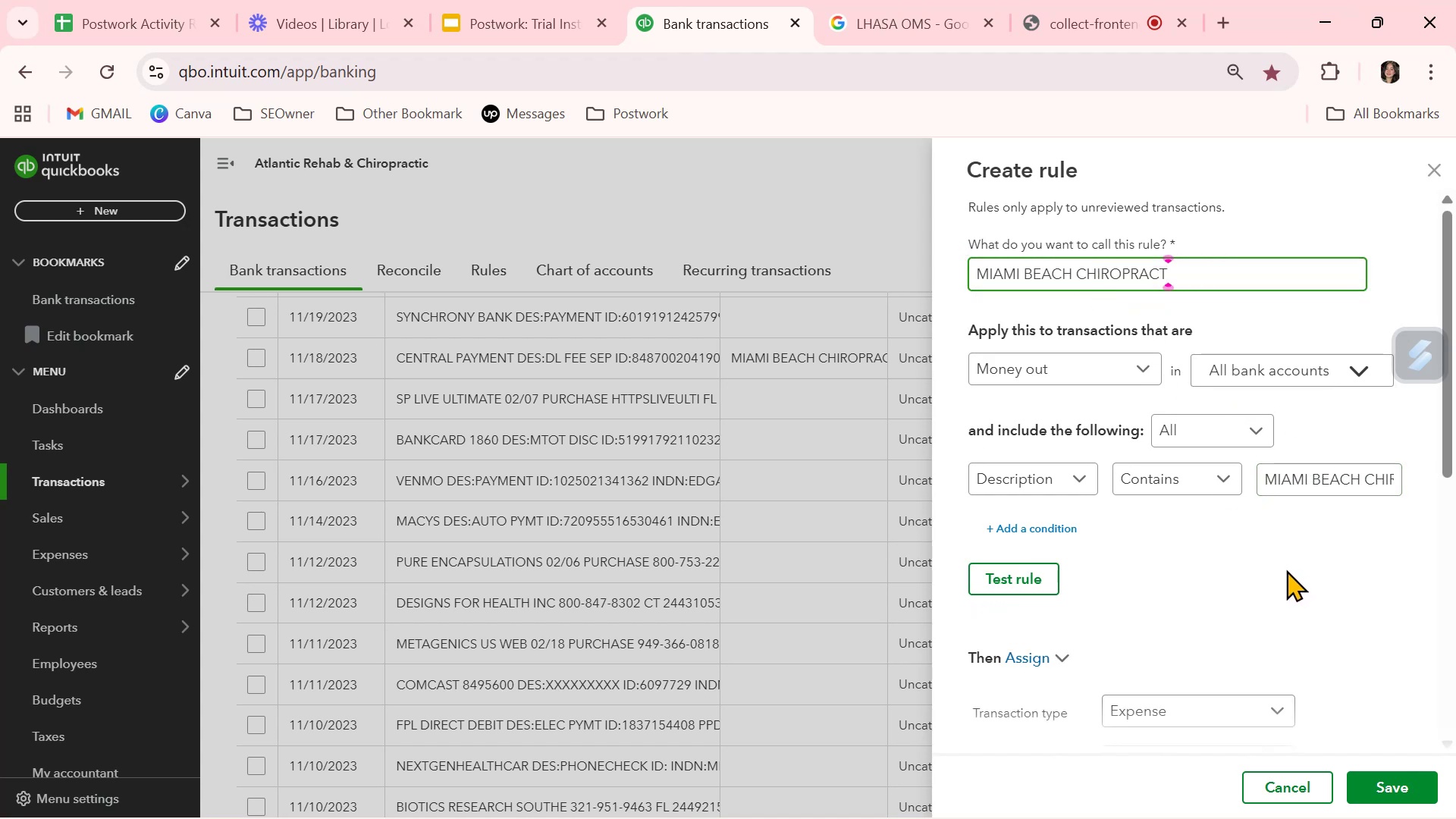 
left_click([1024, 588])
 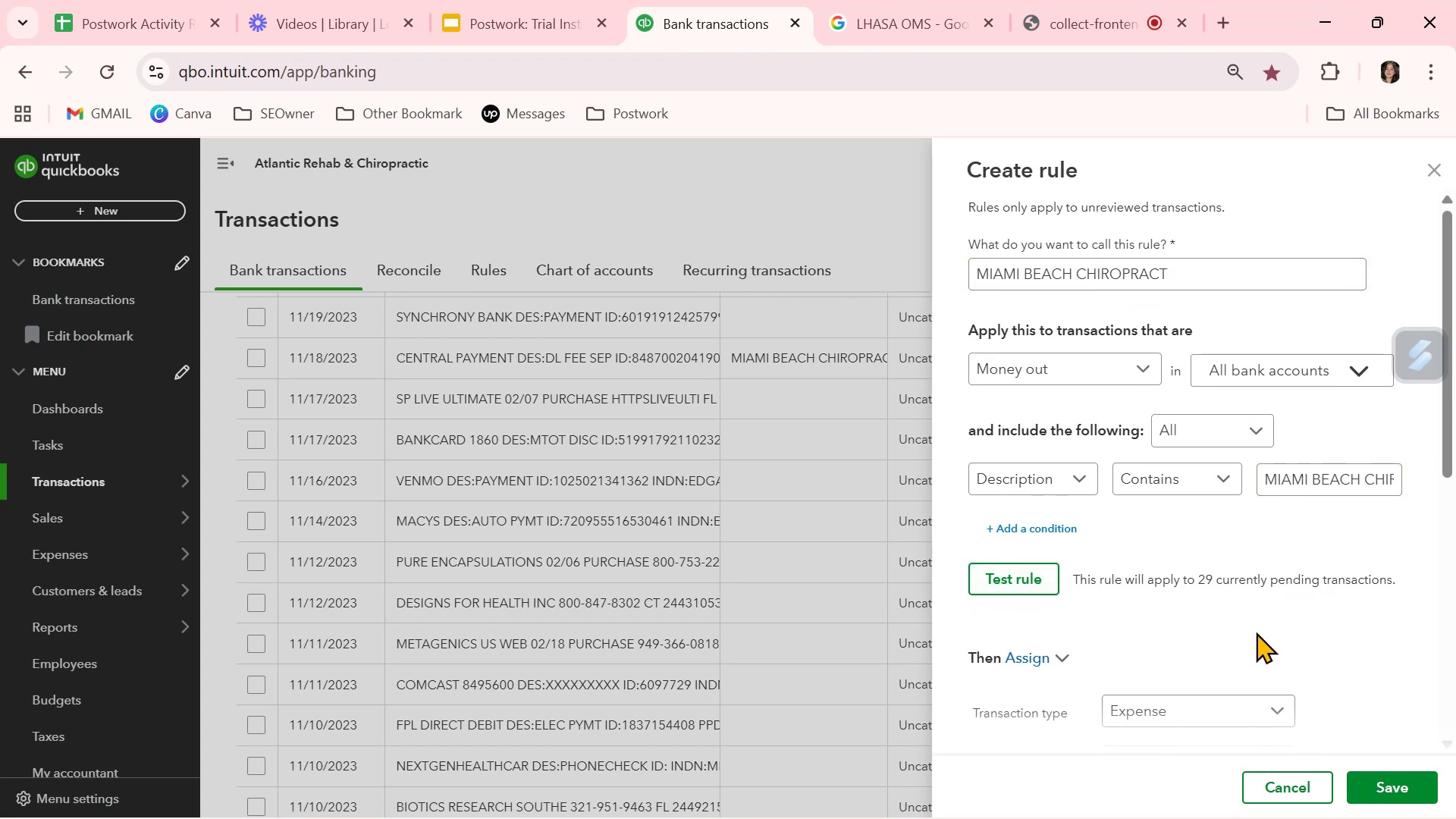 
scroll: coordinate [1142, 679], scroll_direction: down, amount: 5.0
 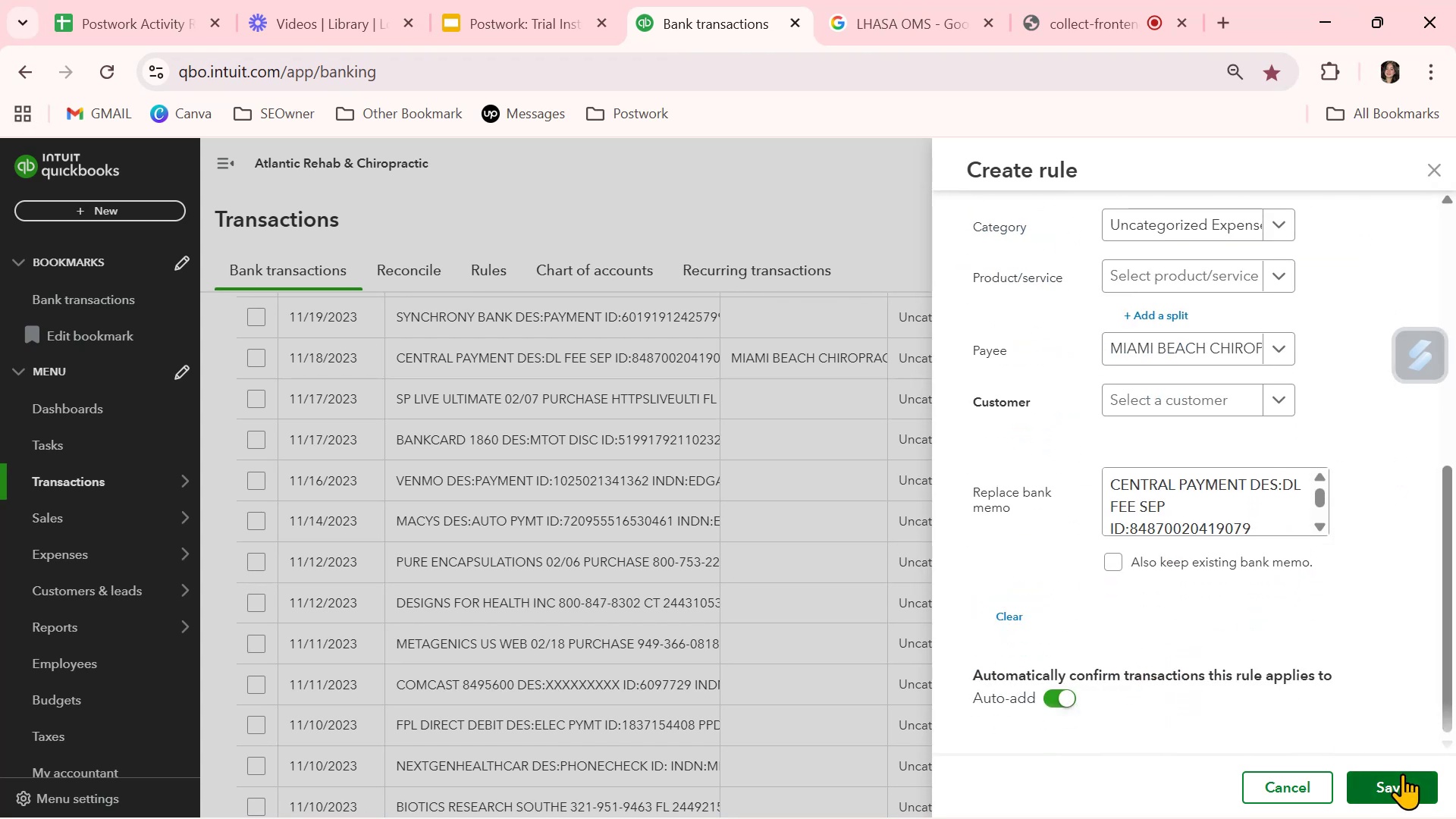 
left_click([1402, 774])
 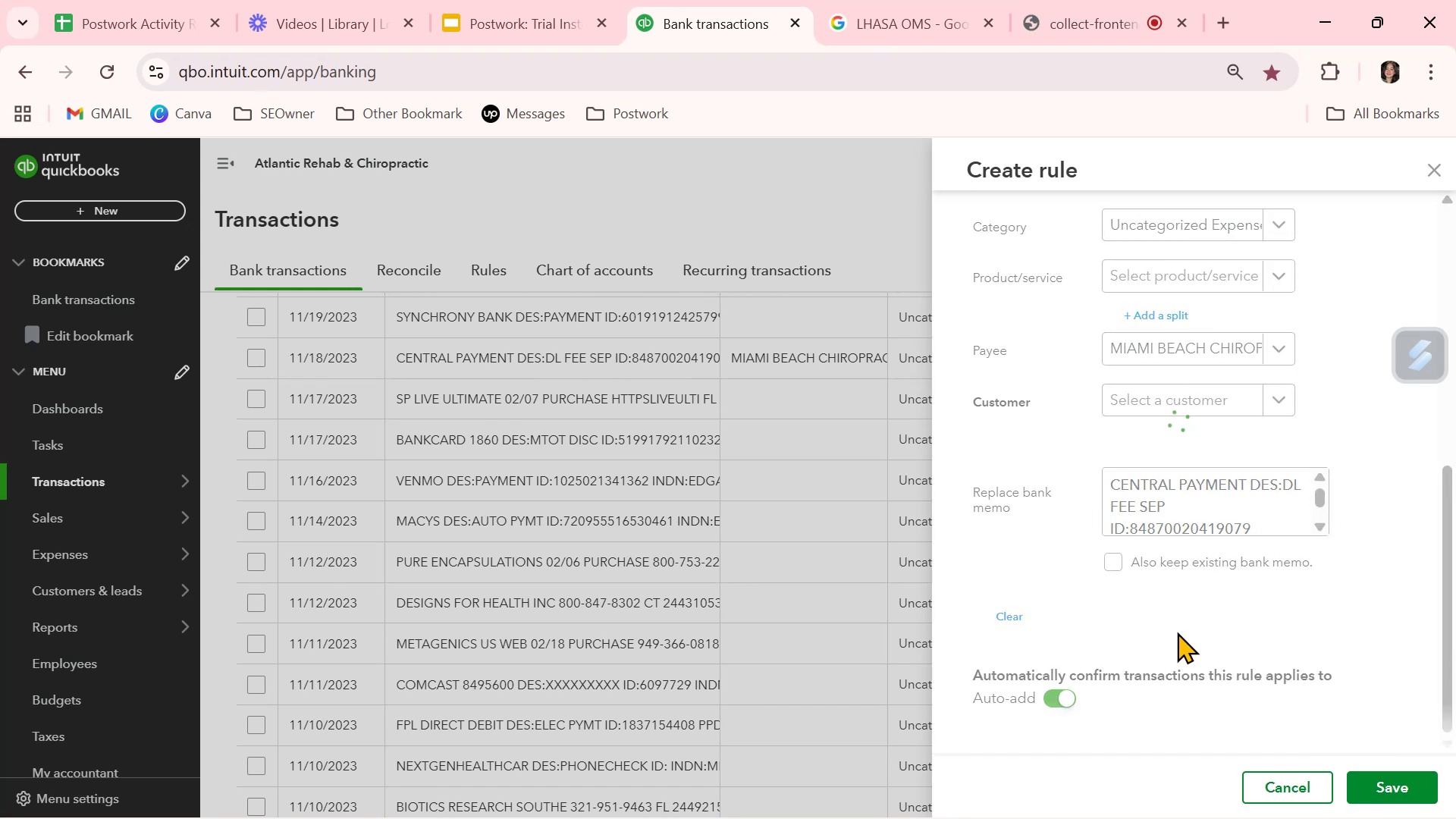 
wait(9.74)
 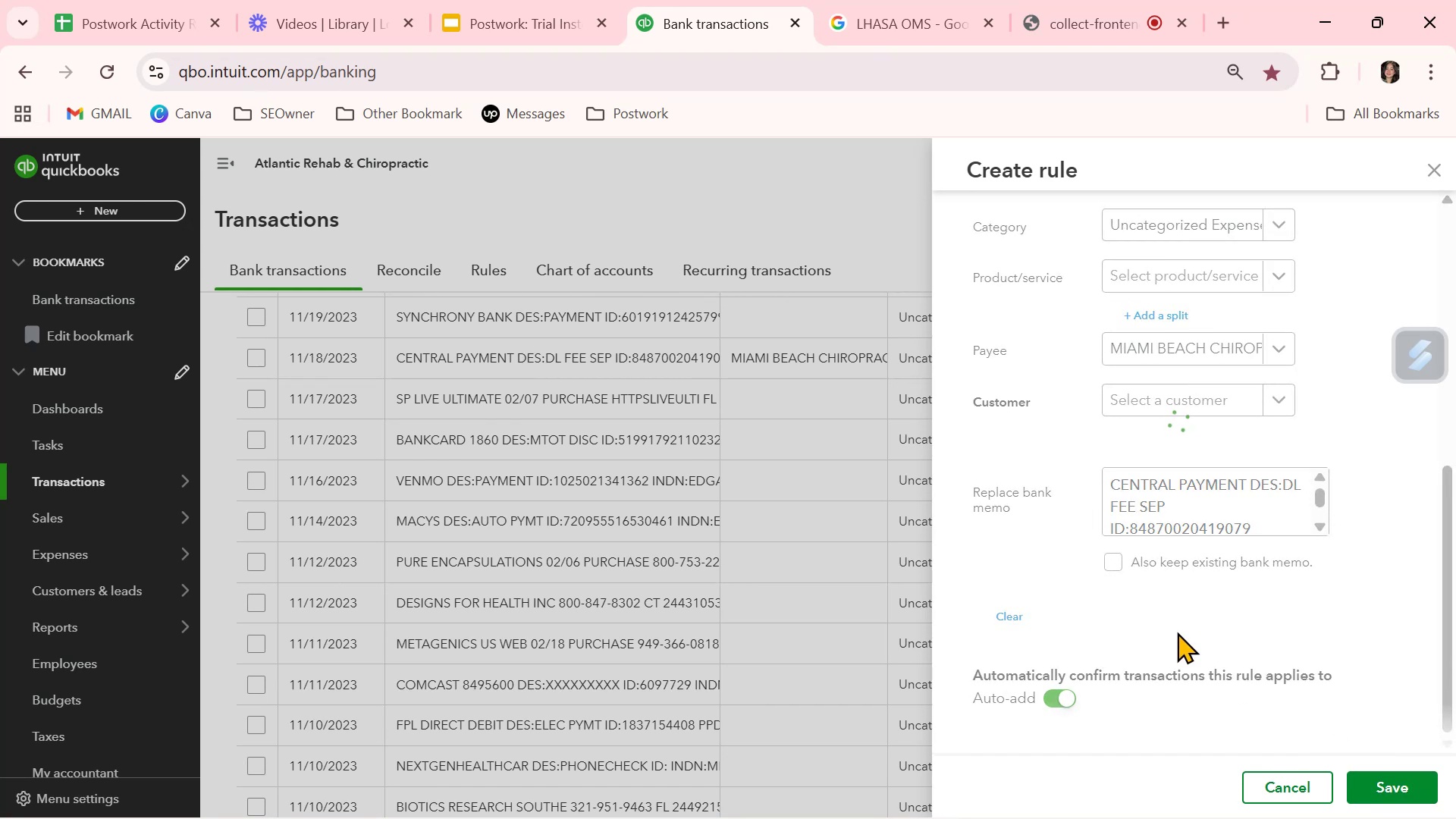 
scroll: coordinate [703, 630], scroll_direction: down, amount: 7.0
 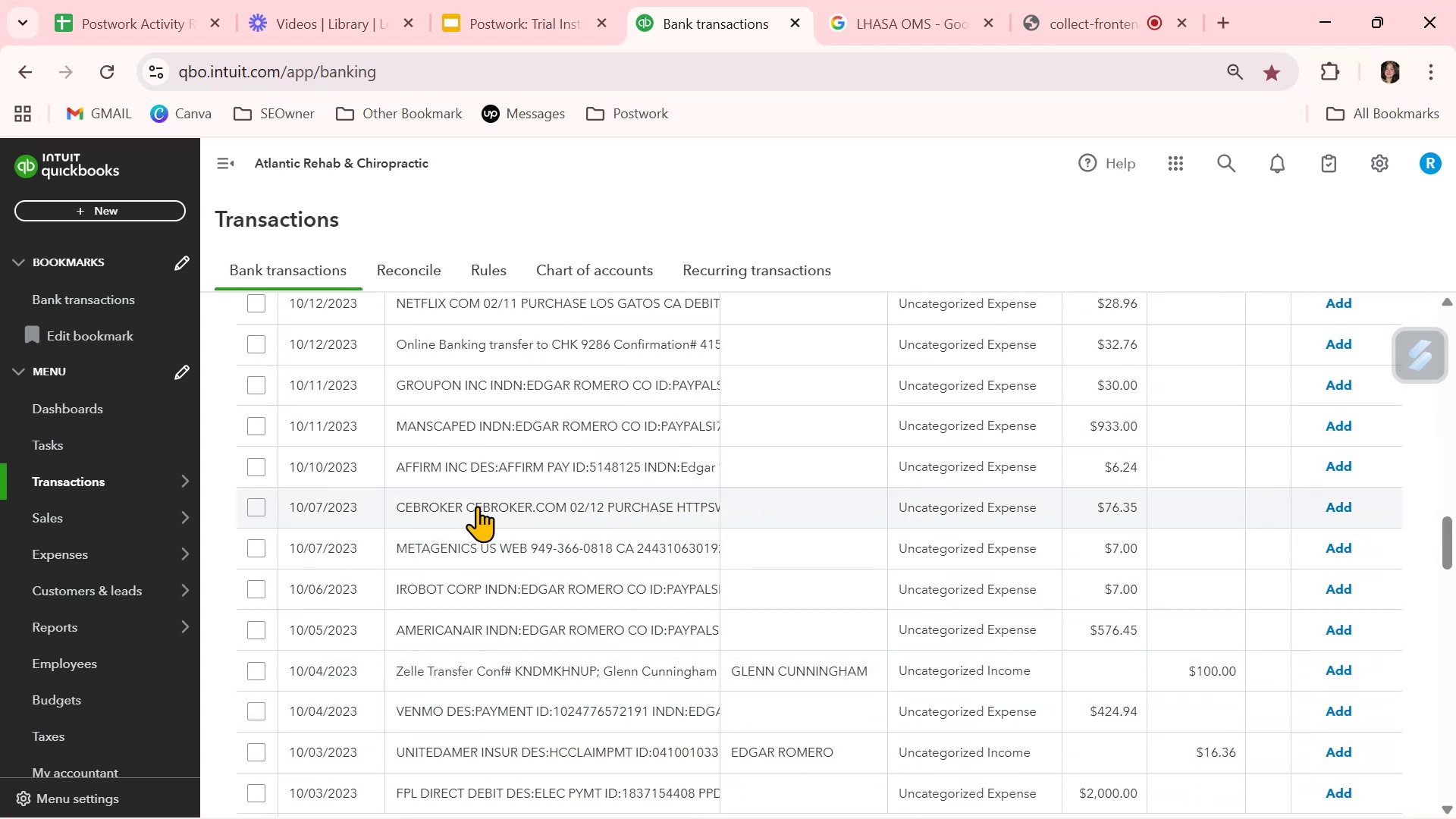 
left_click([469, 542])
 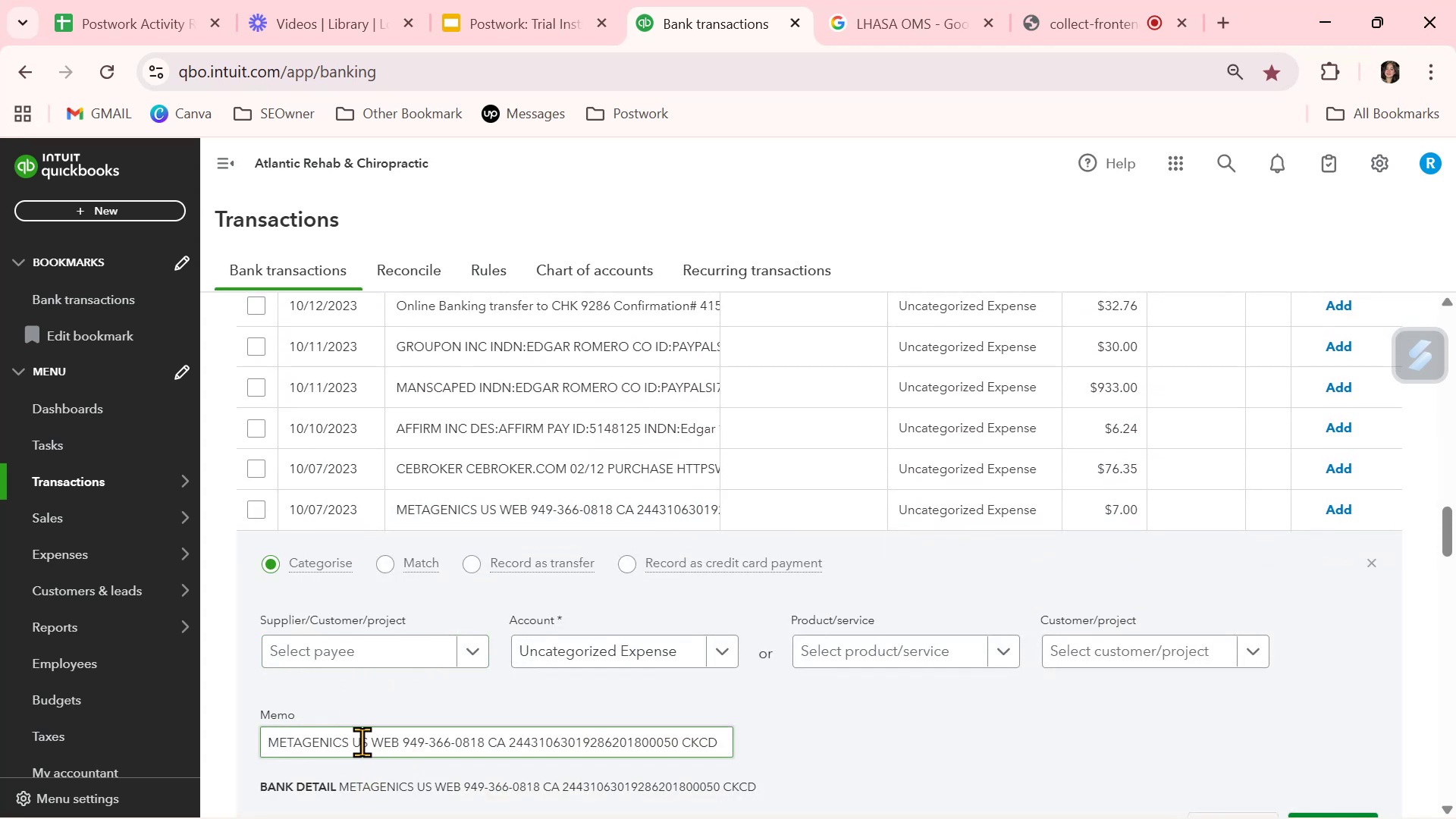 
left_click_drag(start_coordinate=[348, 742], to_coordinate=[219, 724])
 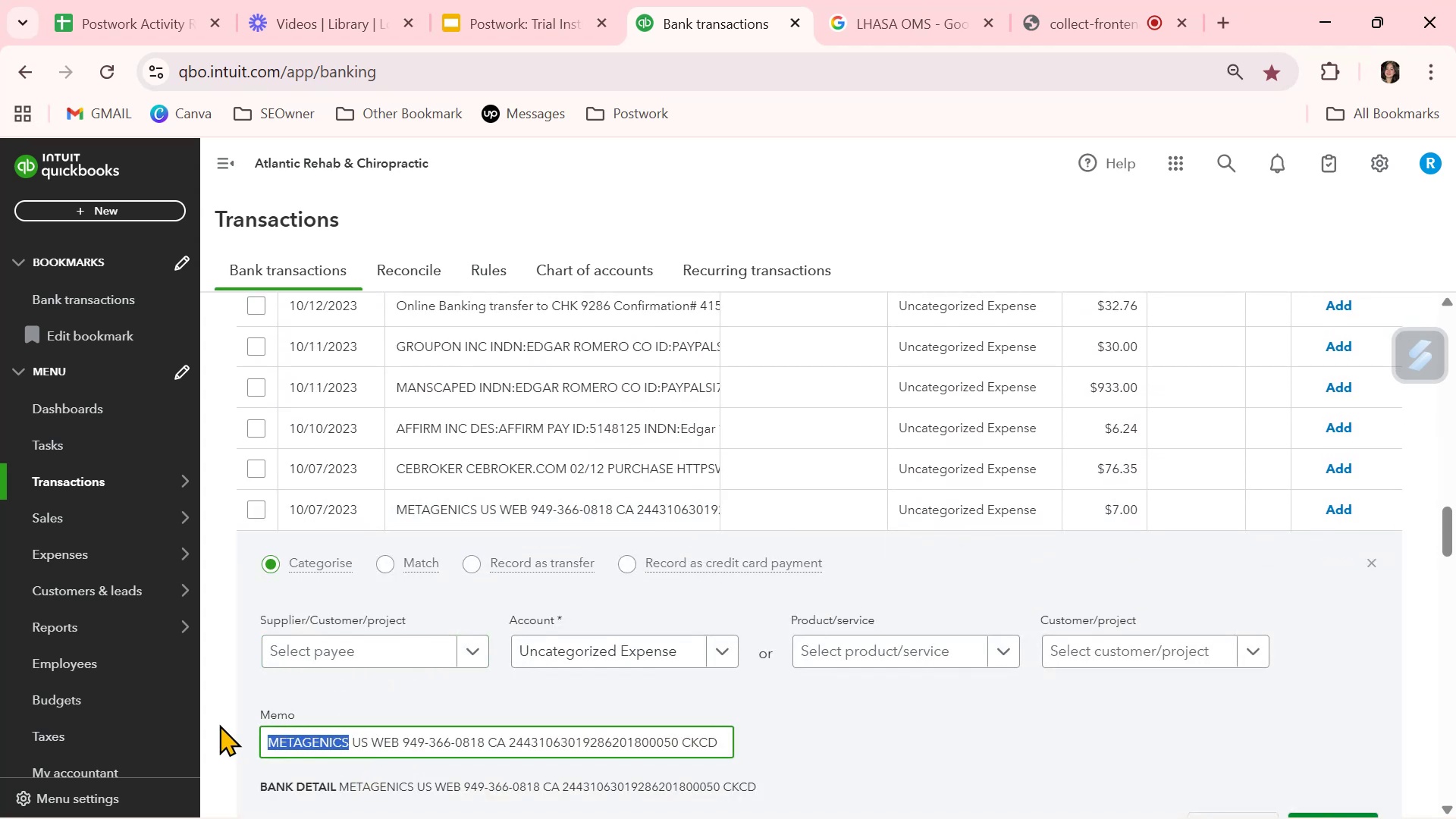 
key(Control+ControlLeft)
 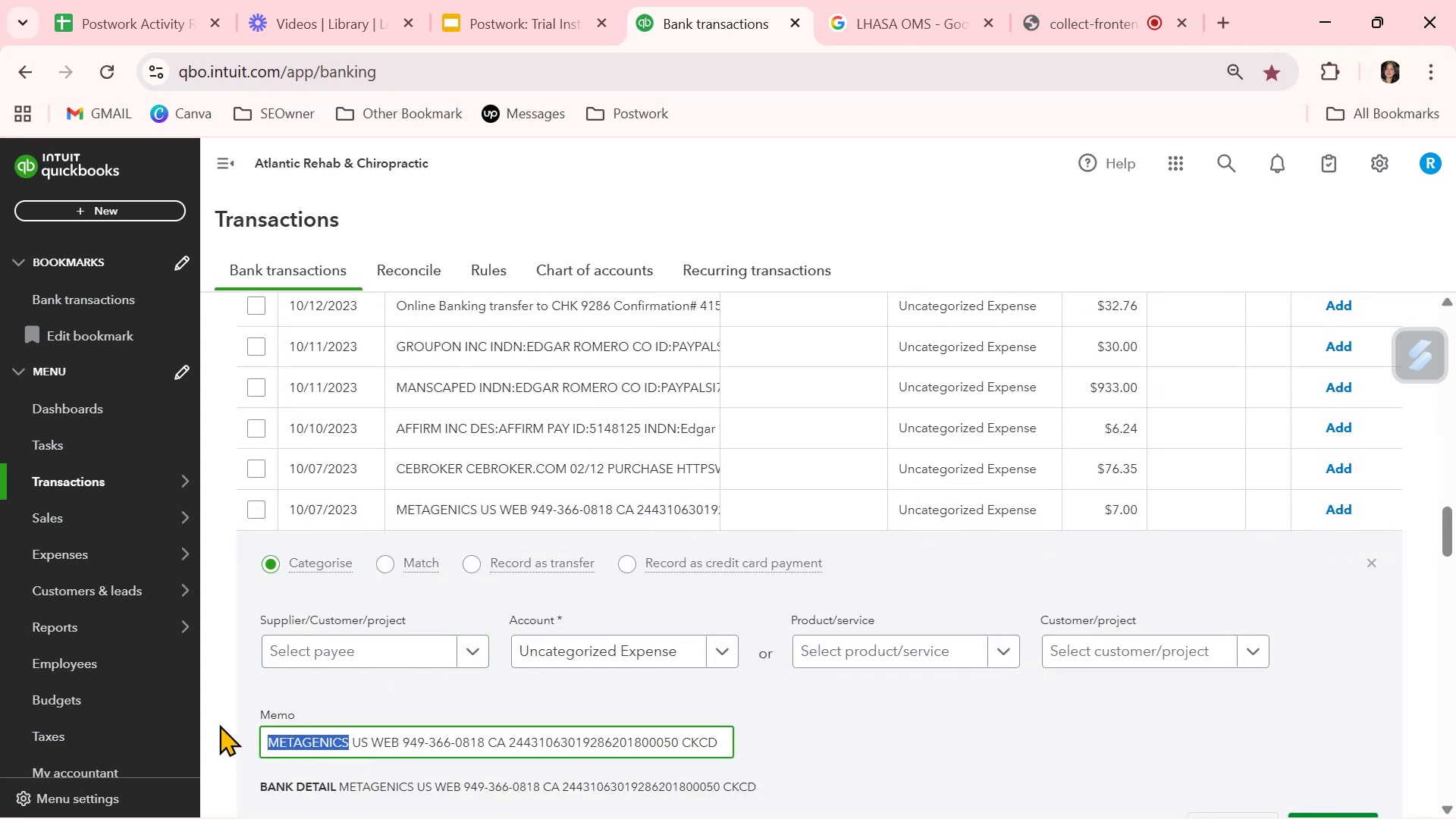 
key(Control+C)
 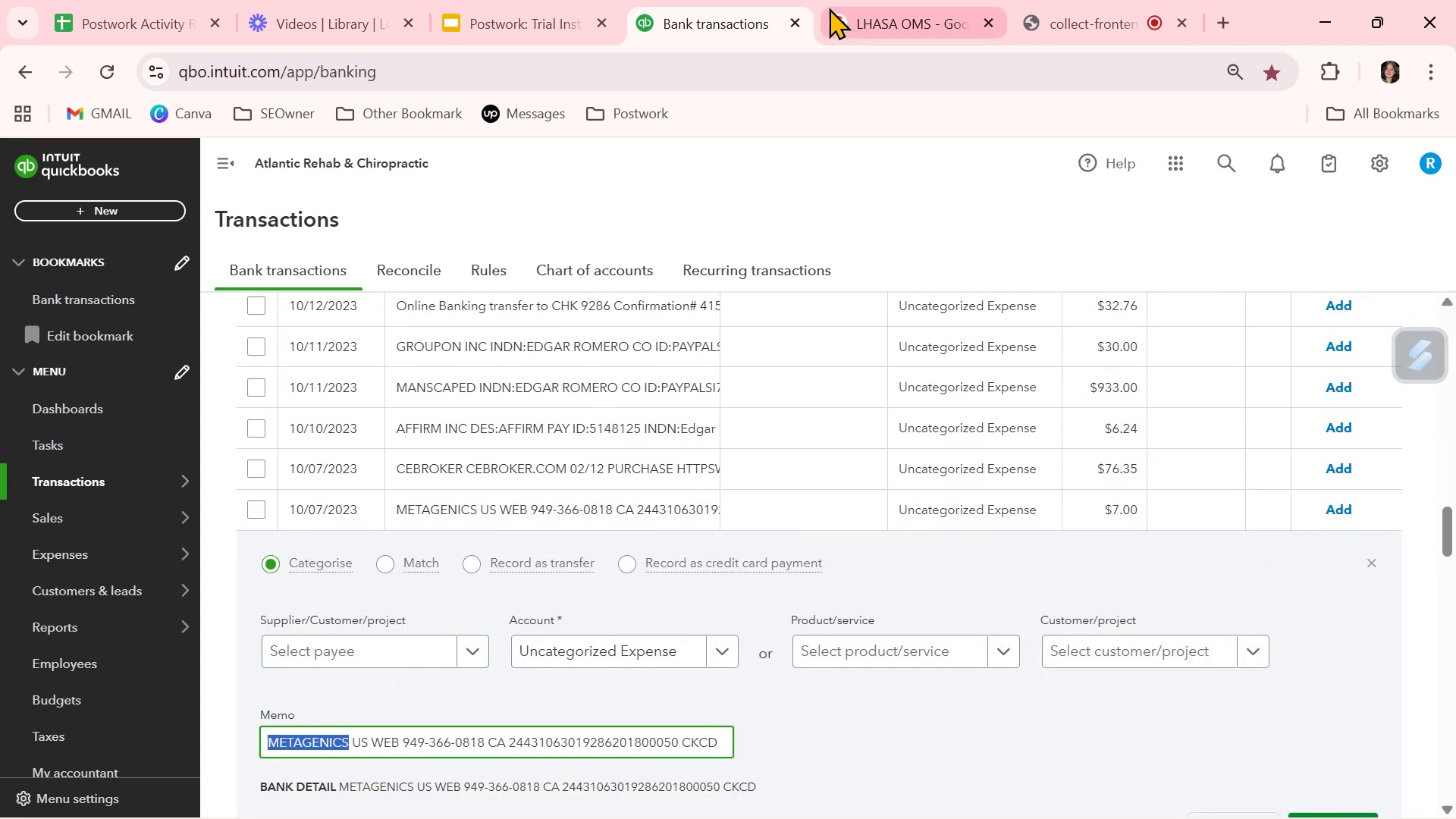 
left_click([894, 1])
 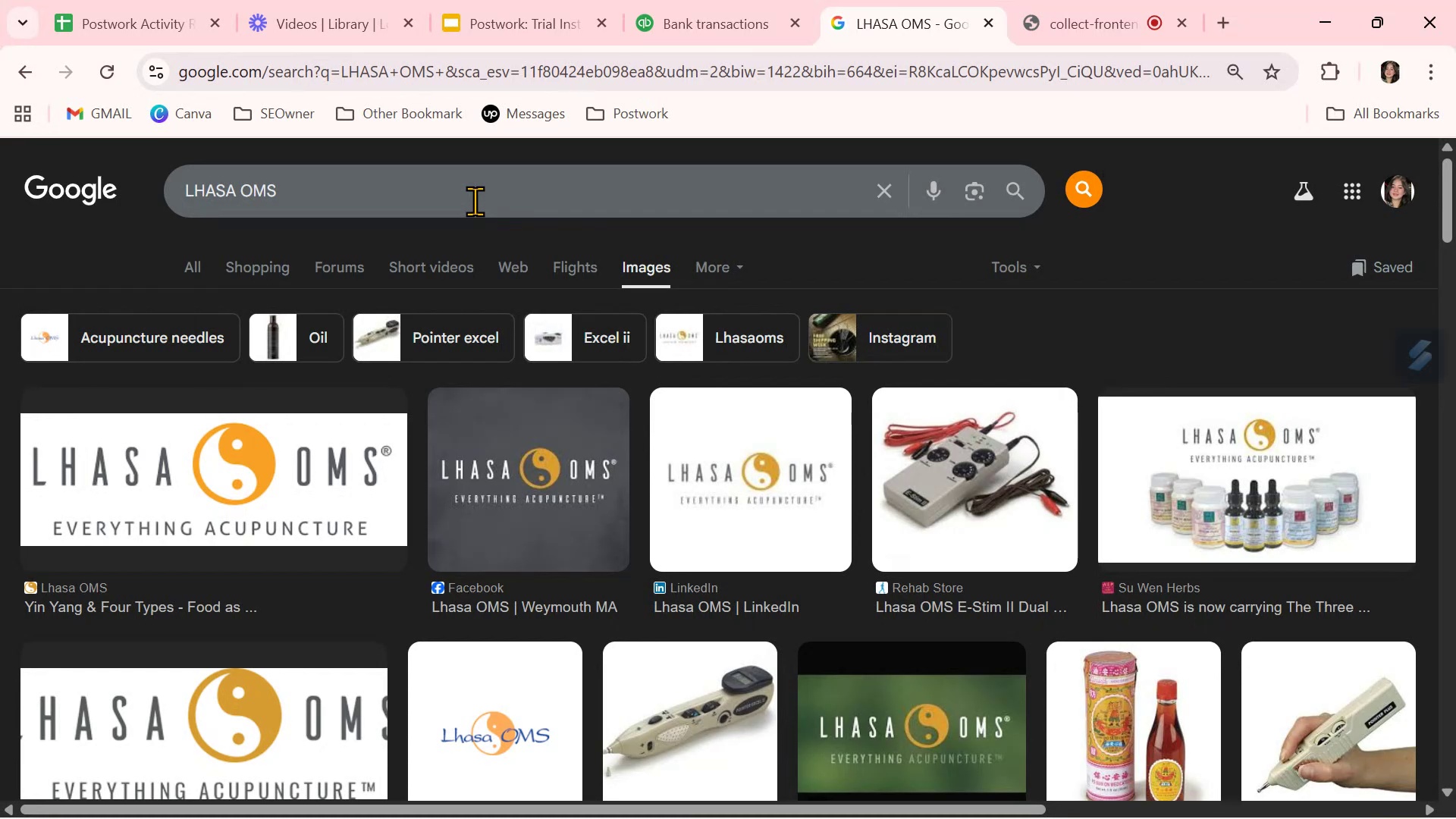 
double_click([475, 201])
 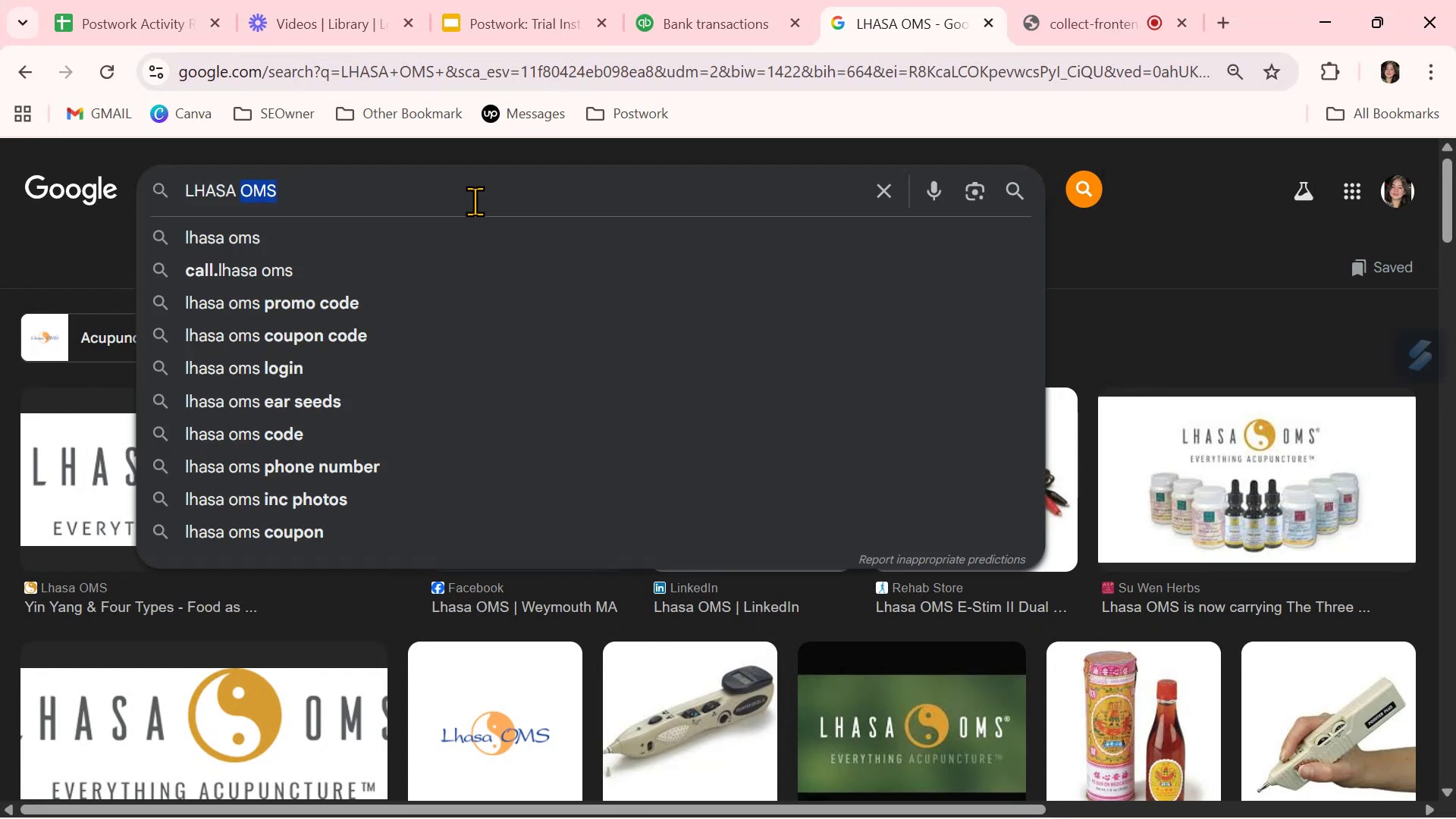 
triple_click([475, 201])
 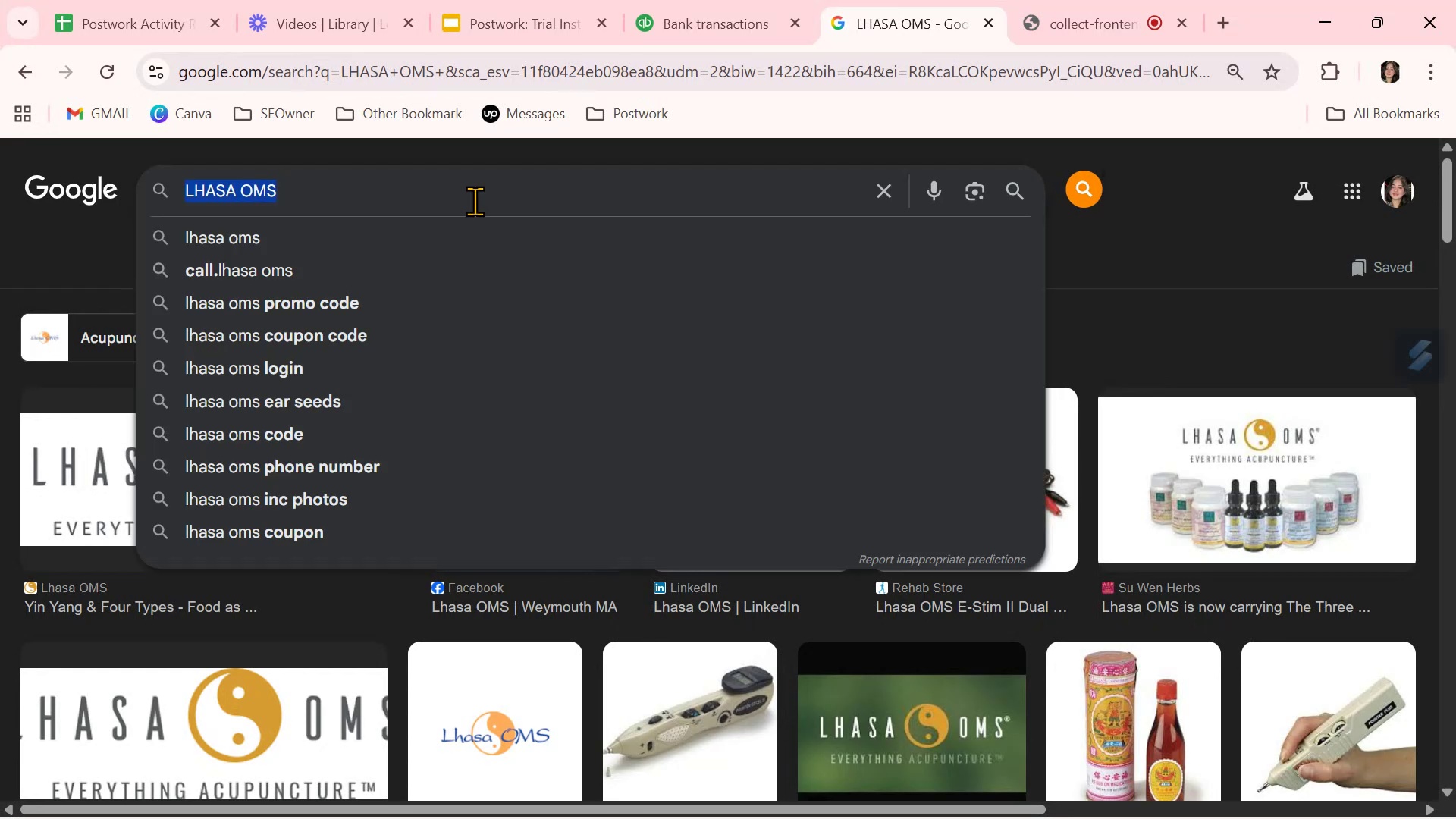 
key(Control+ControlLeft)
 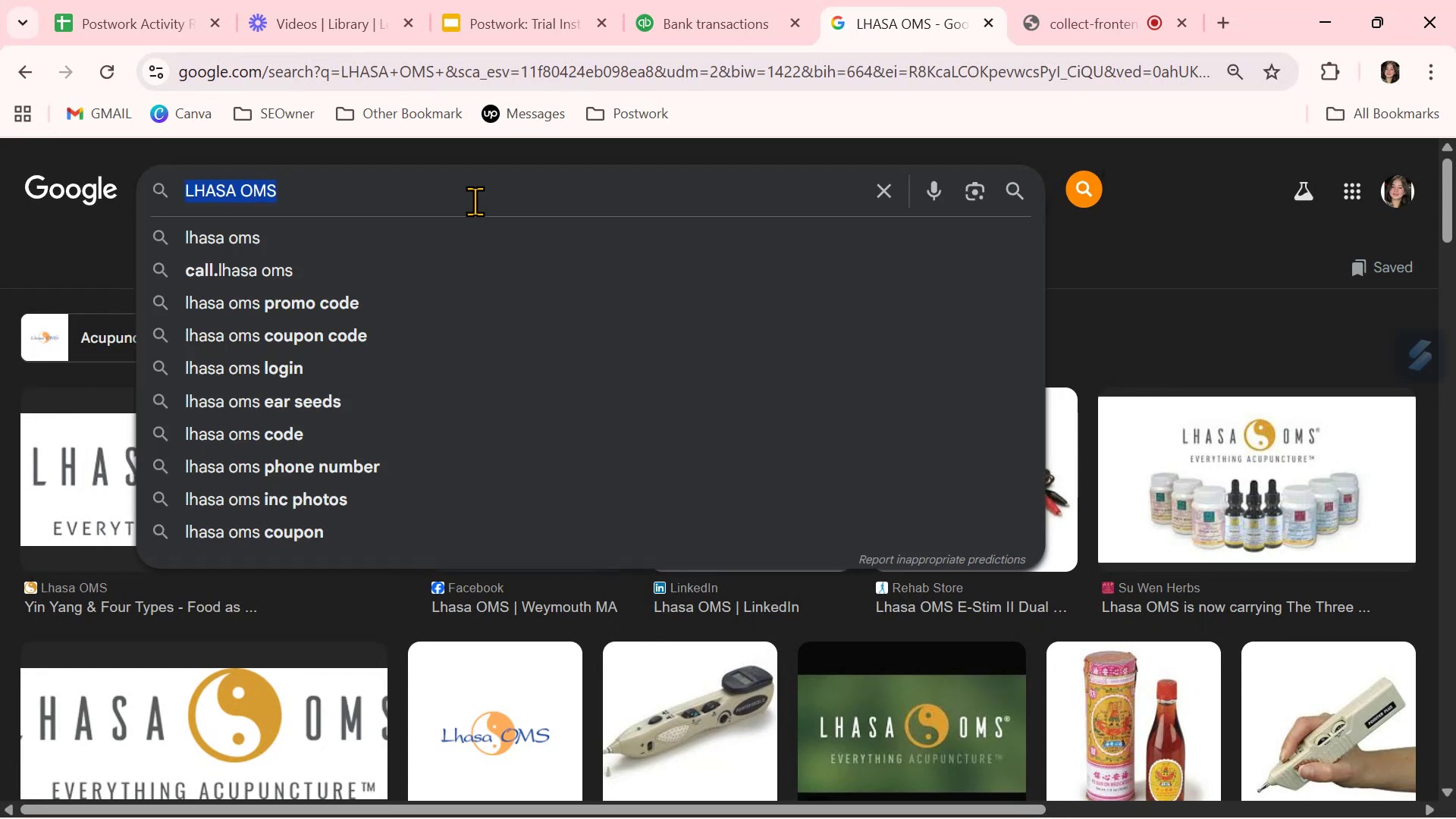 
key(Control+V)
 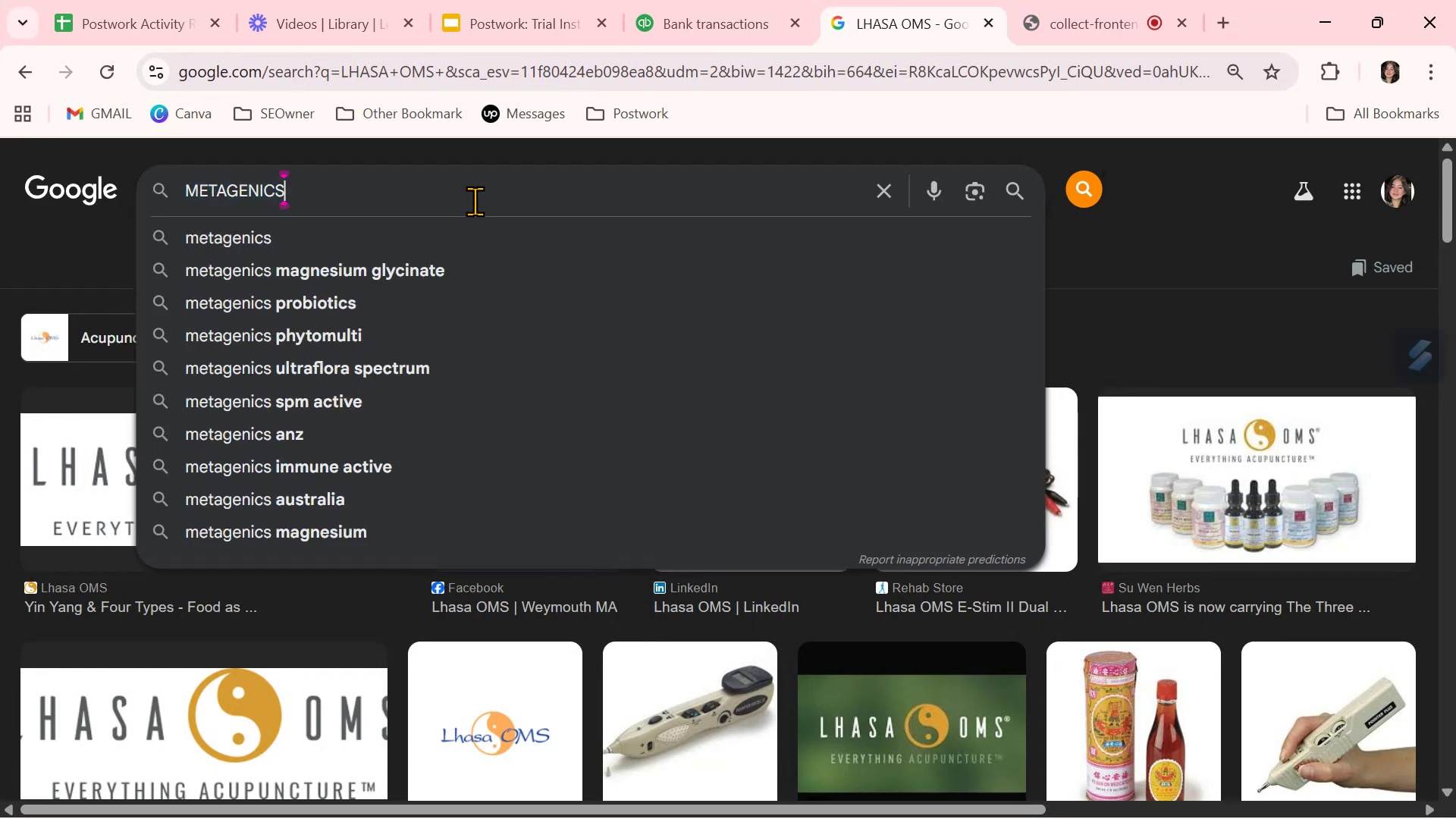 
key(Control+NumpadEnter)
 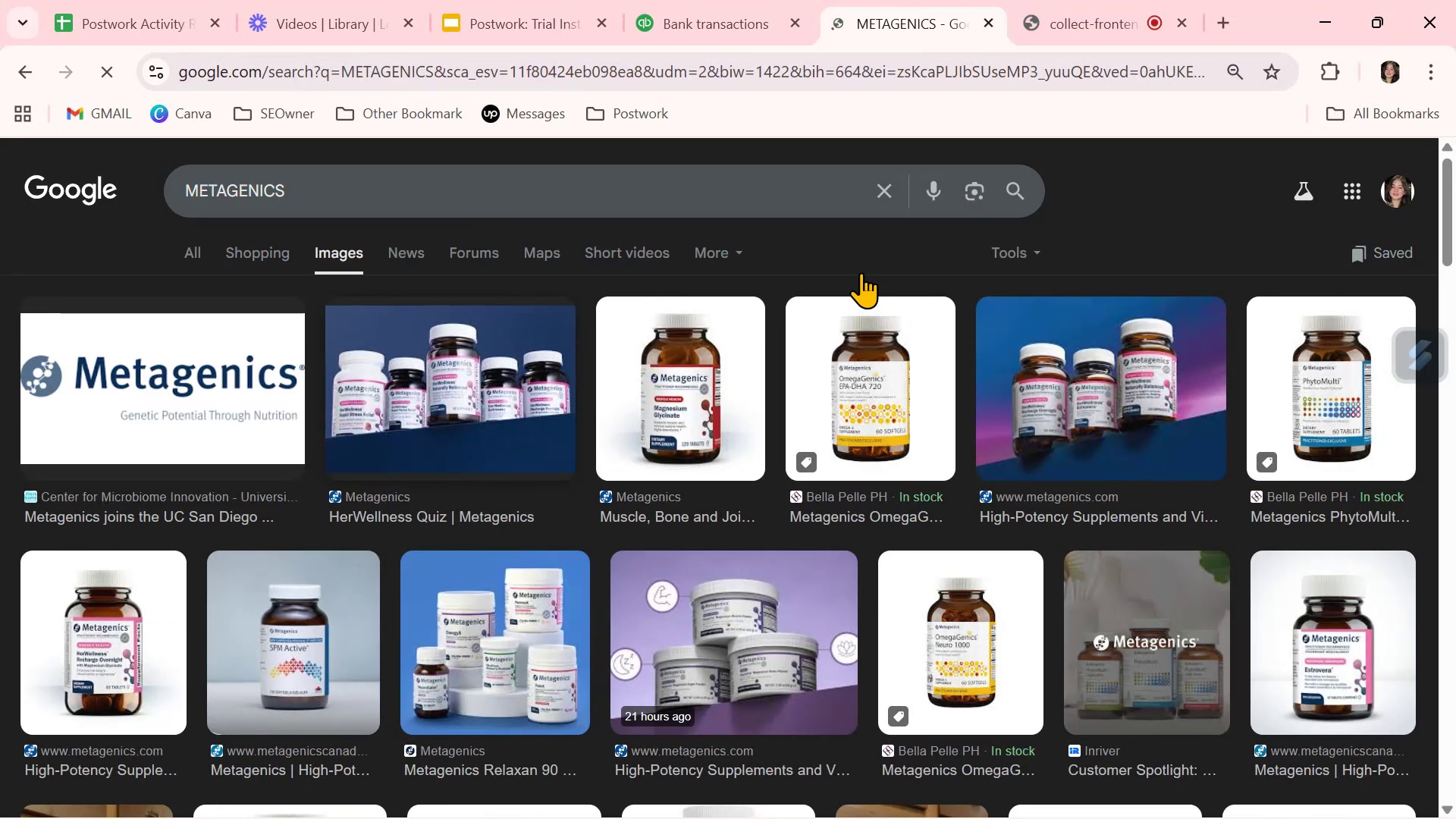 
left_click([691, 26])
 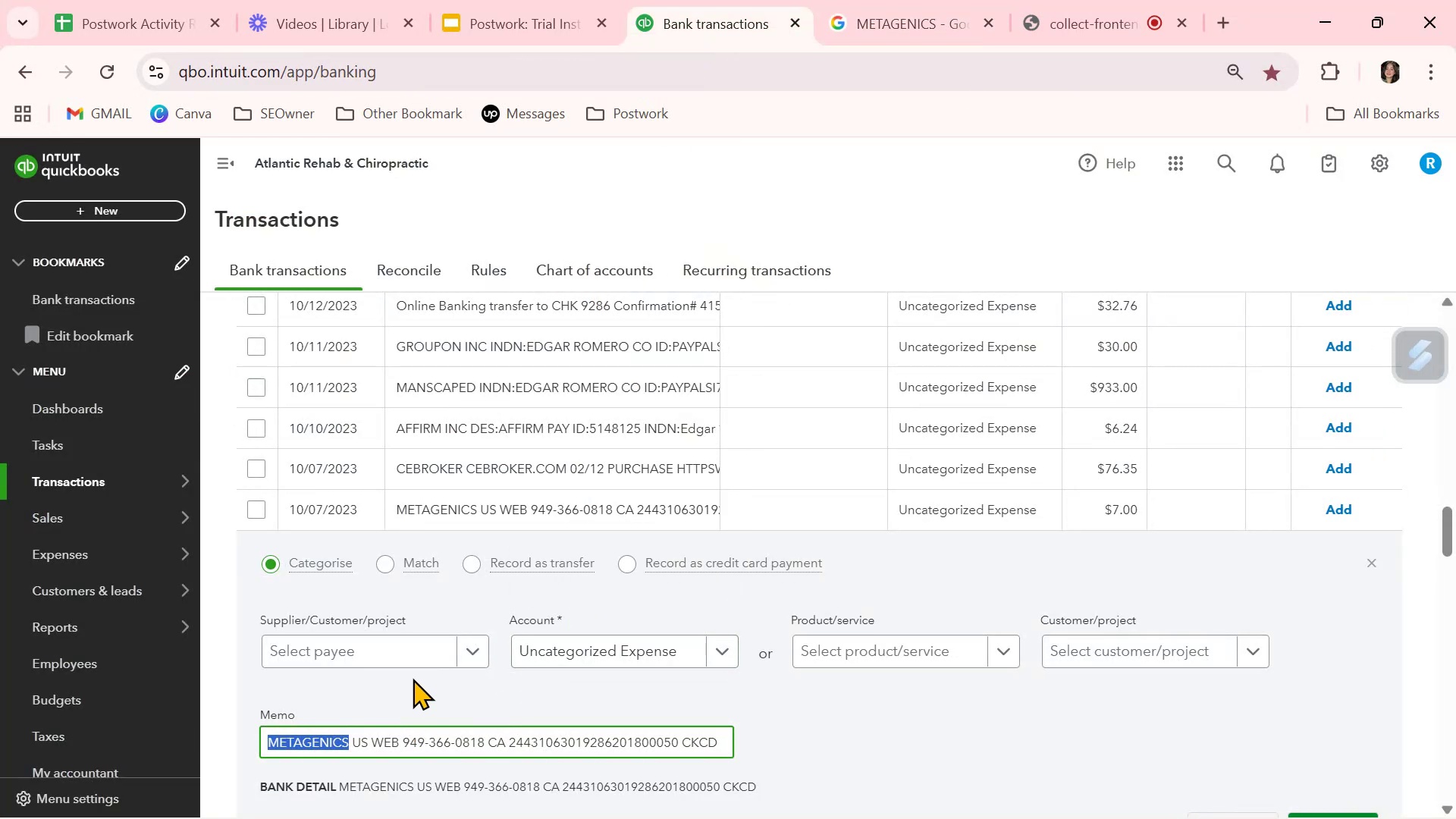 
left_click([421, 656])
 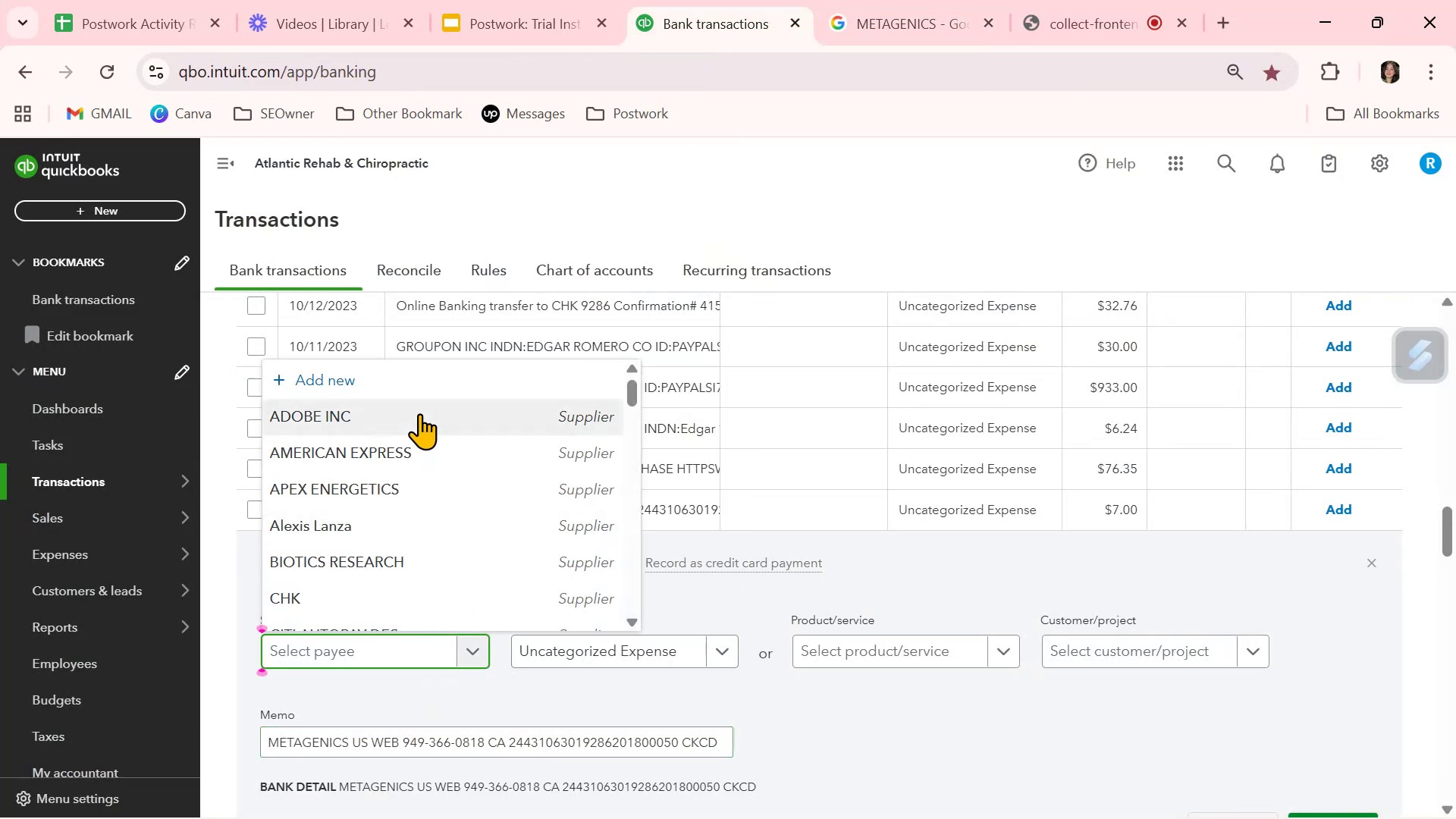 
left_click([433, 378])
 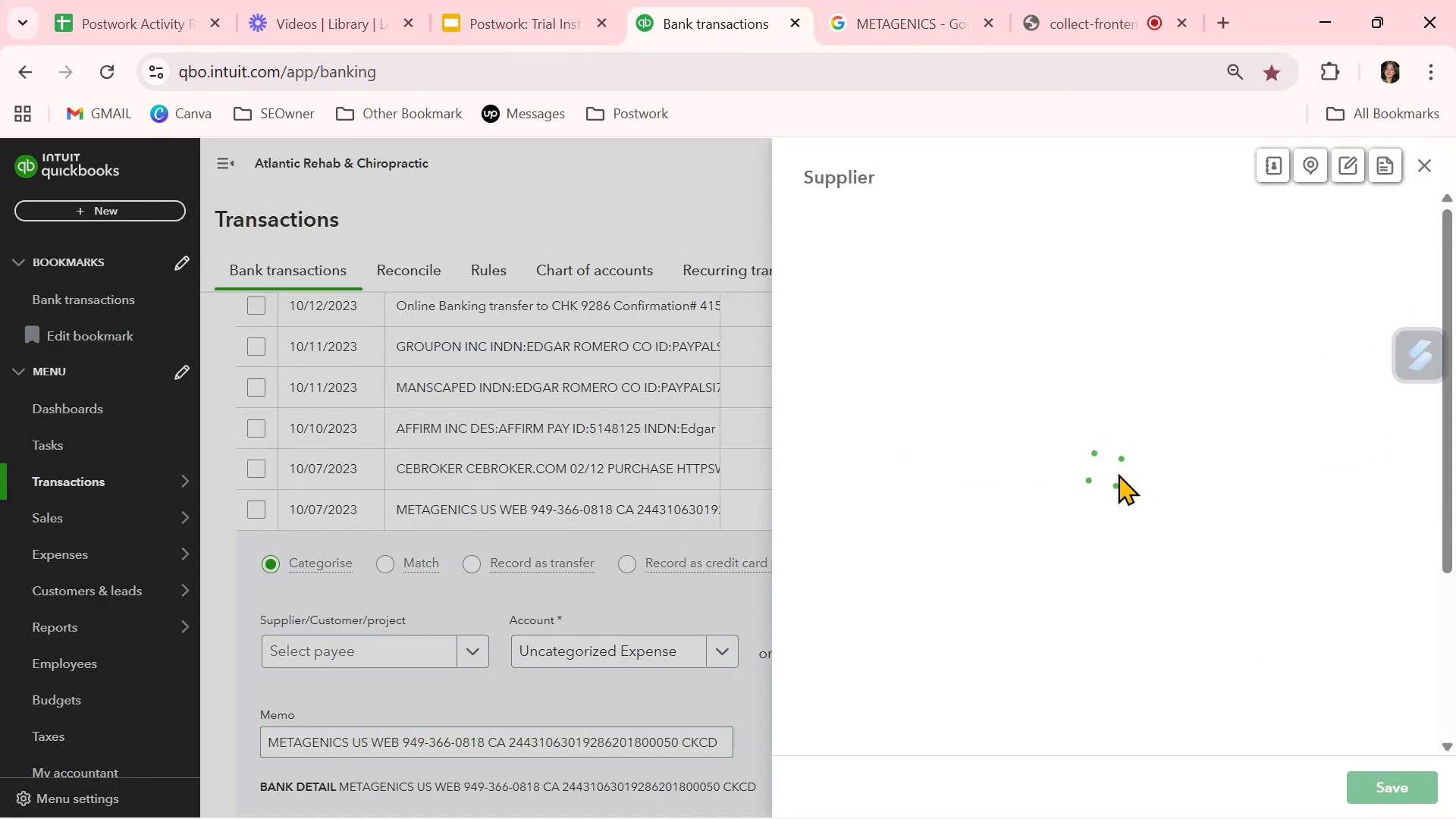 
key(Control+ControlLeft)
 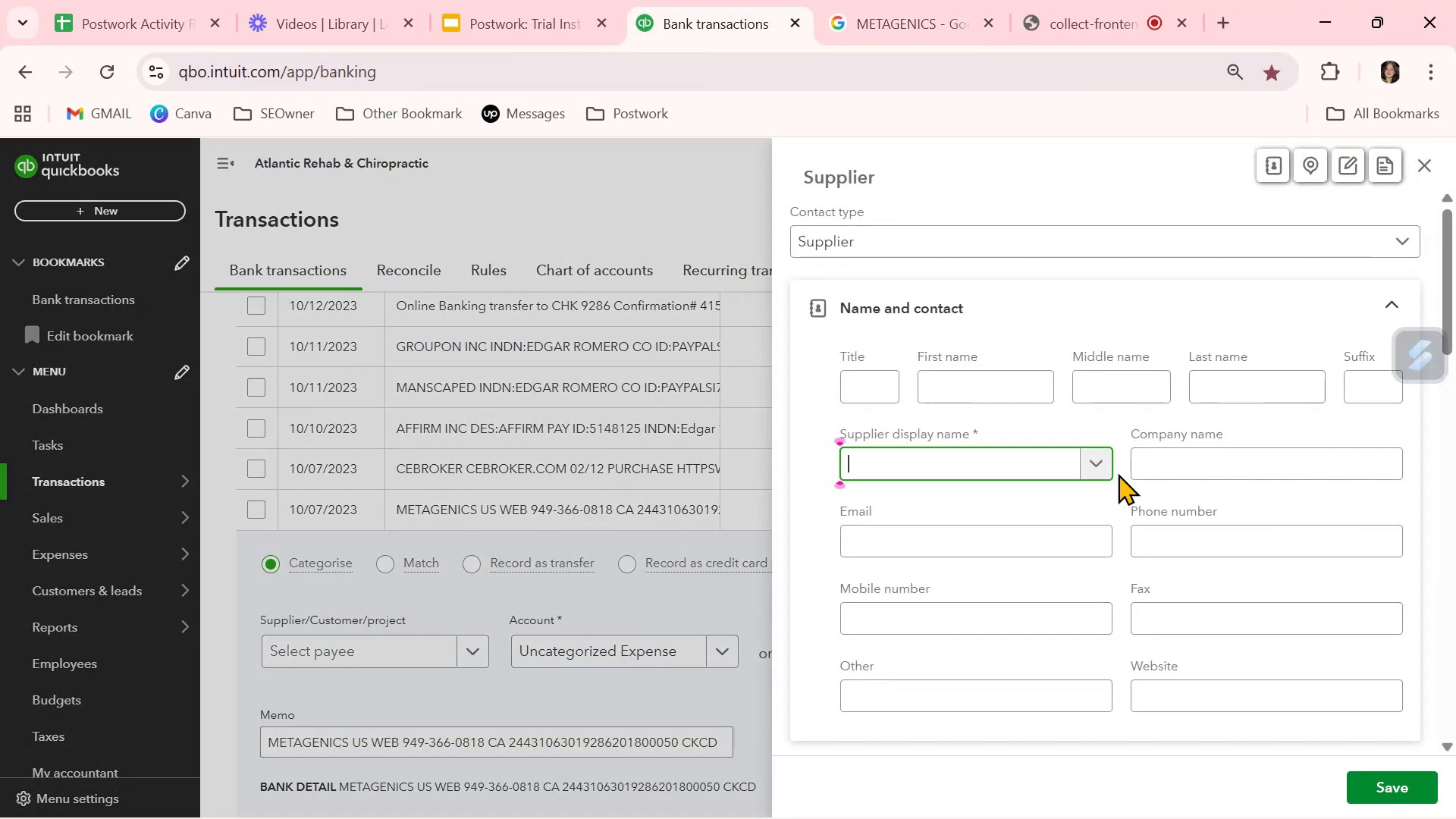 
key(Control+V)
 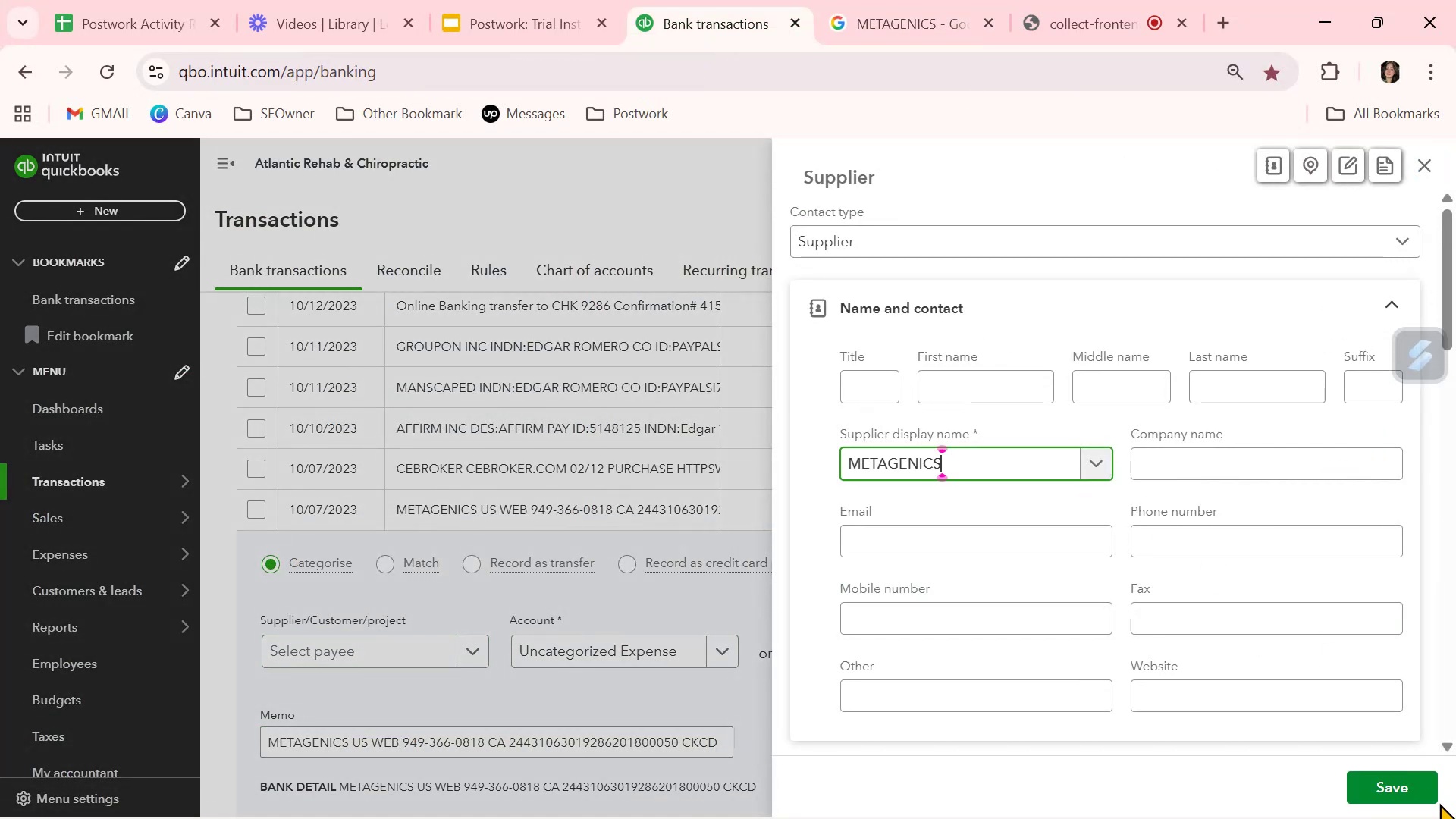 
left_click([1423, 792])
 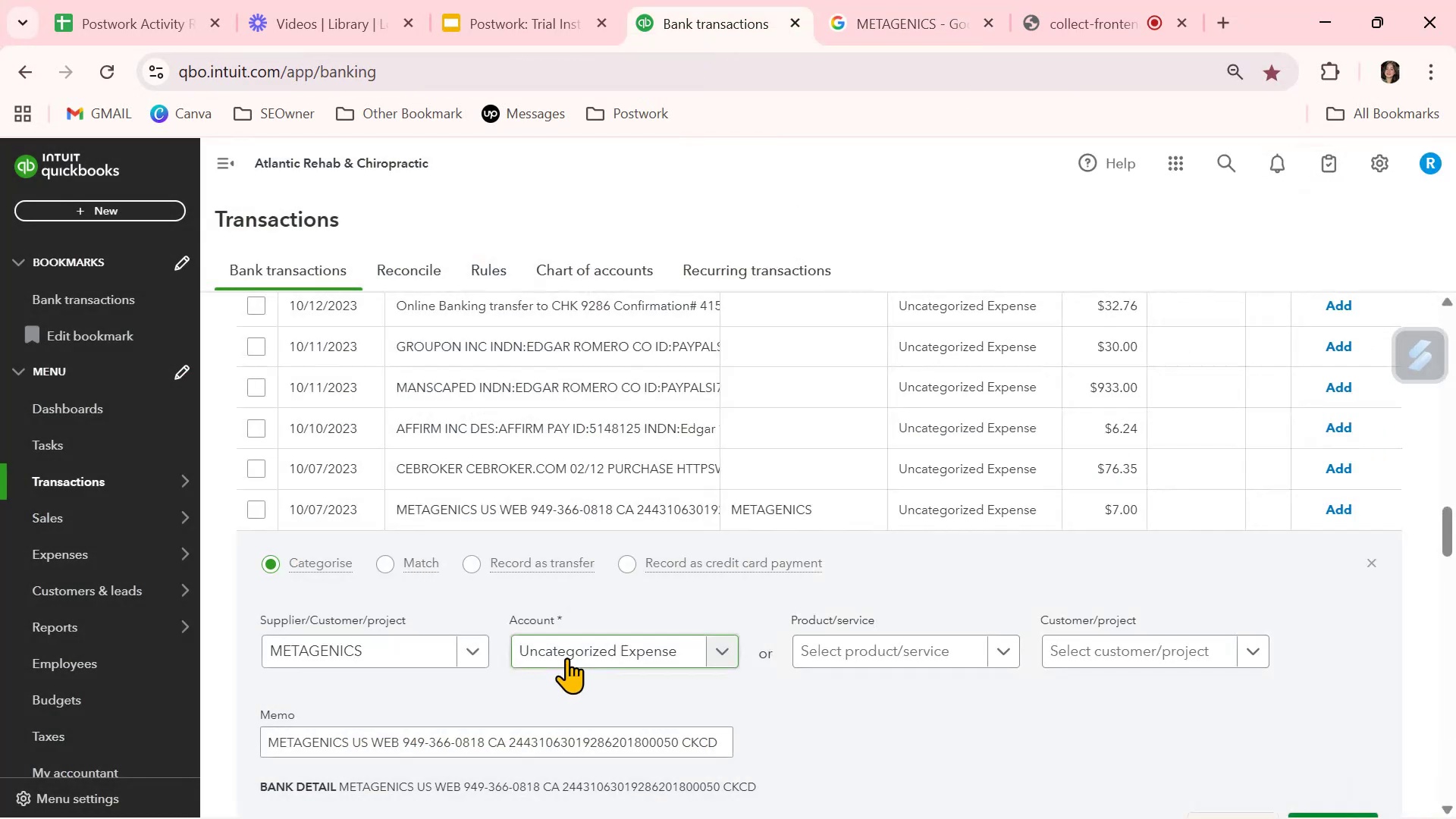 
left_click([570, 655])
 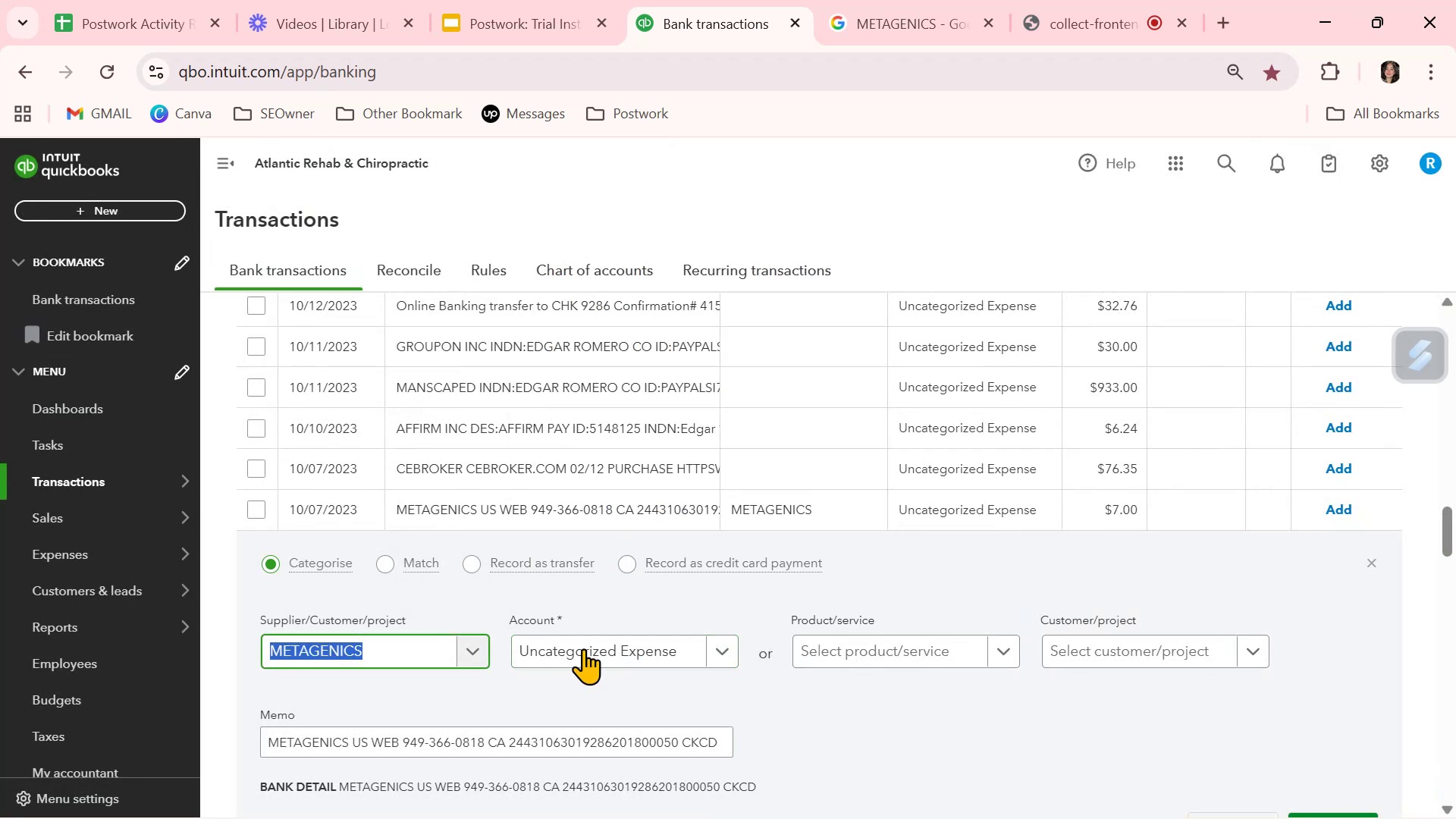 
left_click([579, 659])
 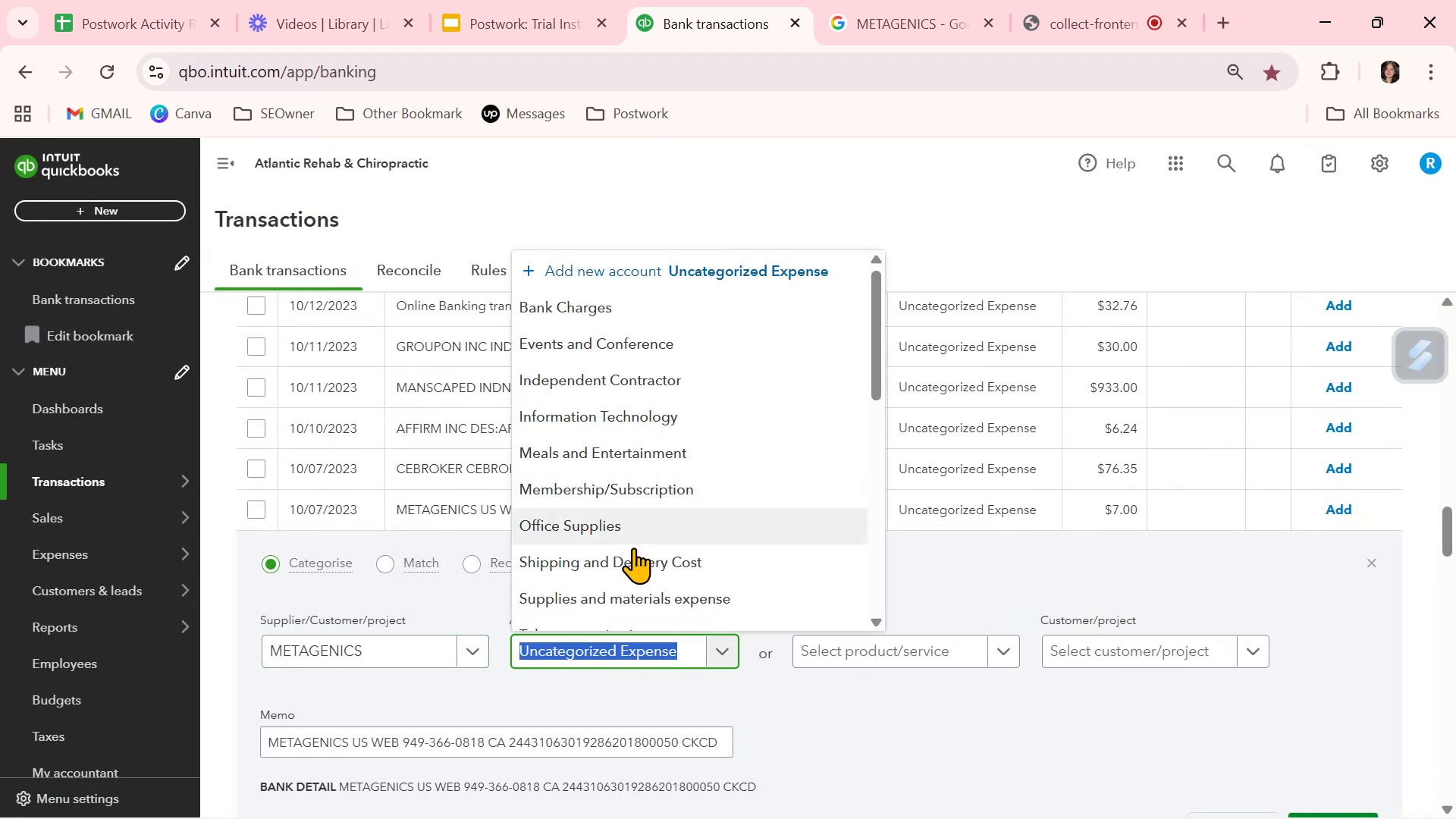 
scroll: coordinate [634, 537], scroll_direction: down, amount: 1.0
 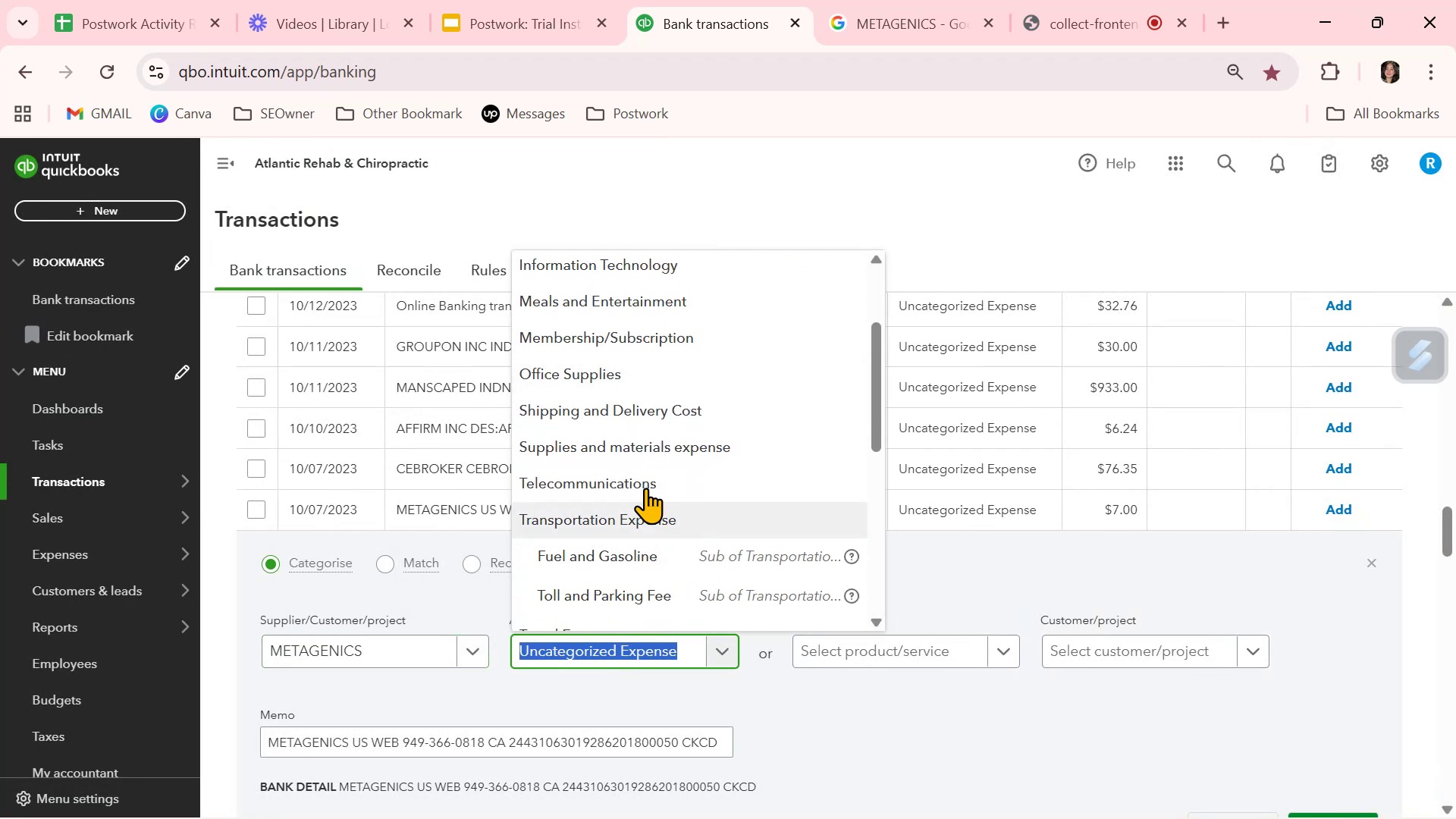 
left_click([657, 443])
 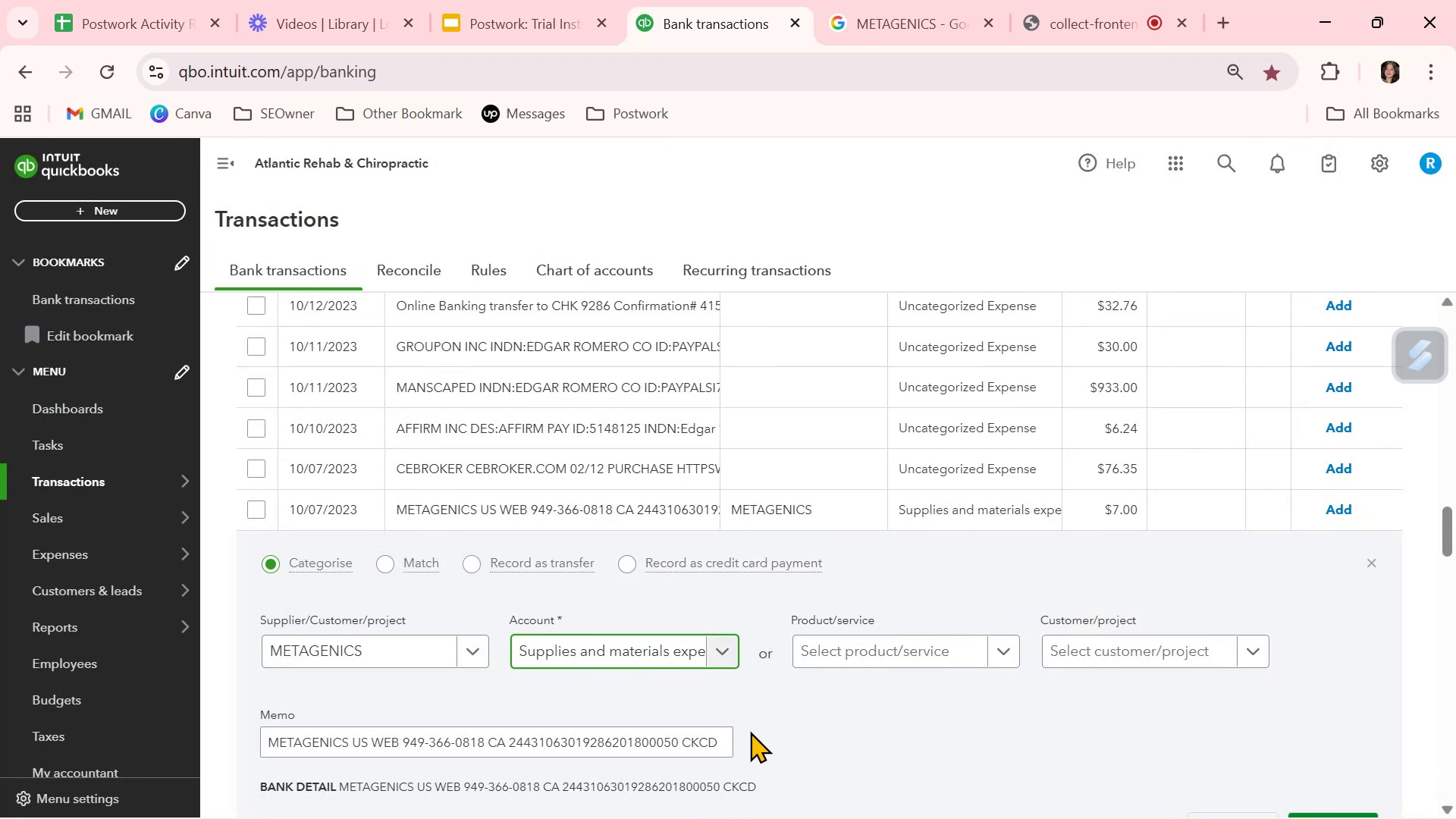 
left_click([840, 752])
 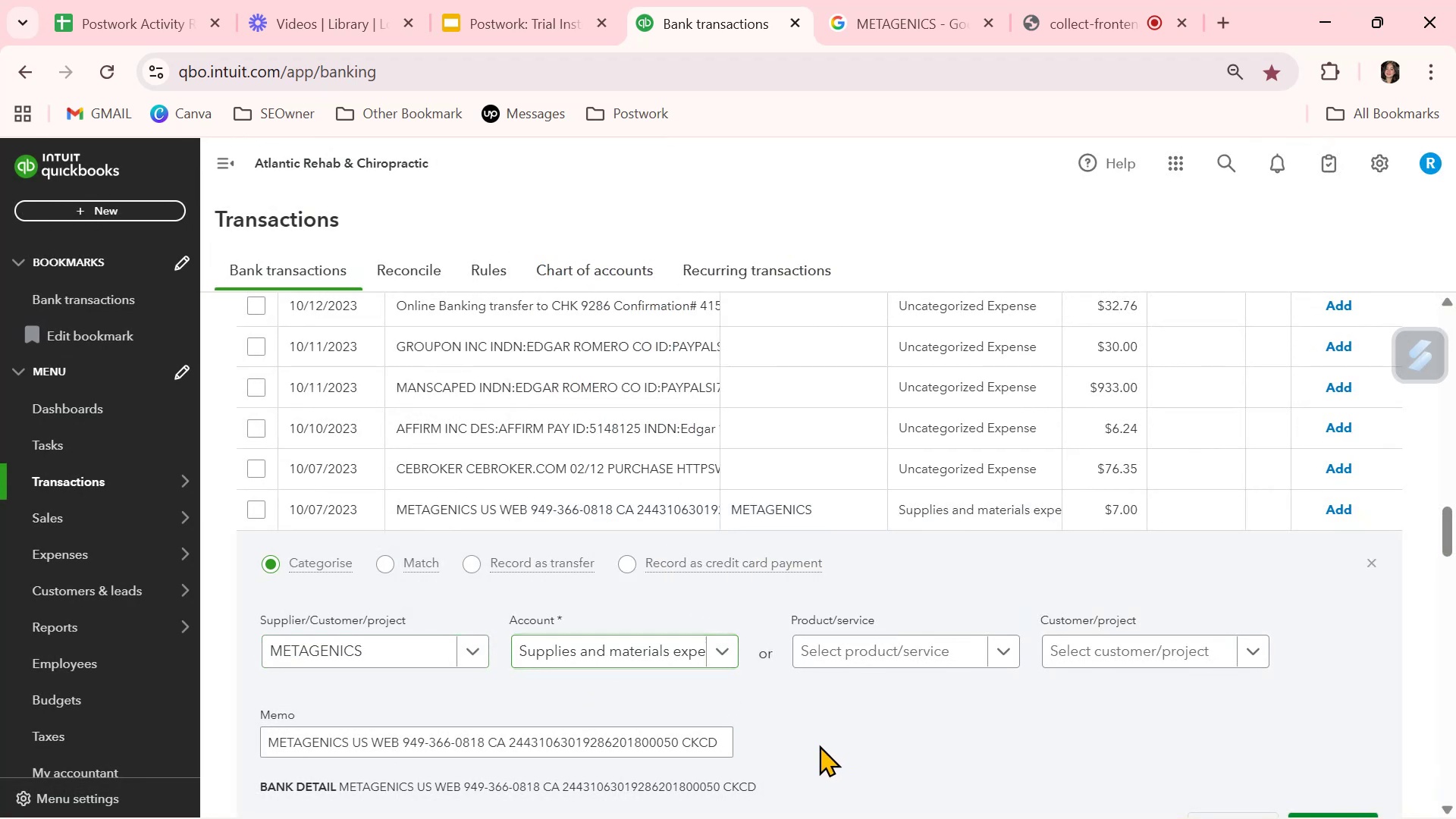 
scroll: coordinate [733, 730], scroll_direction: down, amount: 2.0
 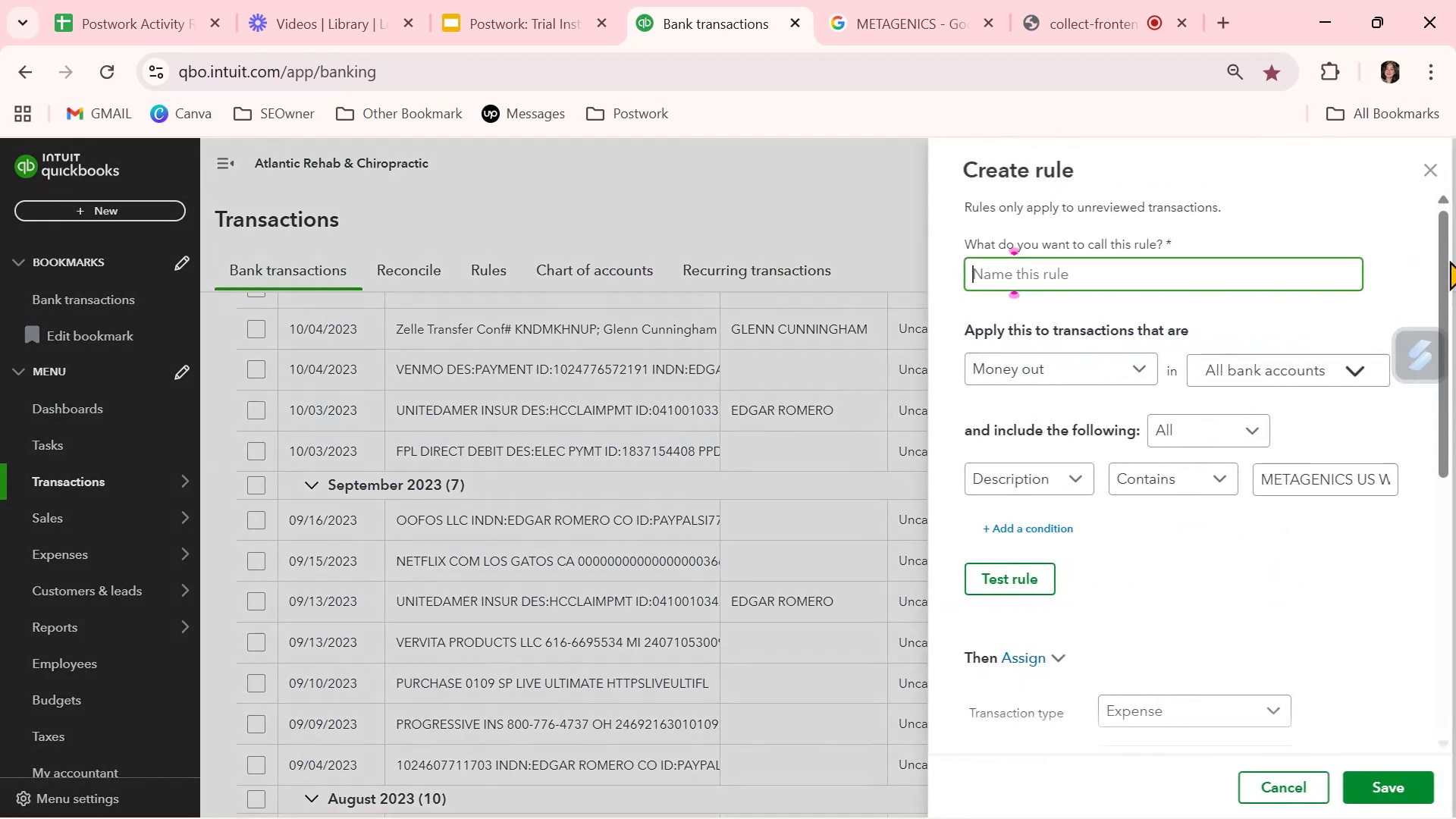 
left_click([1089, 282])
 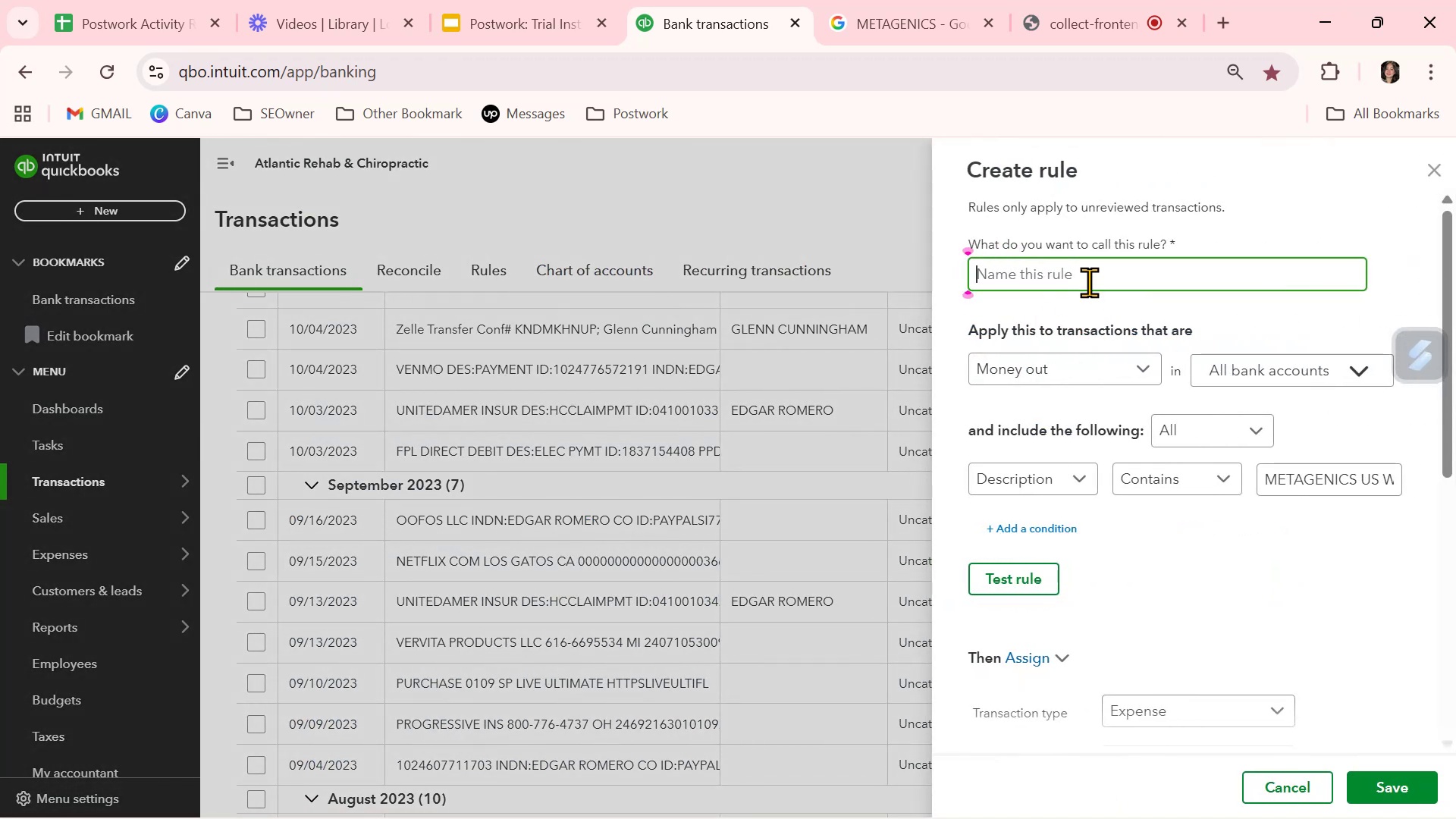 
key(Control+ControlLeft)
 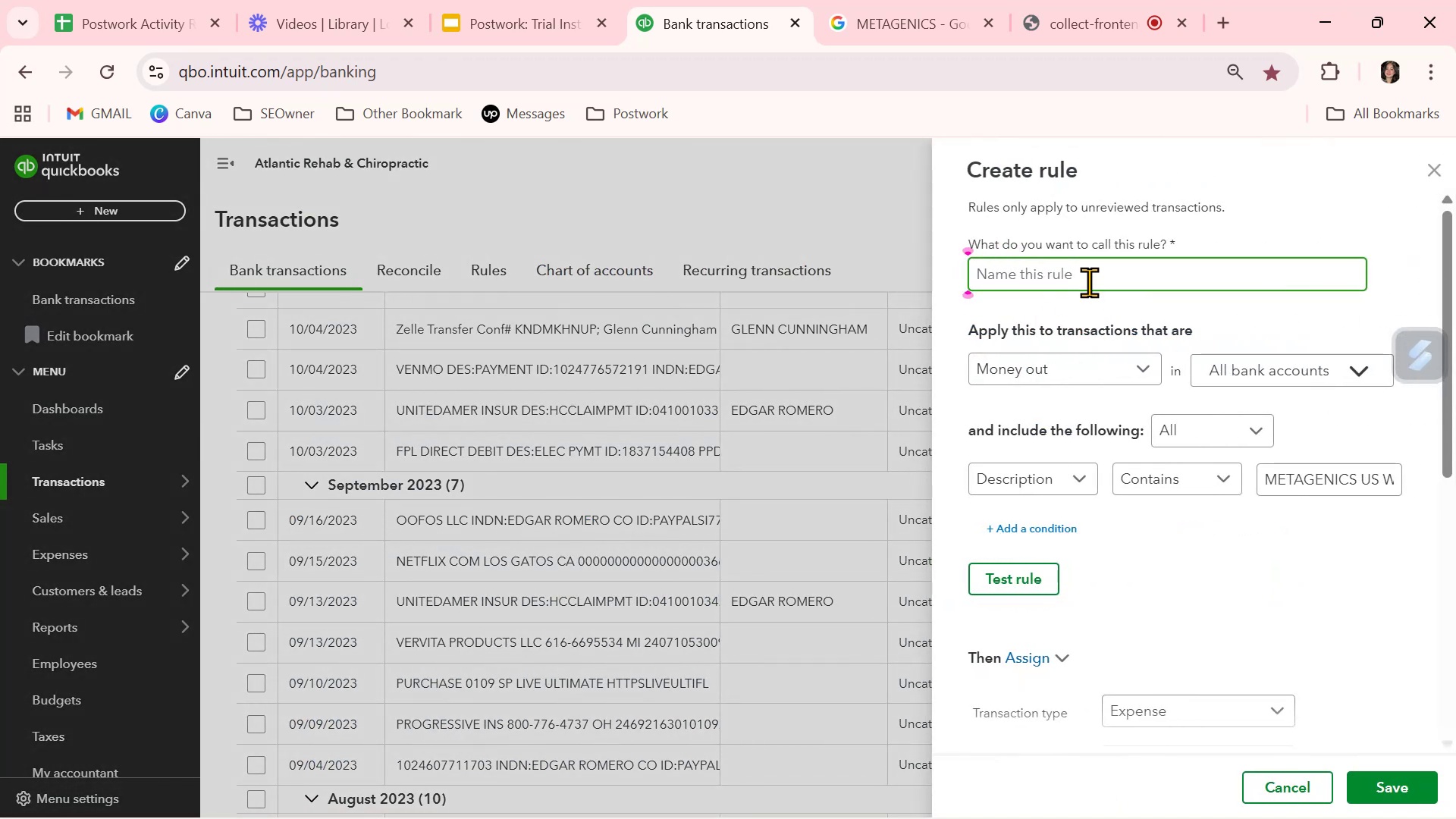 
key(Control+V)
 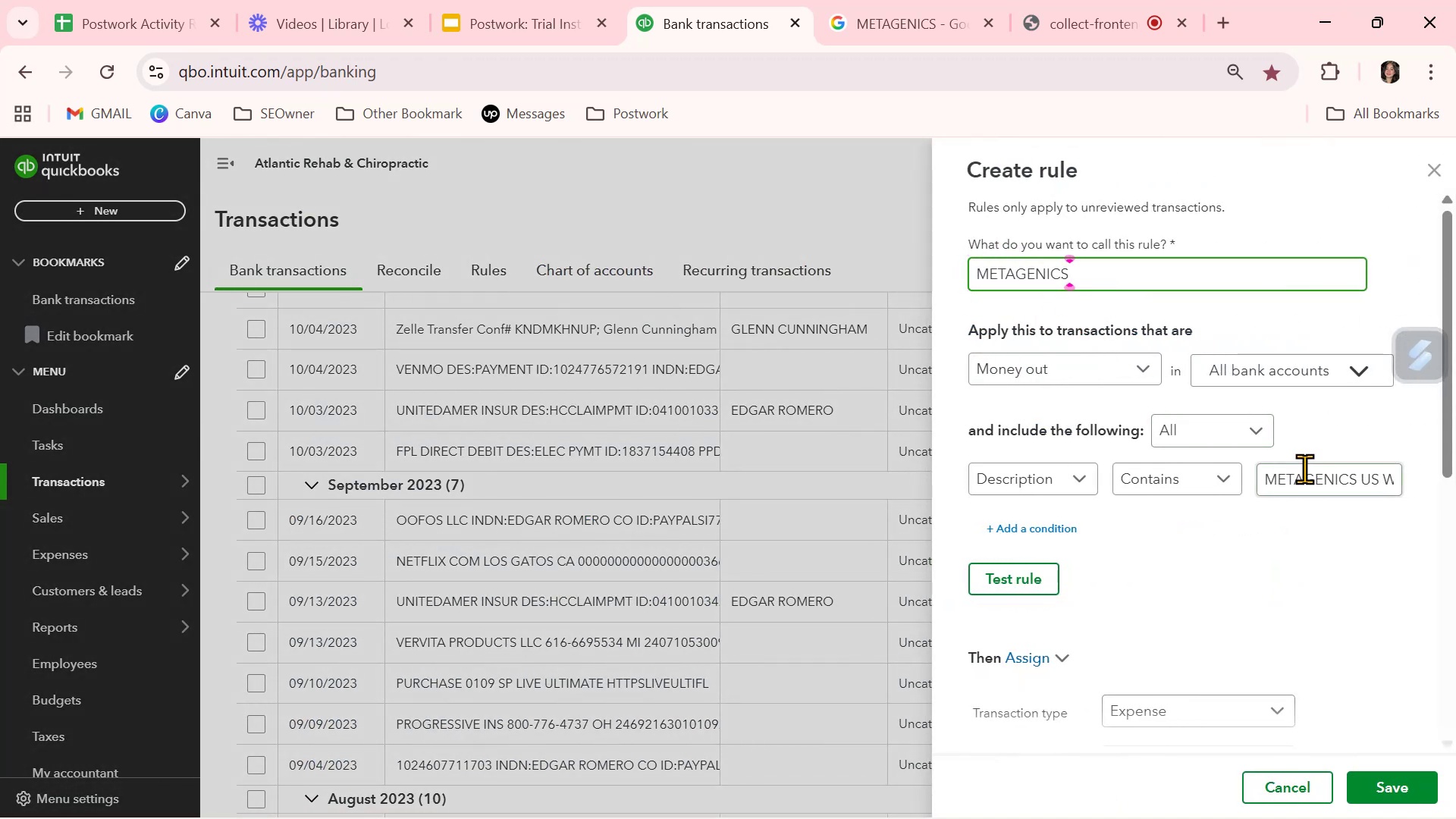 
double_click([1304, 469])
 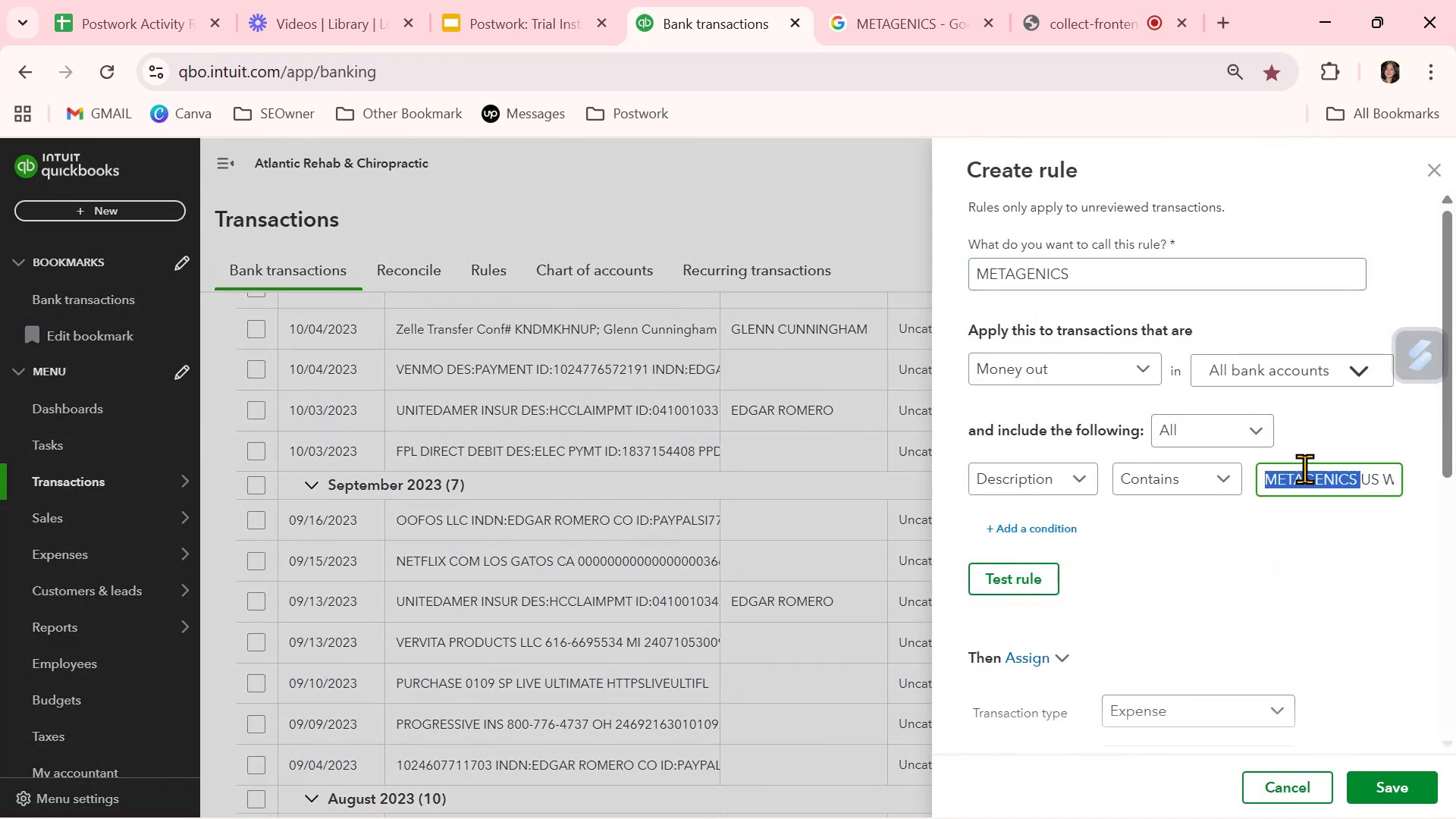 
triple_click([1304, 469])
 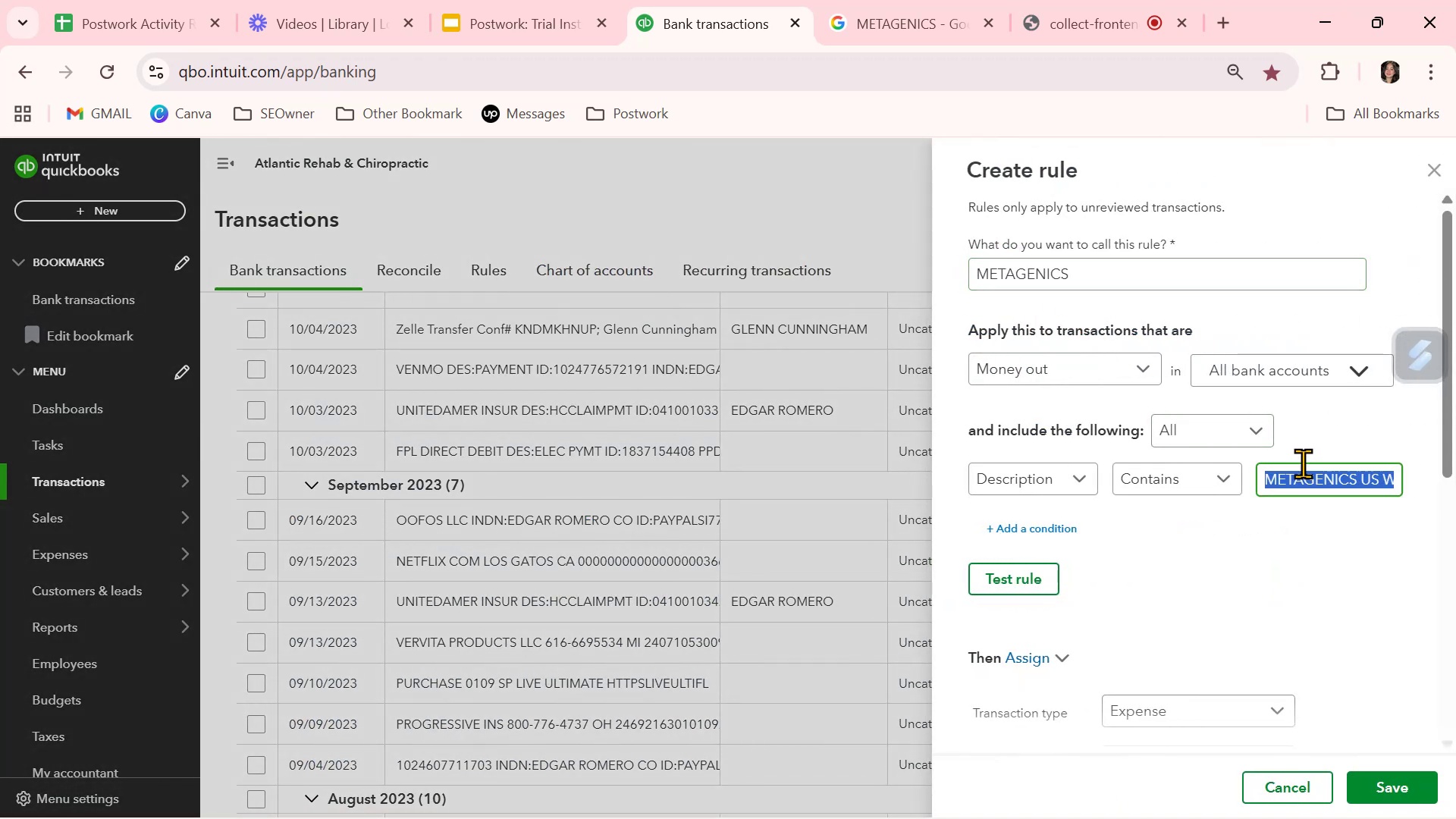 
key(Control+ControlLeft)
 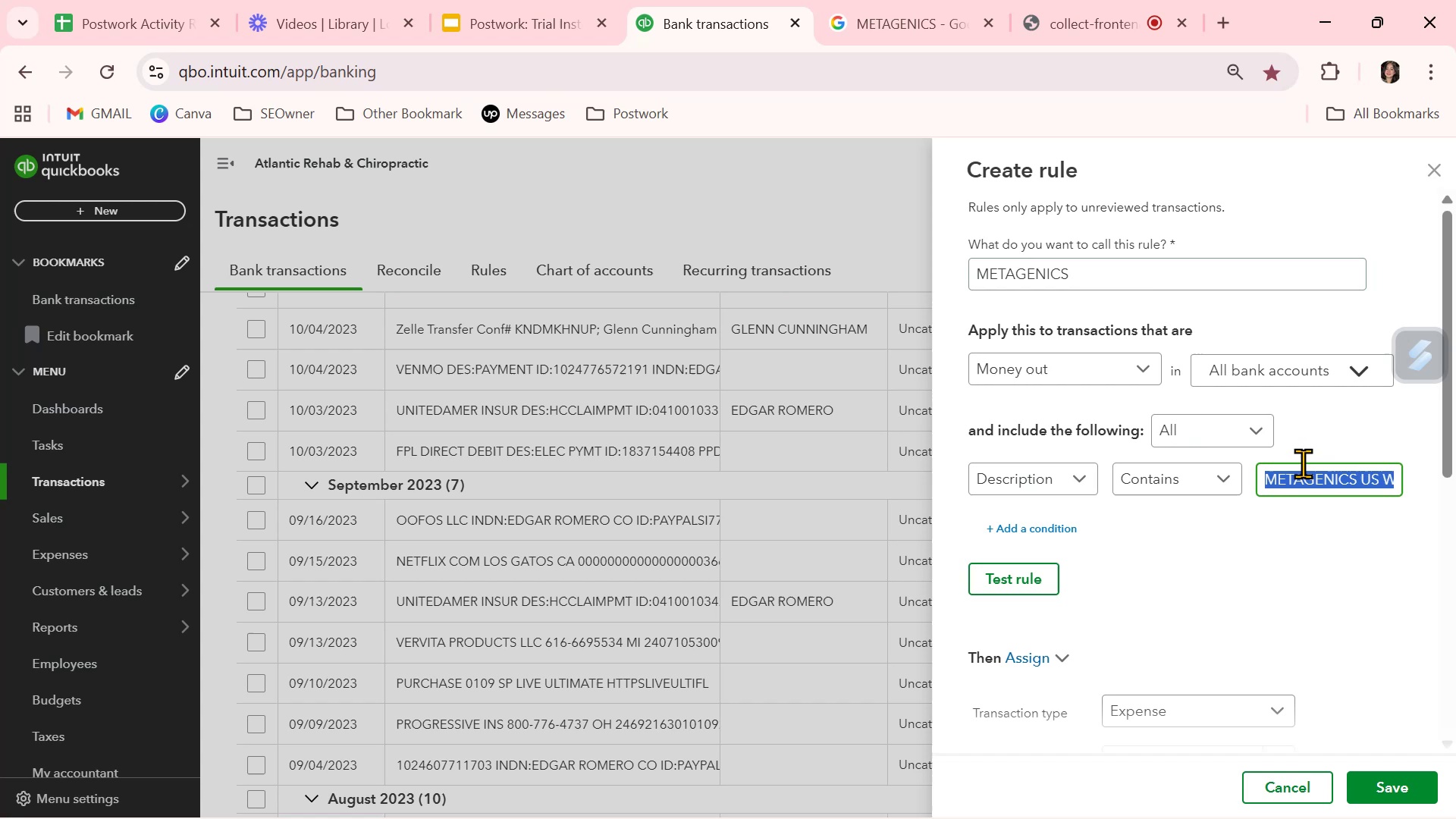 
key(Control+V)
 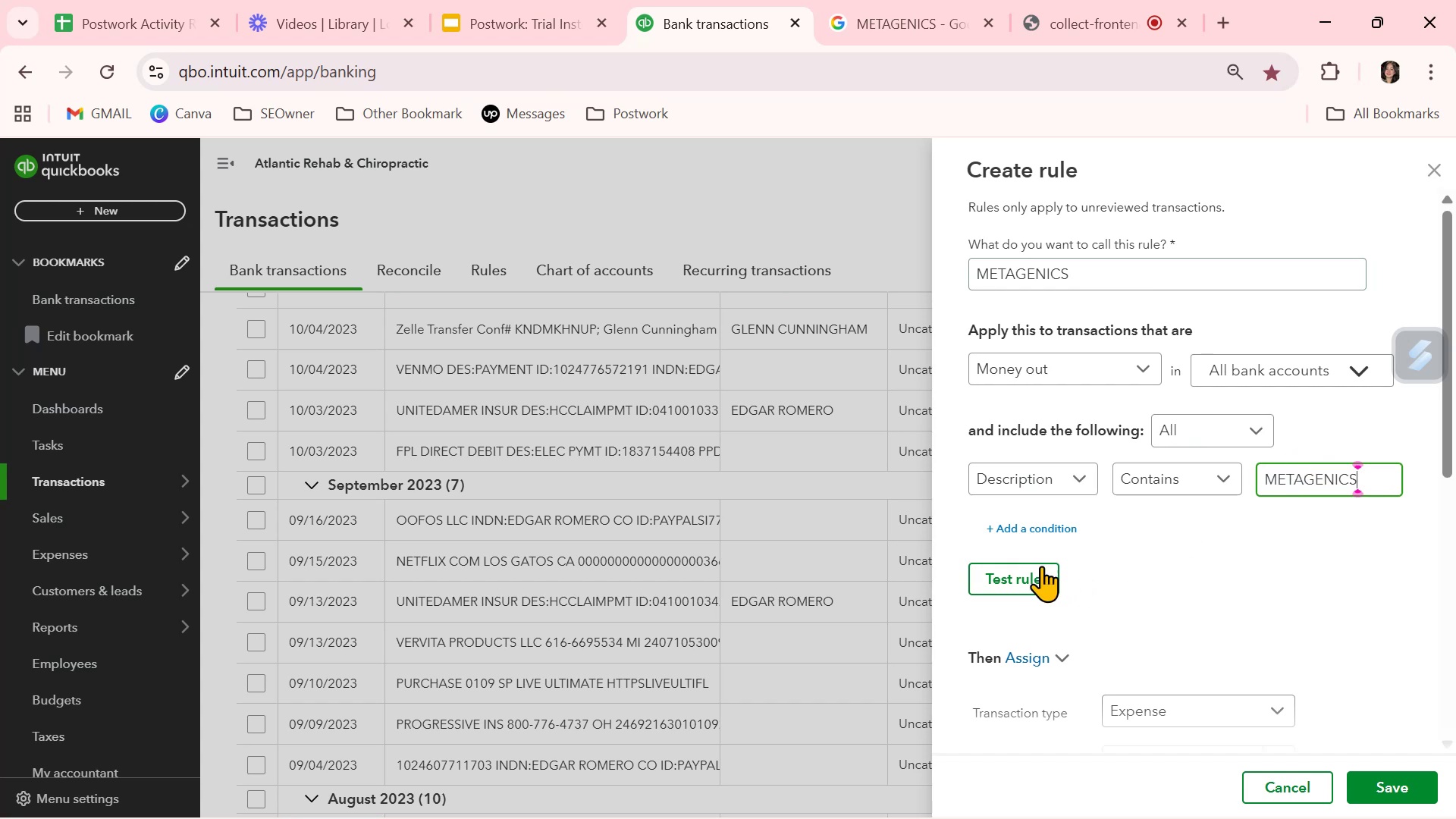 
left_click([1037, 563])
 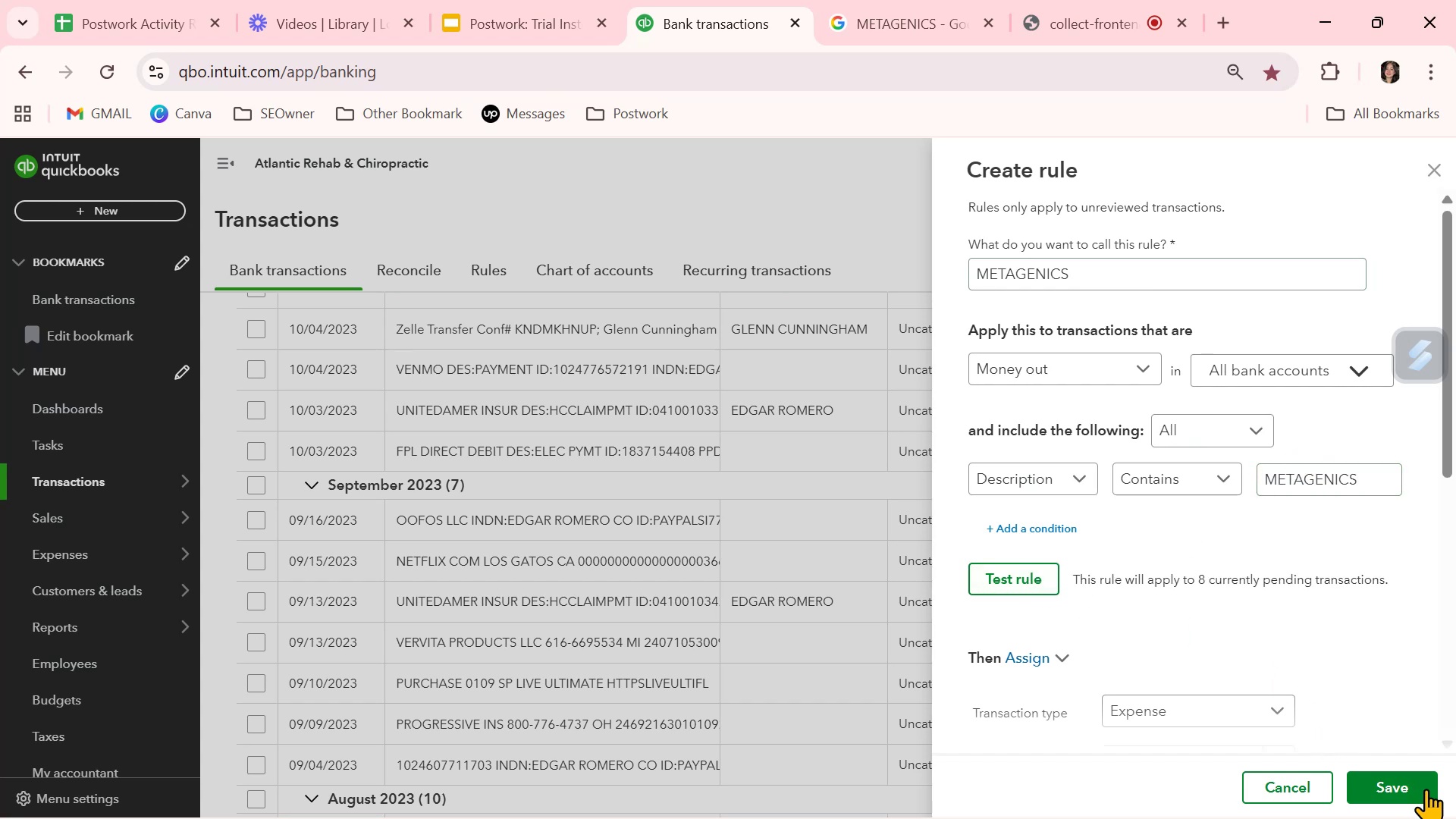 
left_click([1427, 789])
 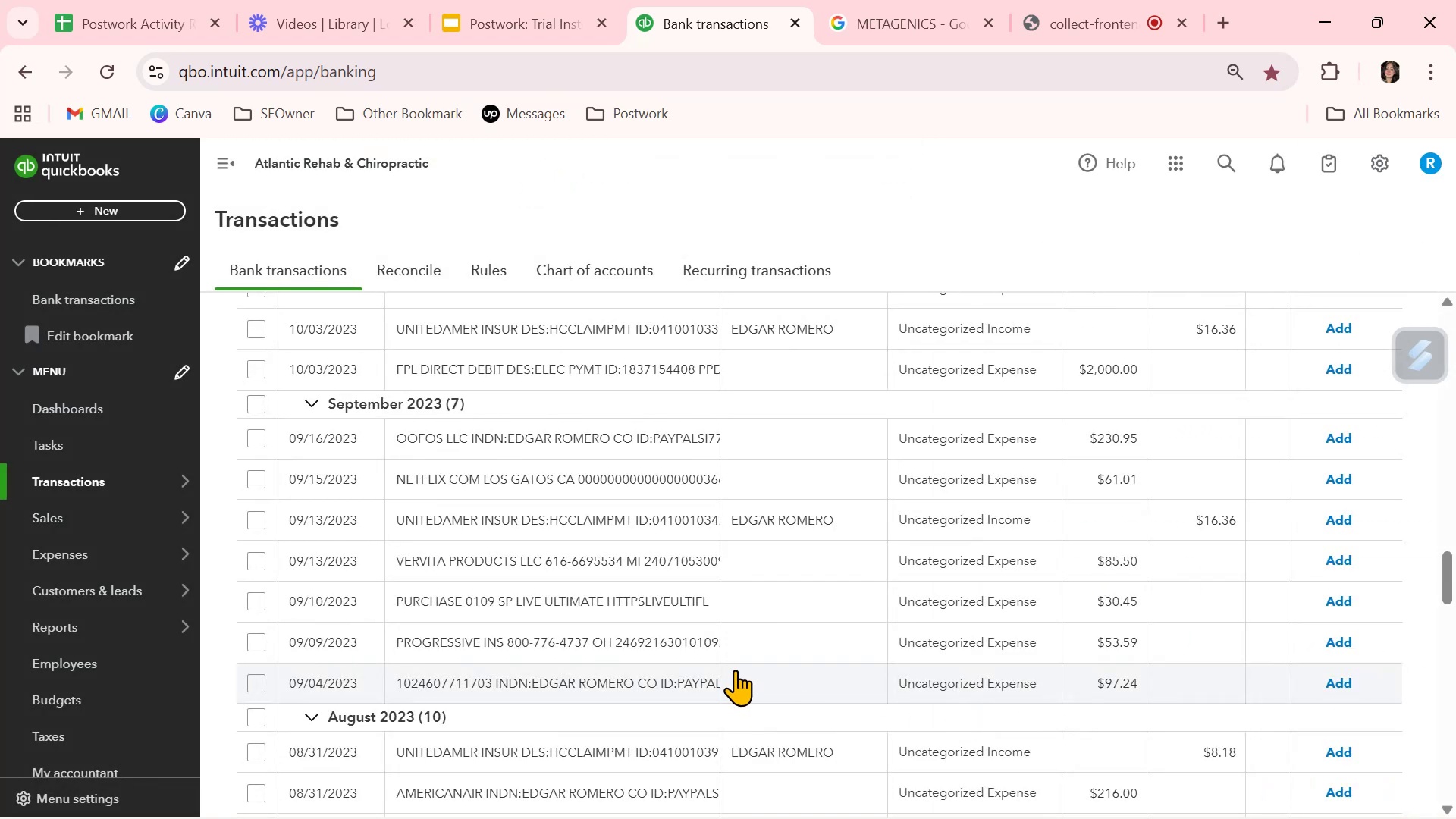 
wait(7.57)
 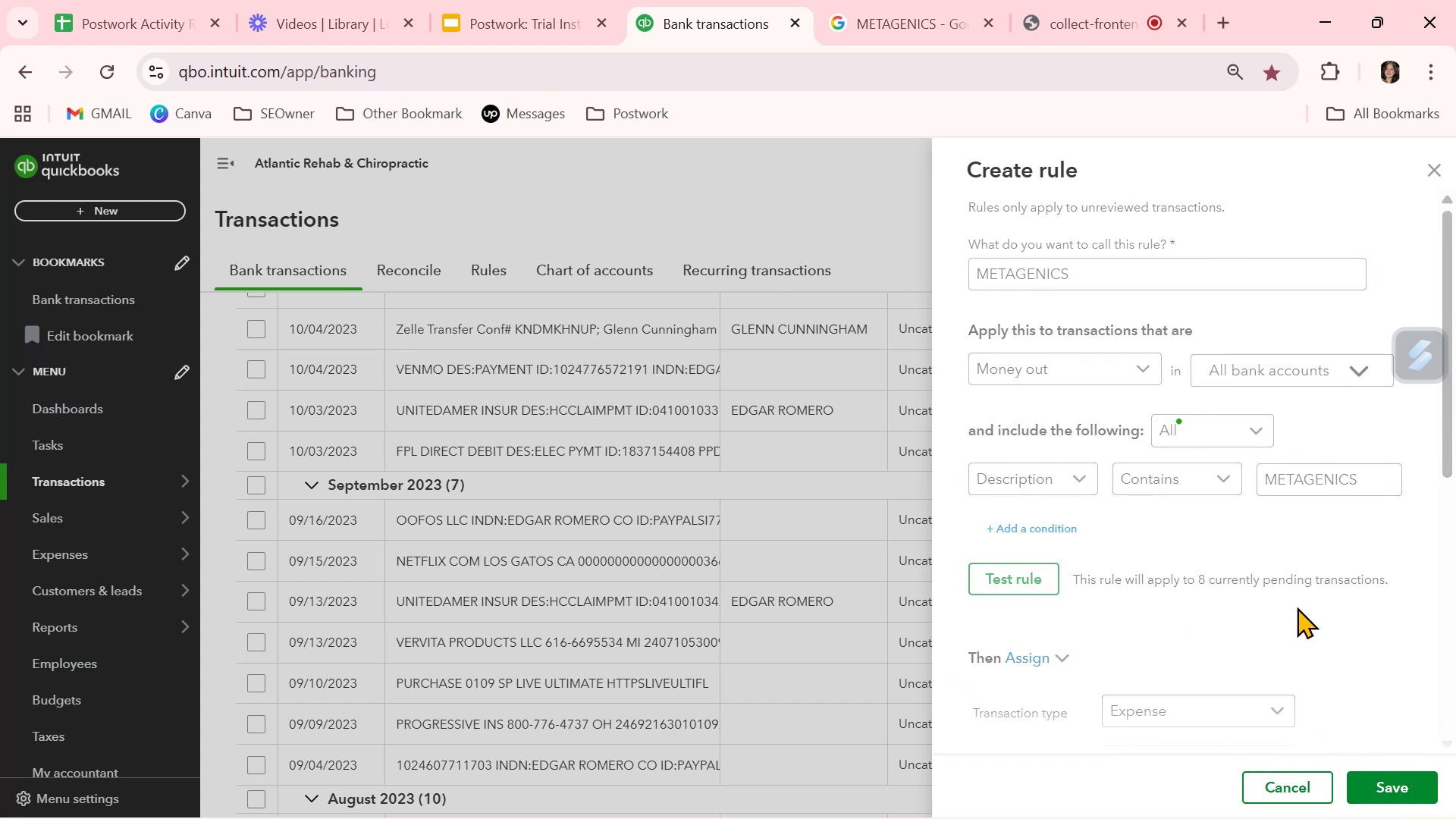 
scroll: coordinate [738, 632], scroll_direction: down, amount: 3.0
 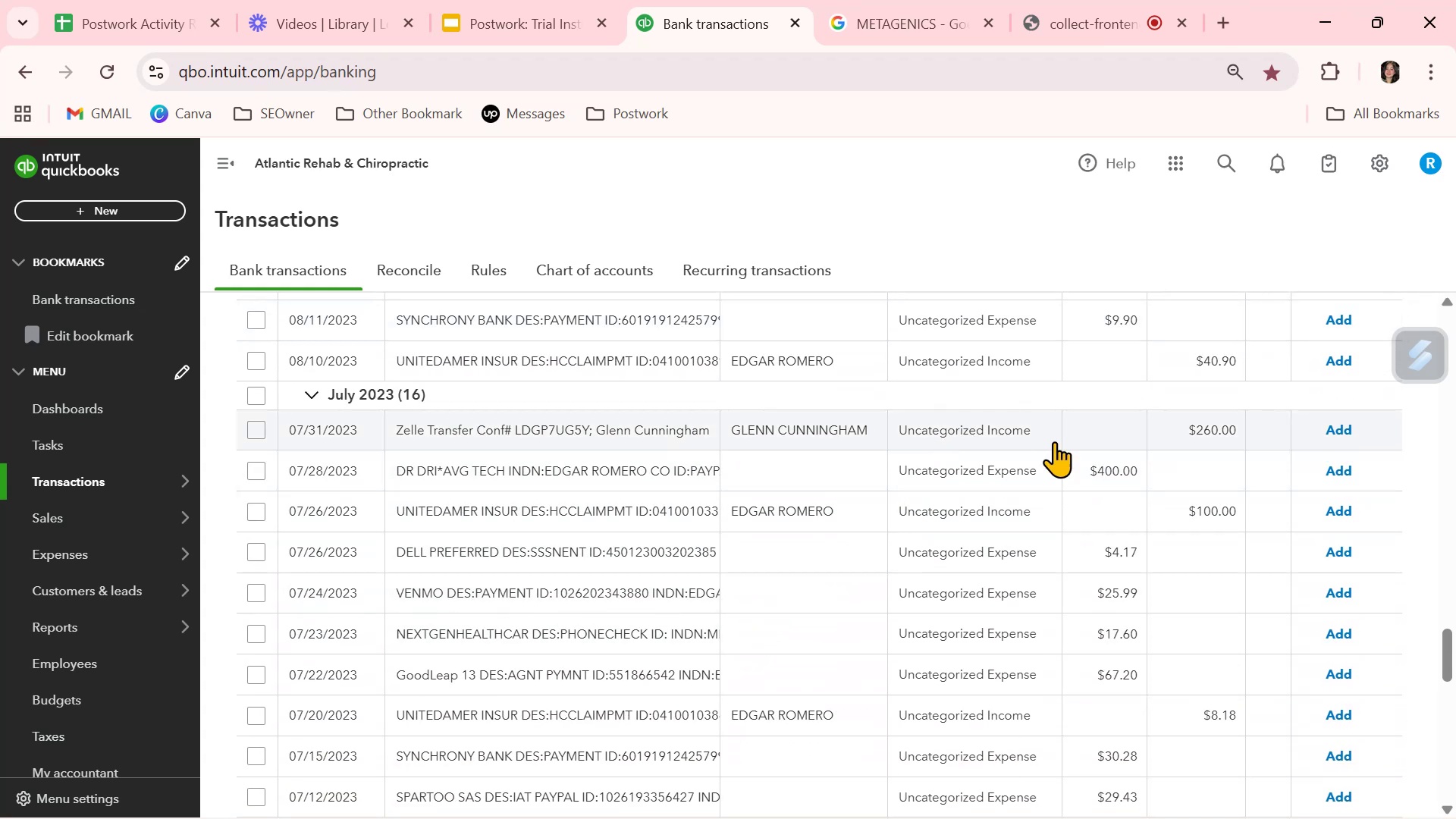 
left_click([1344, 430])
 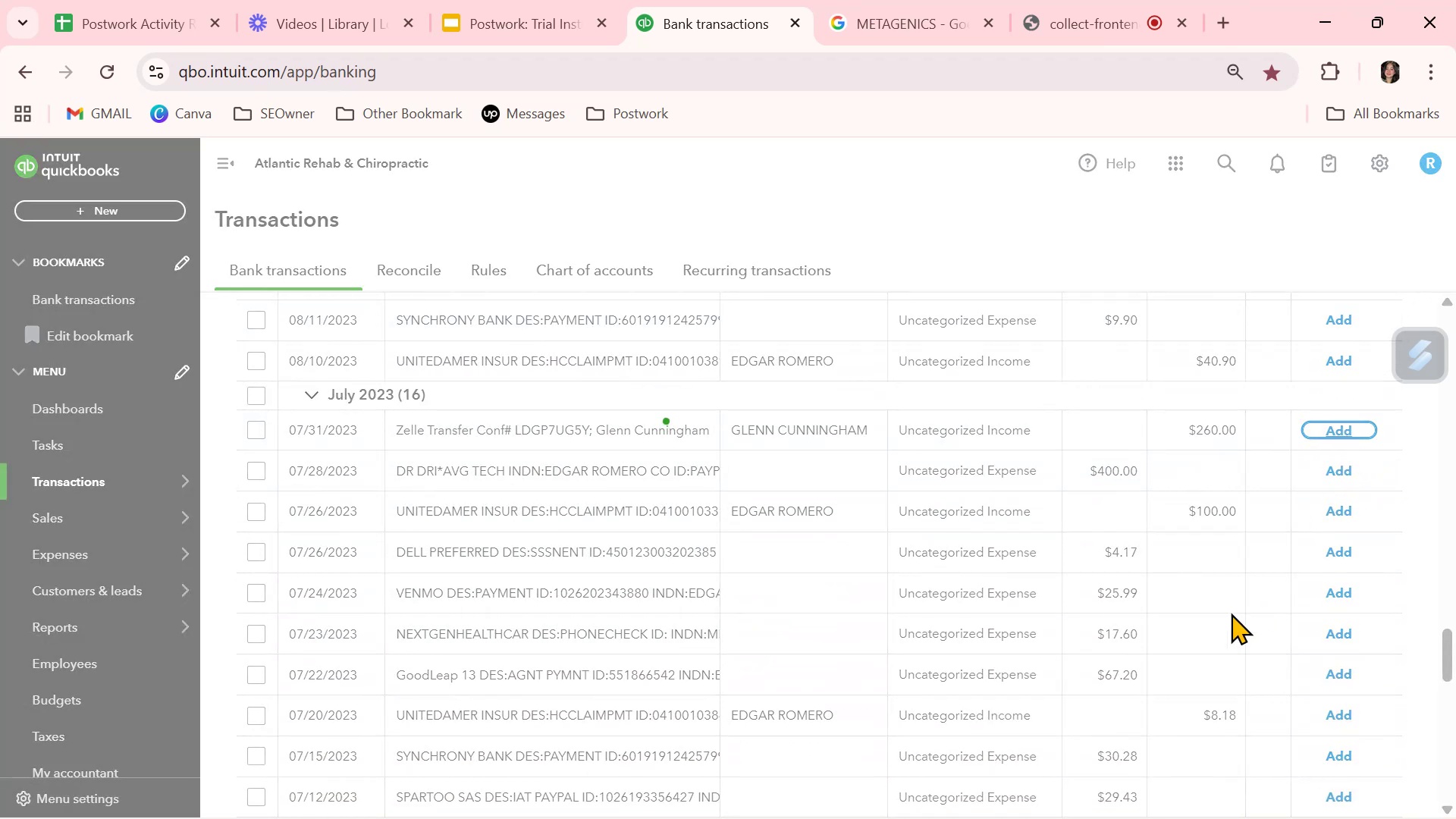 
scroll: coordinate [793, 705], scroll_direction: down, amount: 4.0
 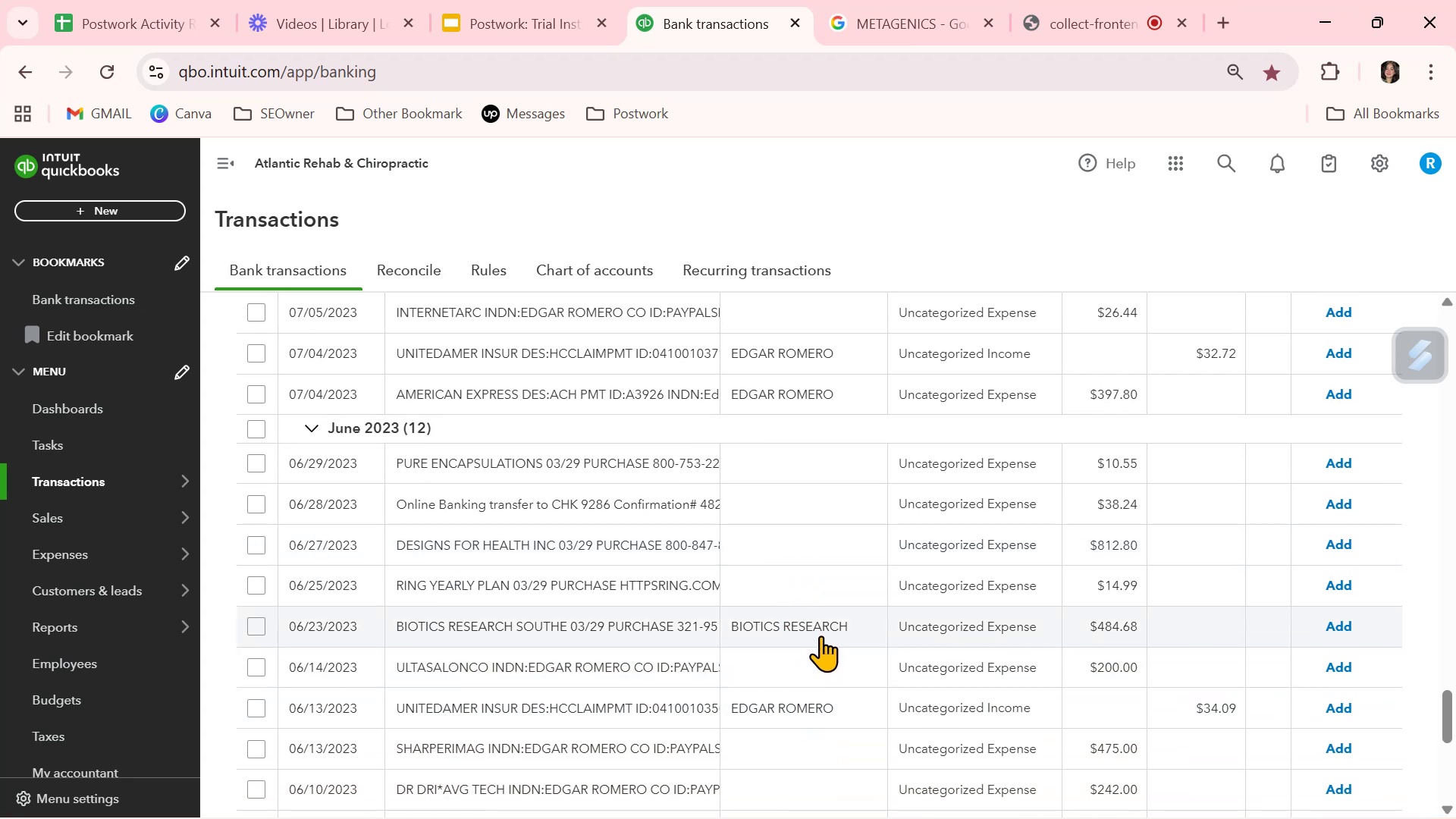 
left_click([821, 635])
 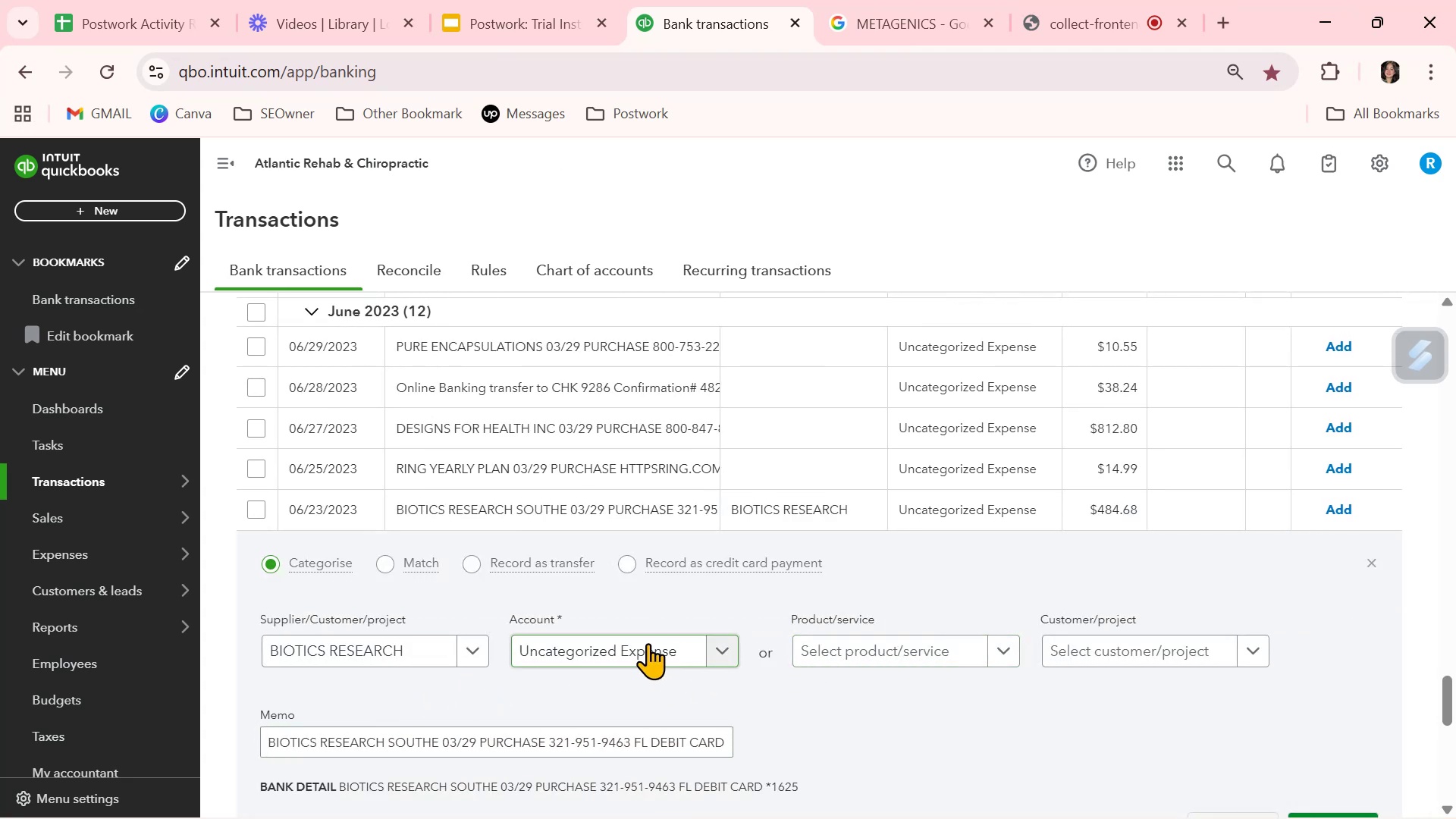 
left_click([574, 651])
 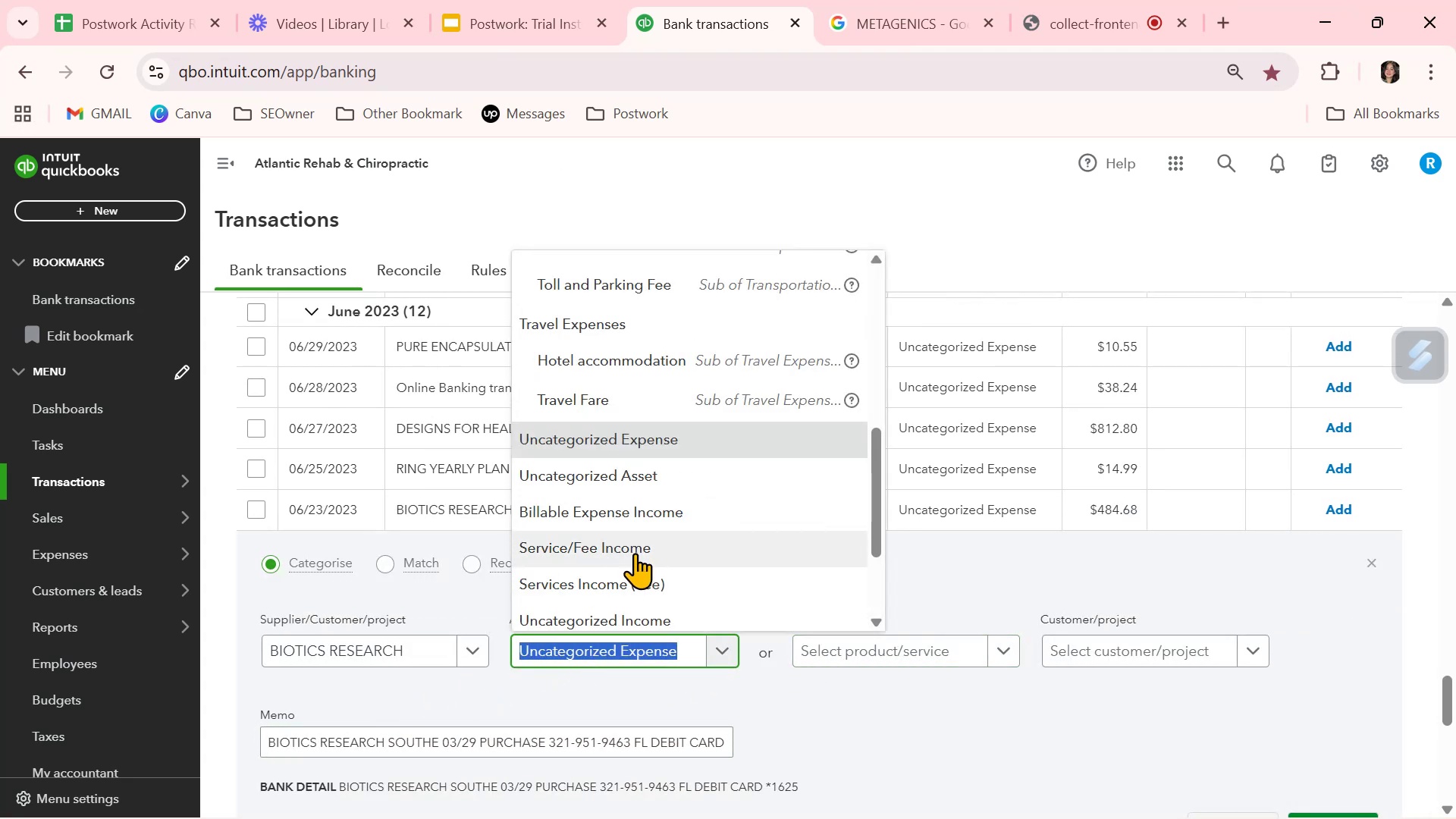 
scroll: coordinate [635, 553], scroll_direction: down, amount: 1.0
 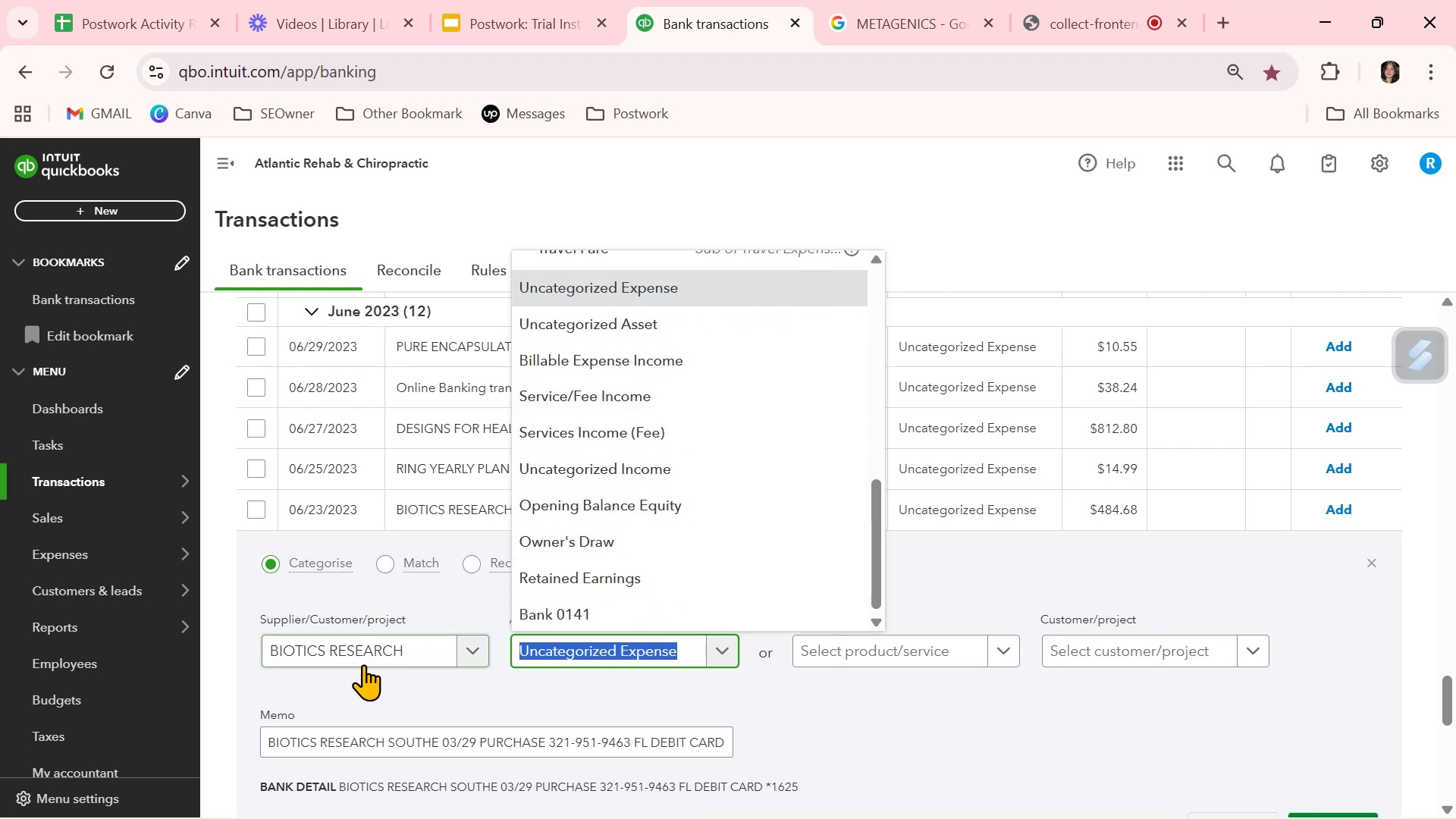 
double_click([425, 654])
 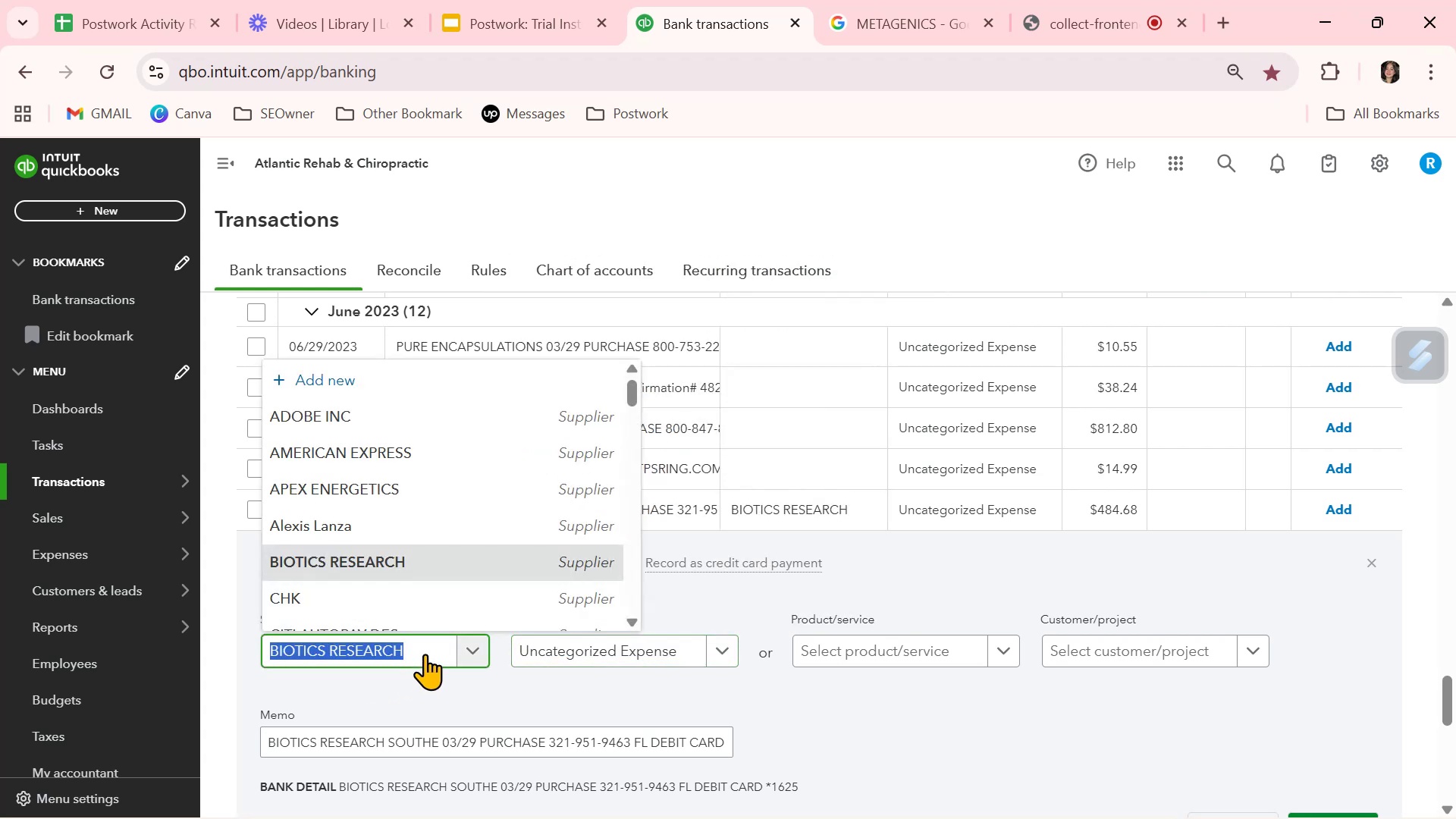 
triple_click([425, 654])
 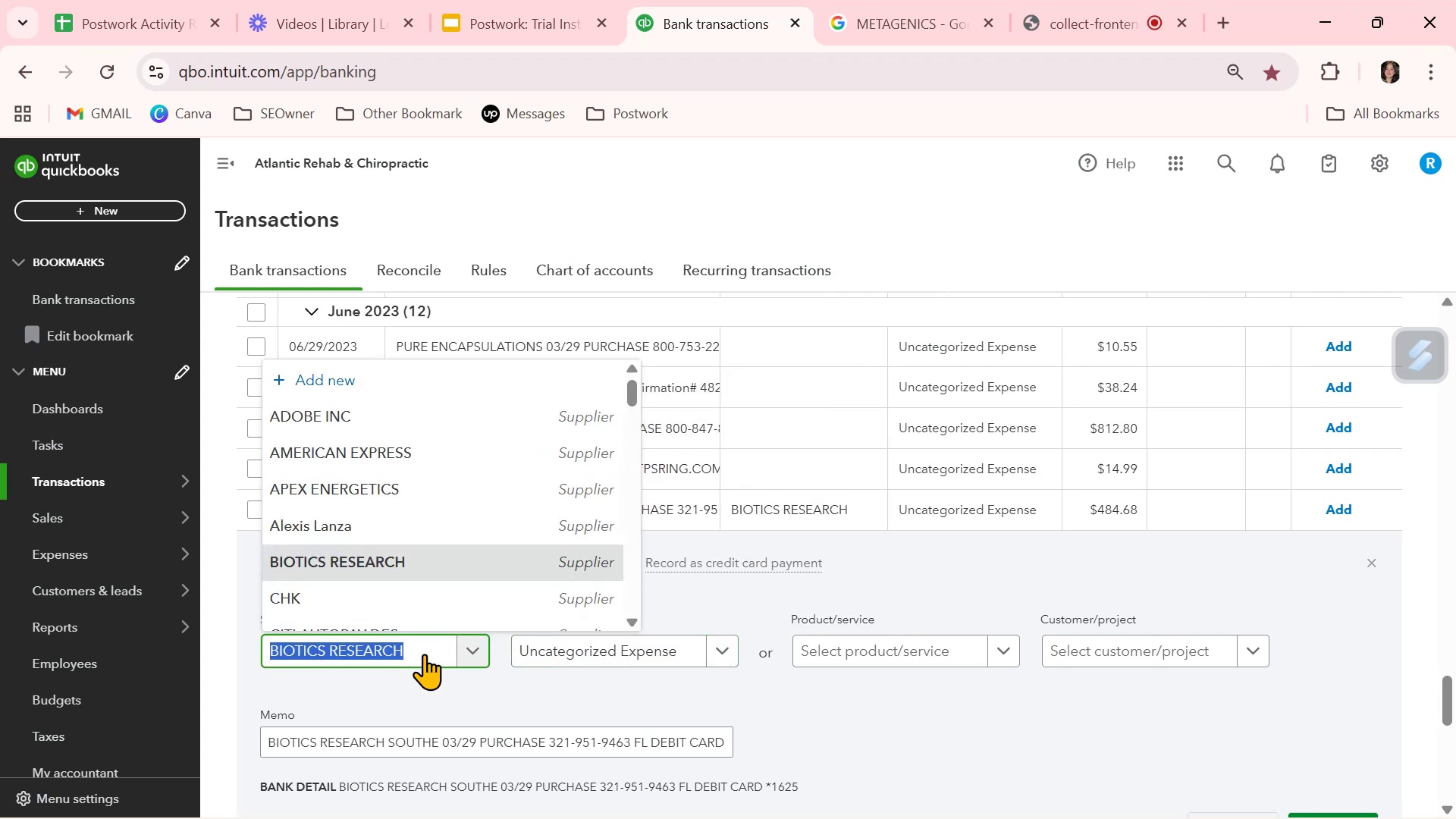 
key(Control+ControlLeft)
 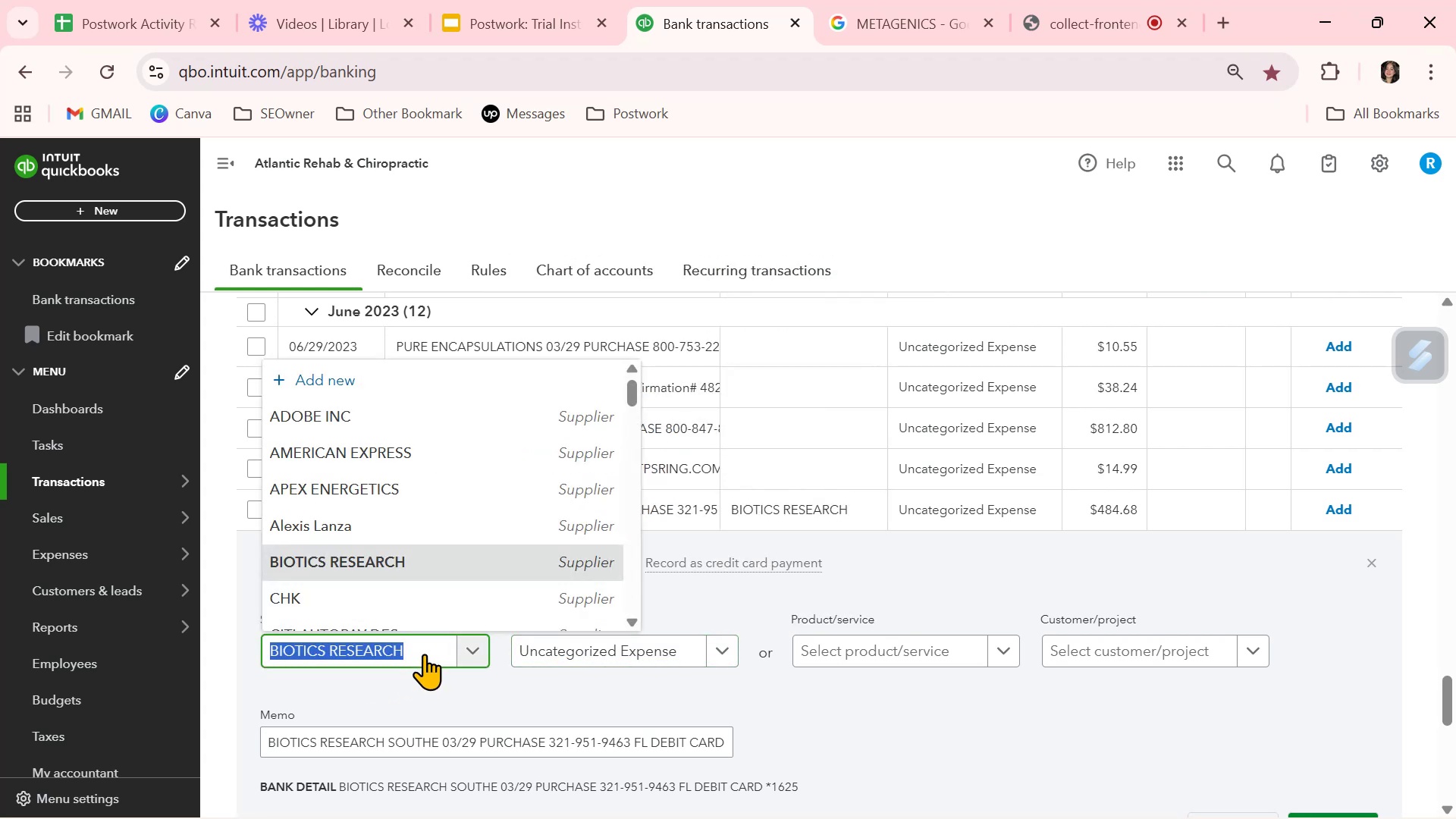 
key(Control+C)
 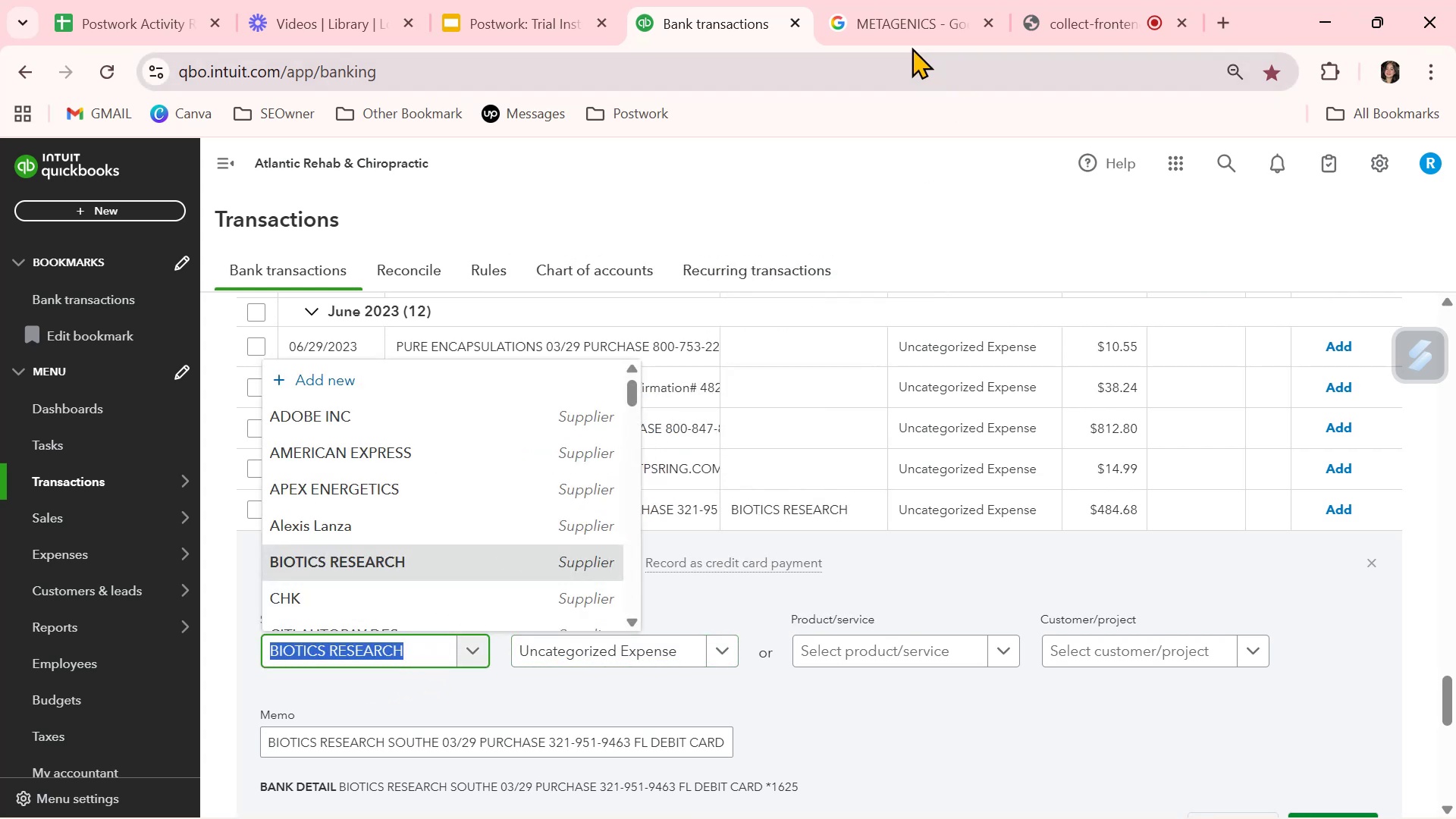 
left_click([903, 30])
 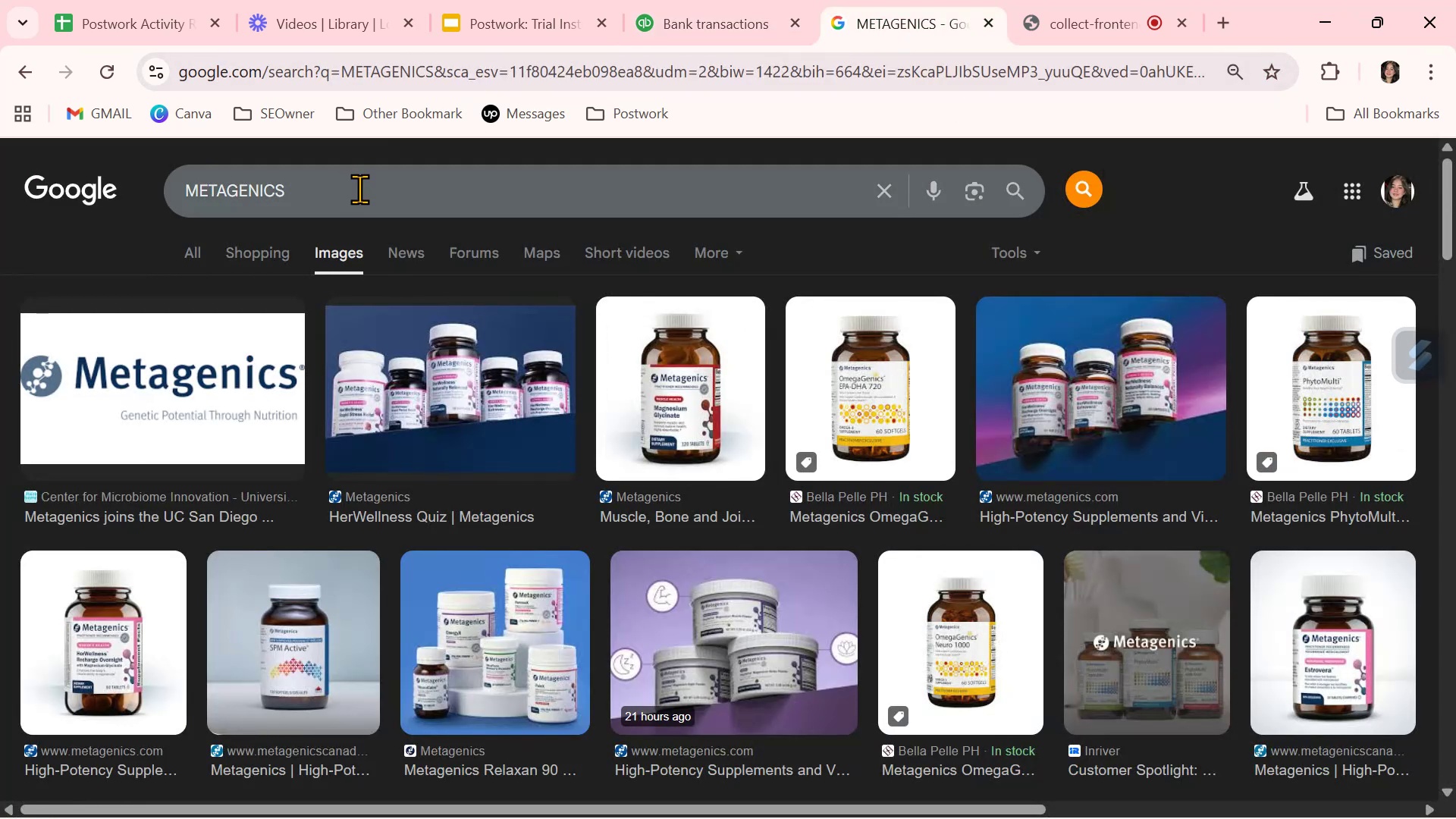 
double_click([359, 189])
 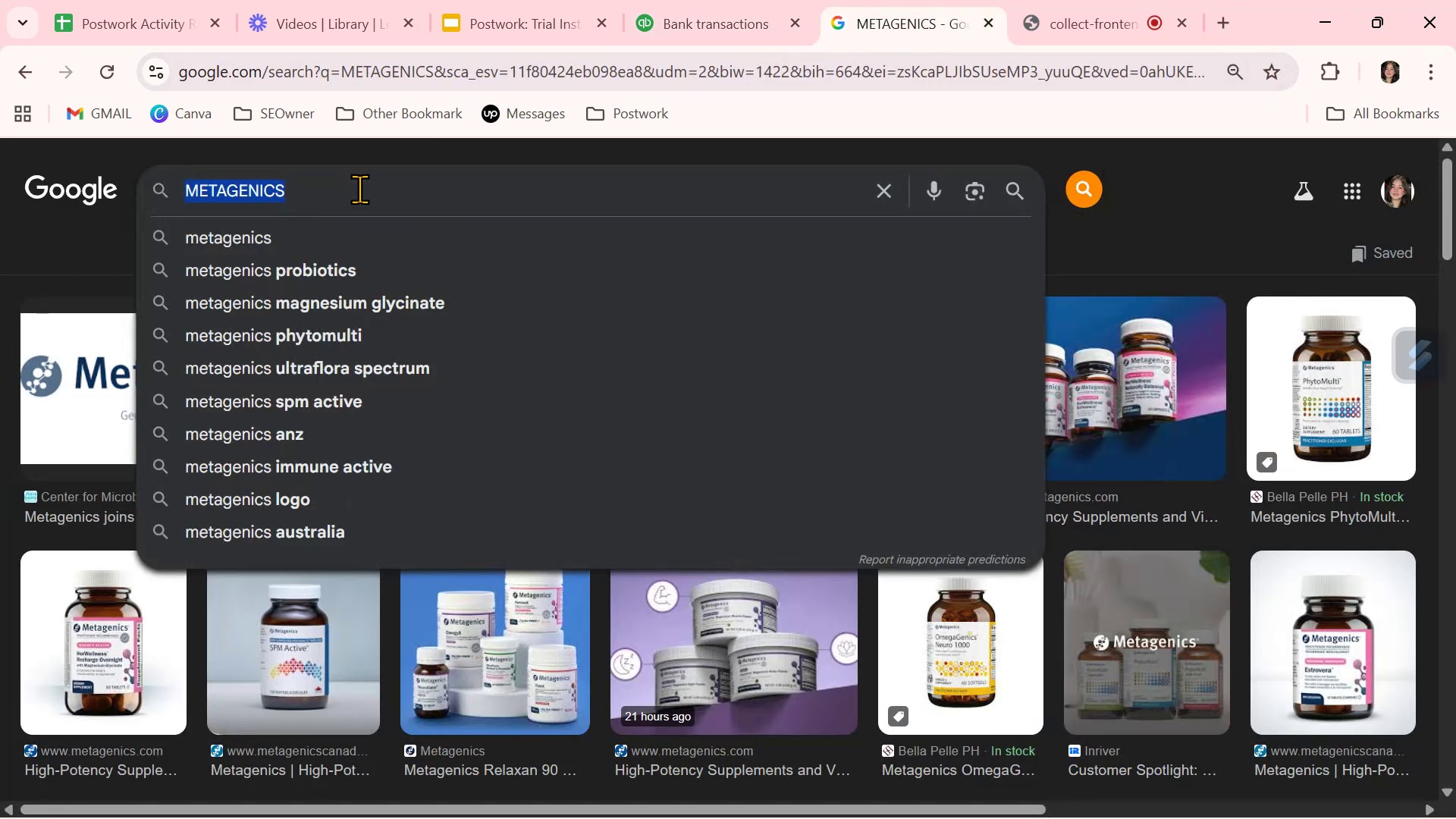 
triple_click([359, 189])
 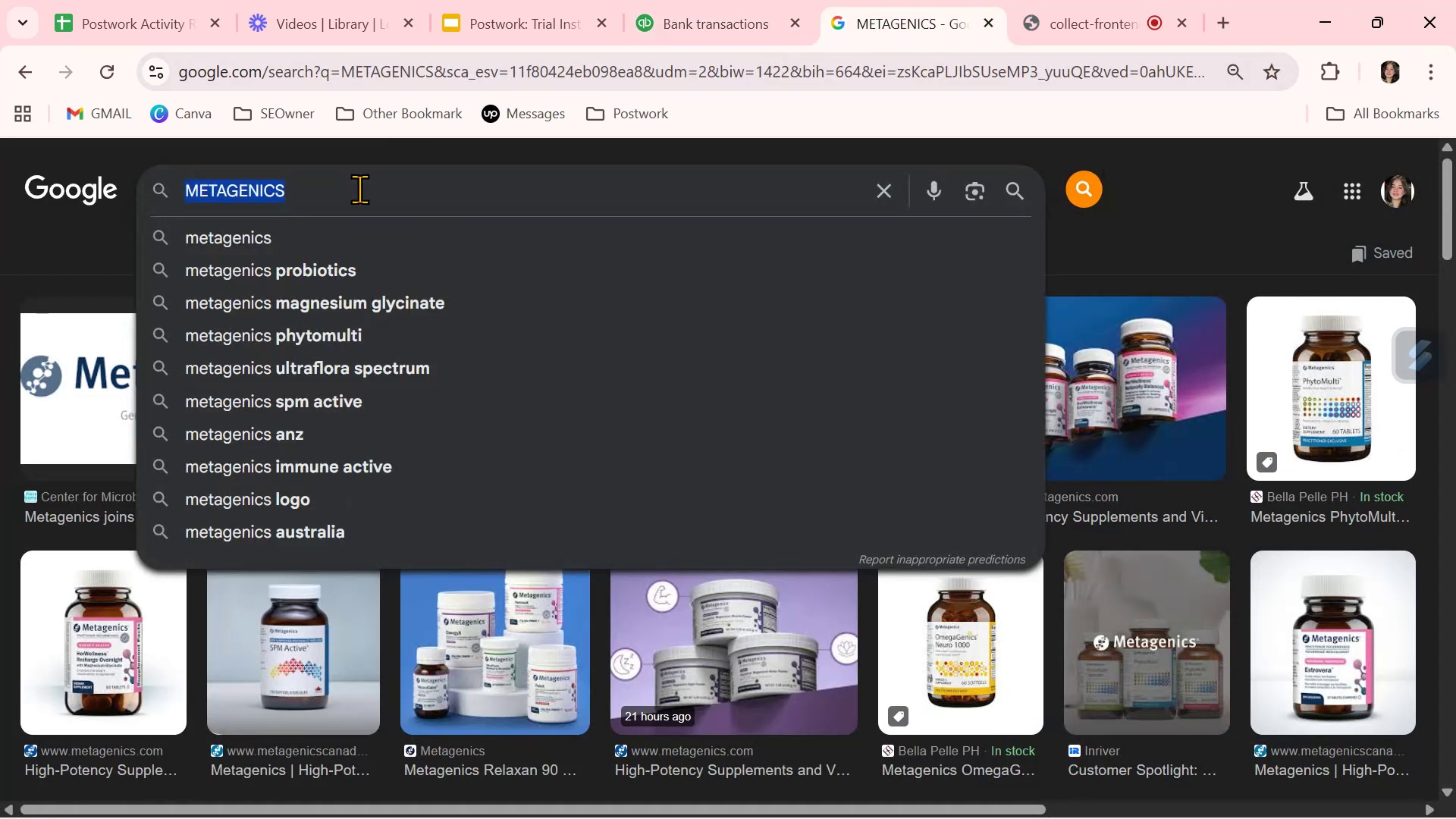 
key(Control+ControlLeft)
 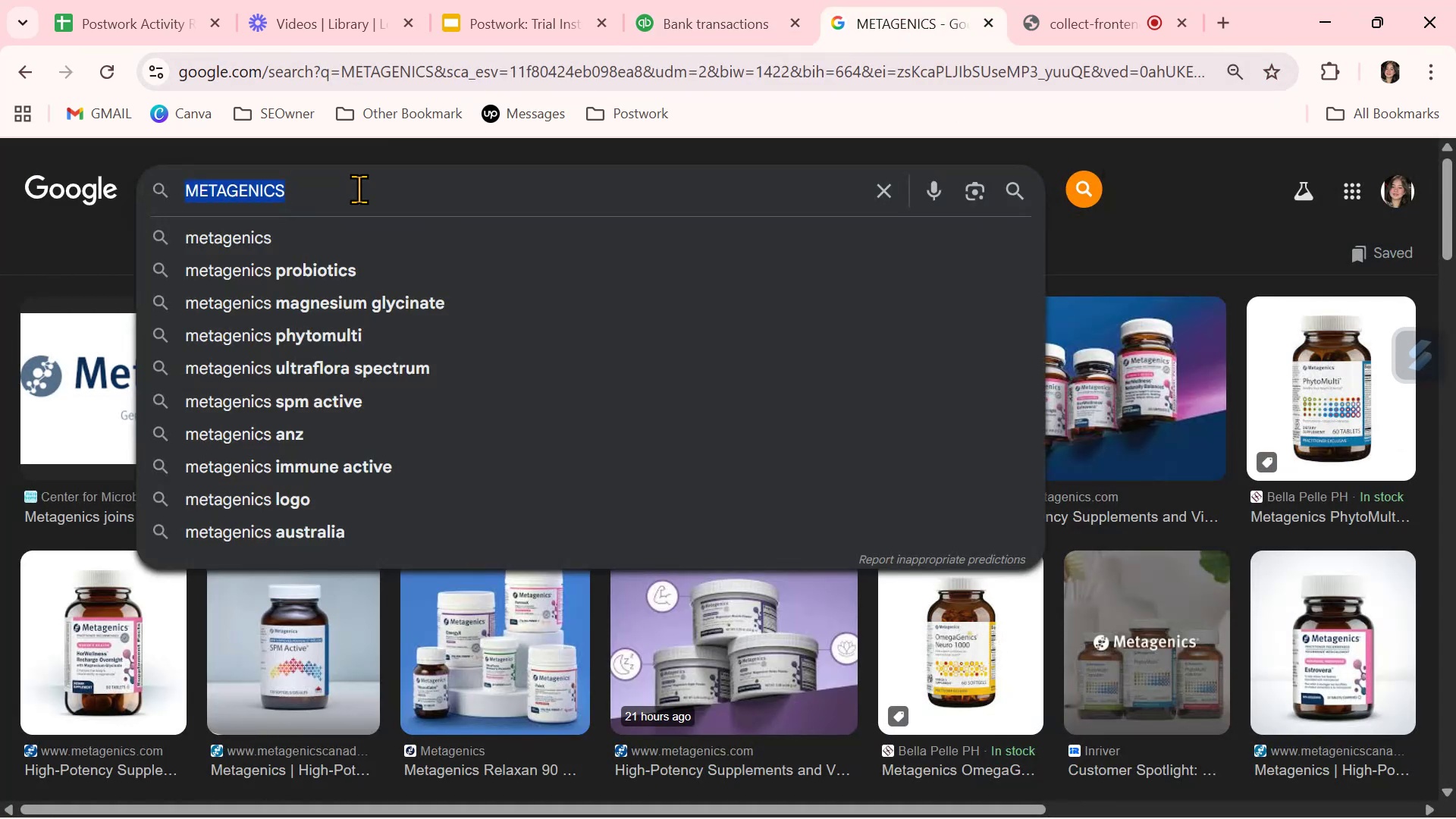 
key(Control+V)
 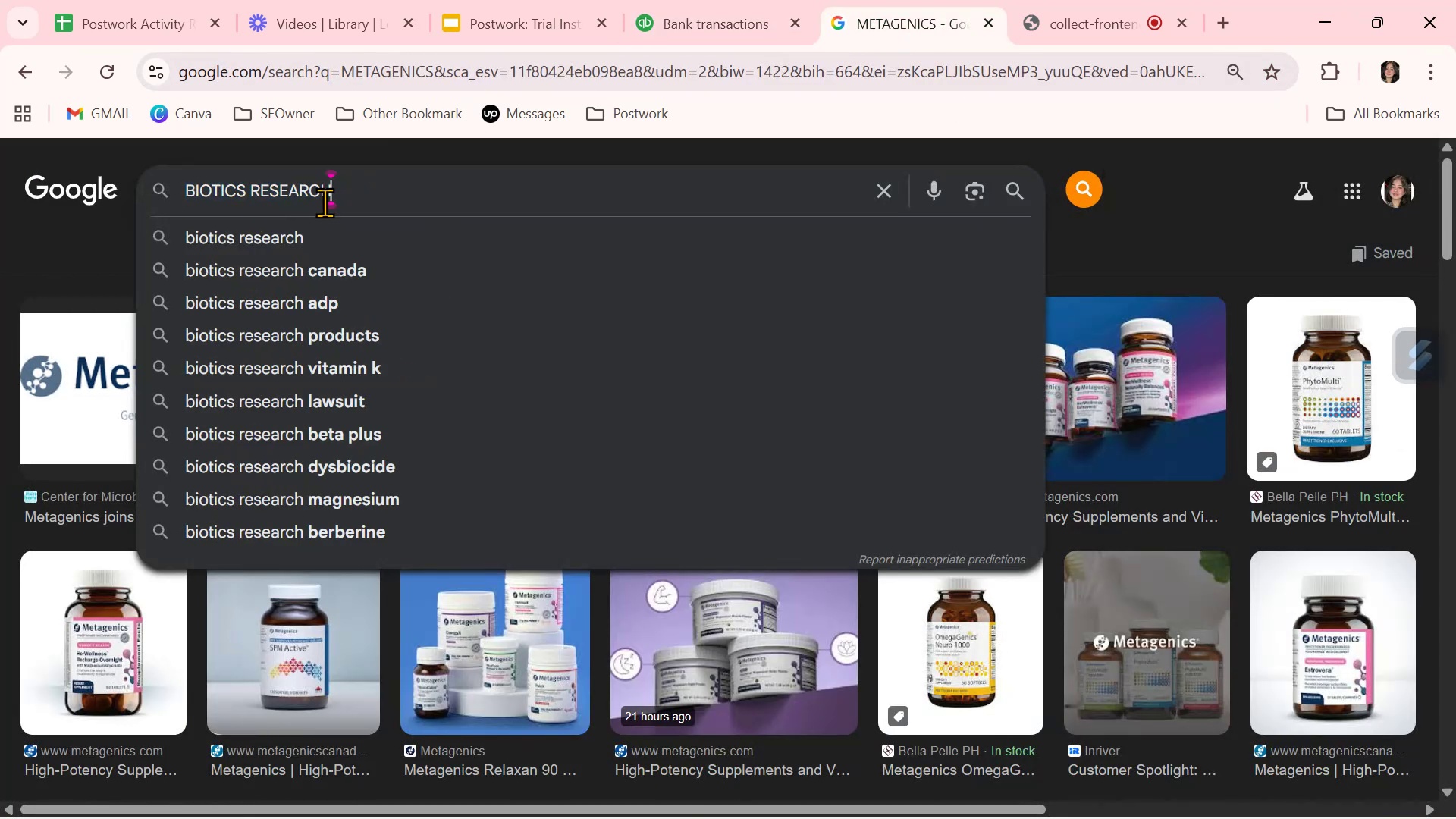 
key(NumpadEnter)
 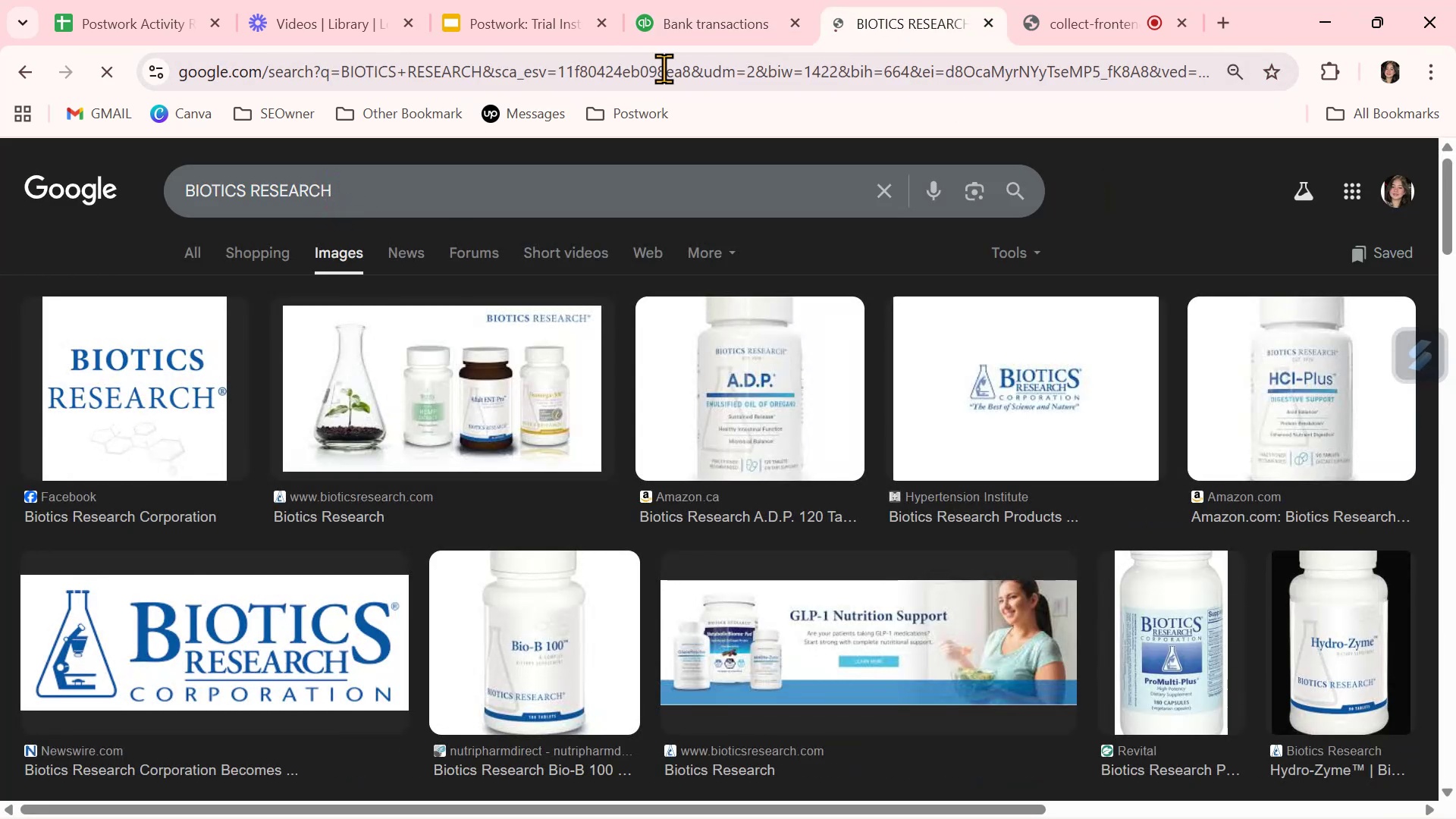 
left_click([714, 13])
 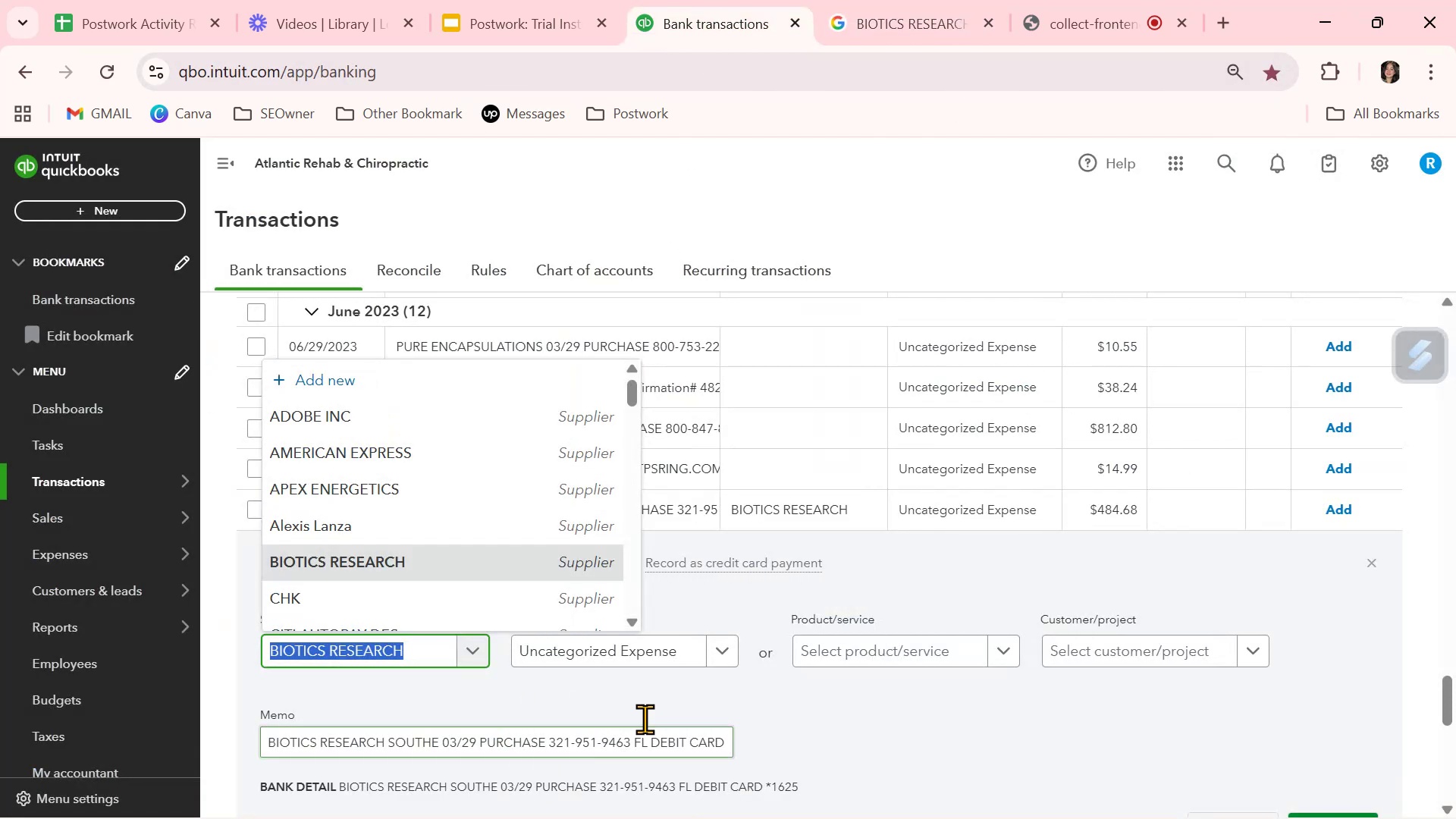 
left_click([661, 654])
 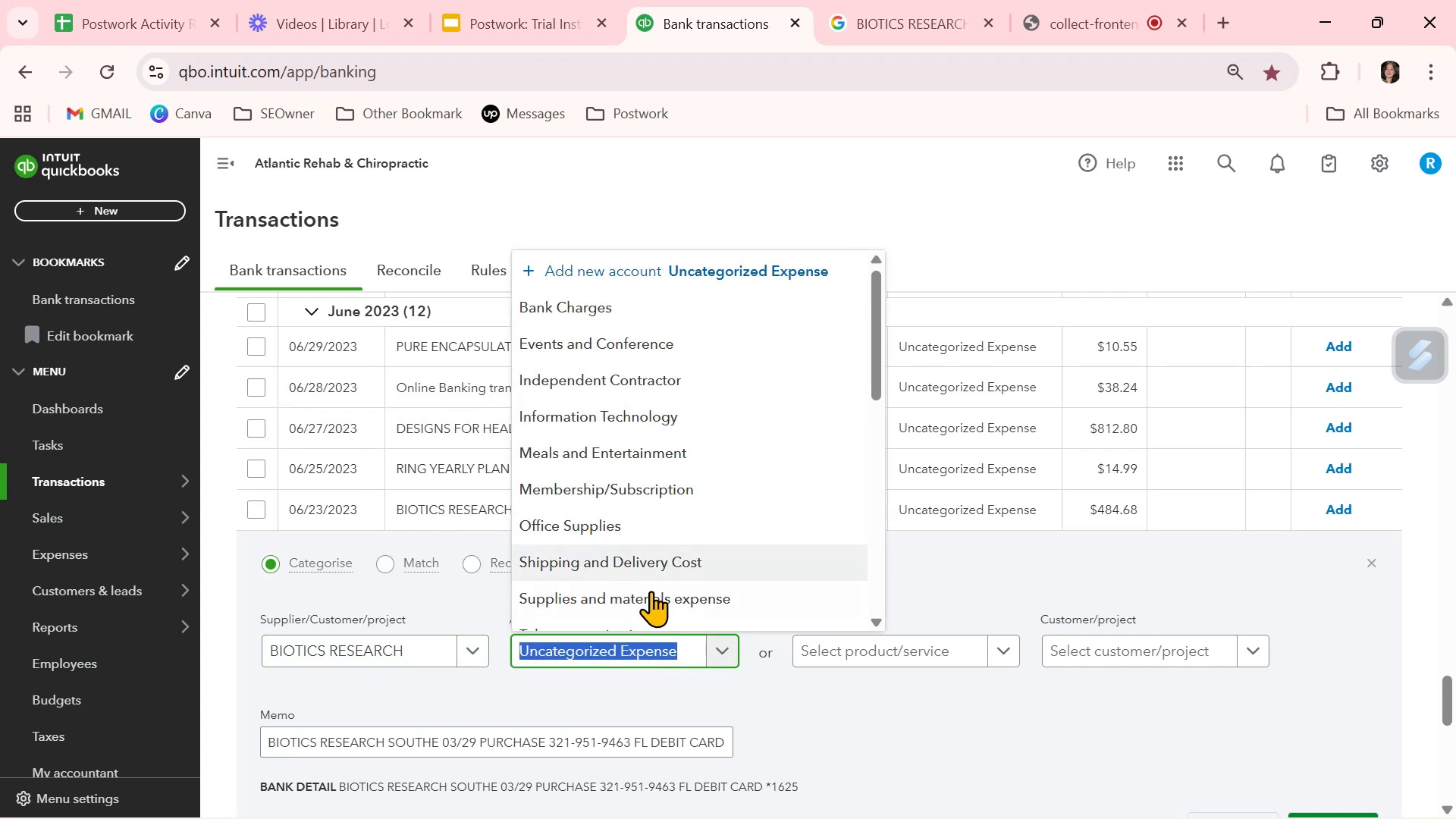 
left_click([651, 595])
 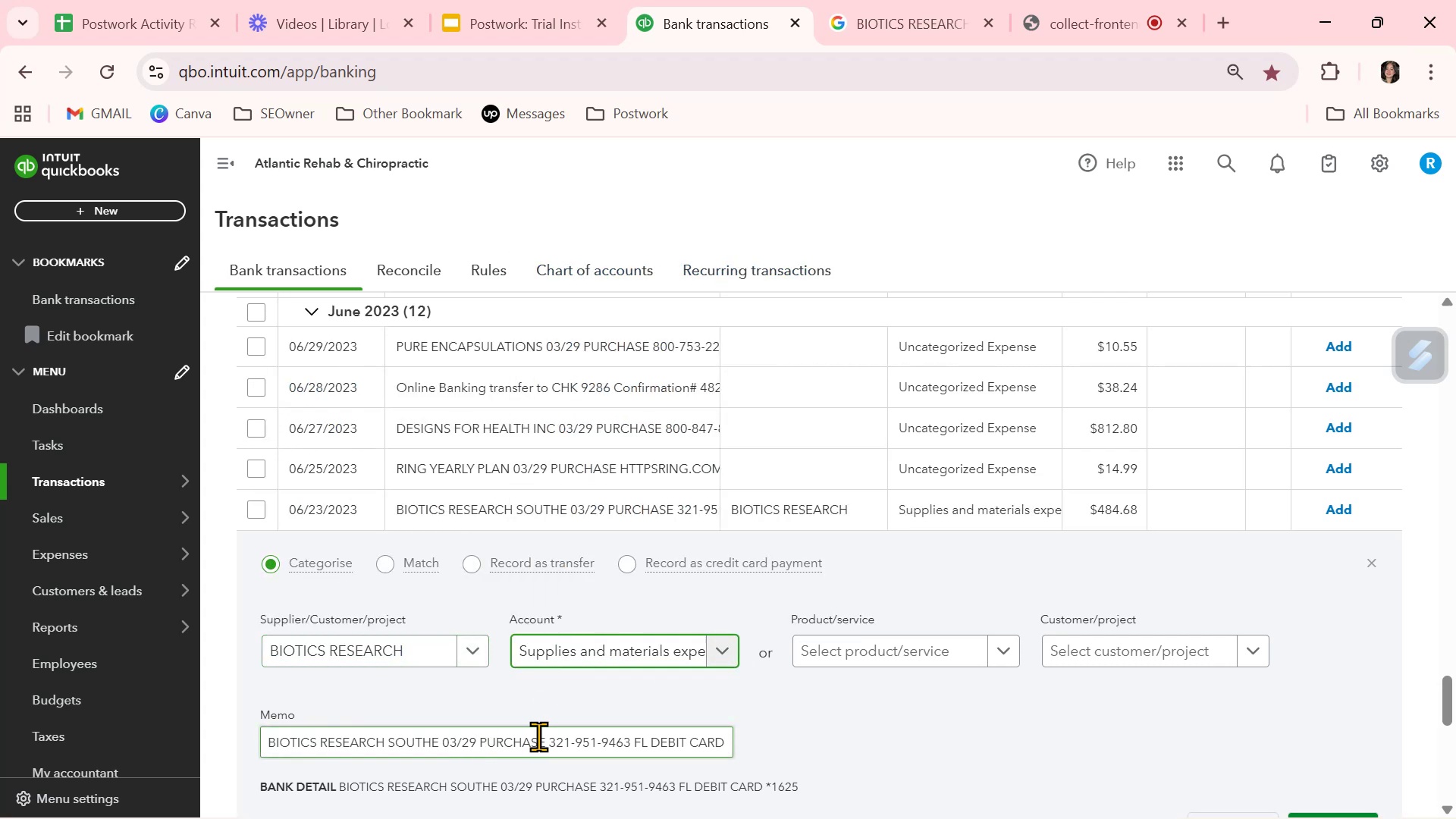 
scroll: coordinate [536, 737], scroll_direction: down, amount: 1.0
 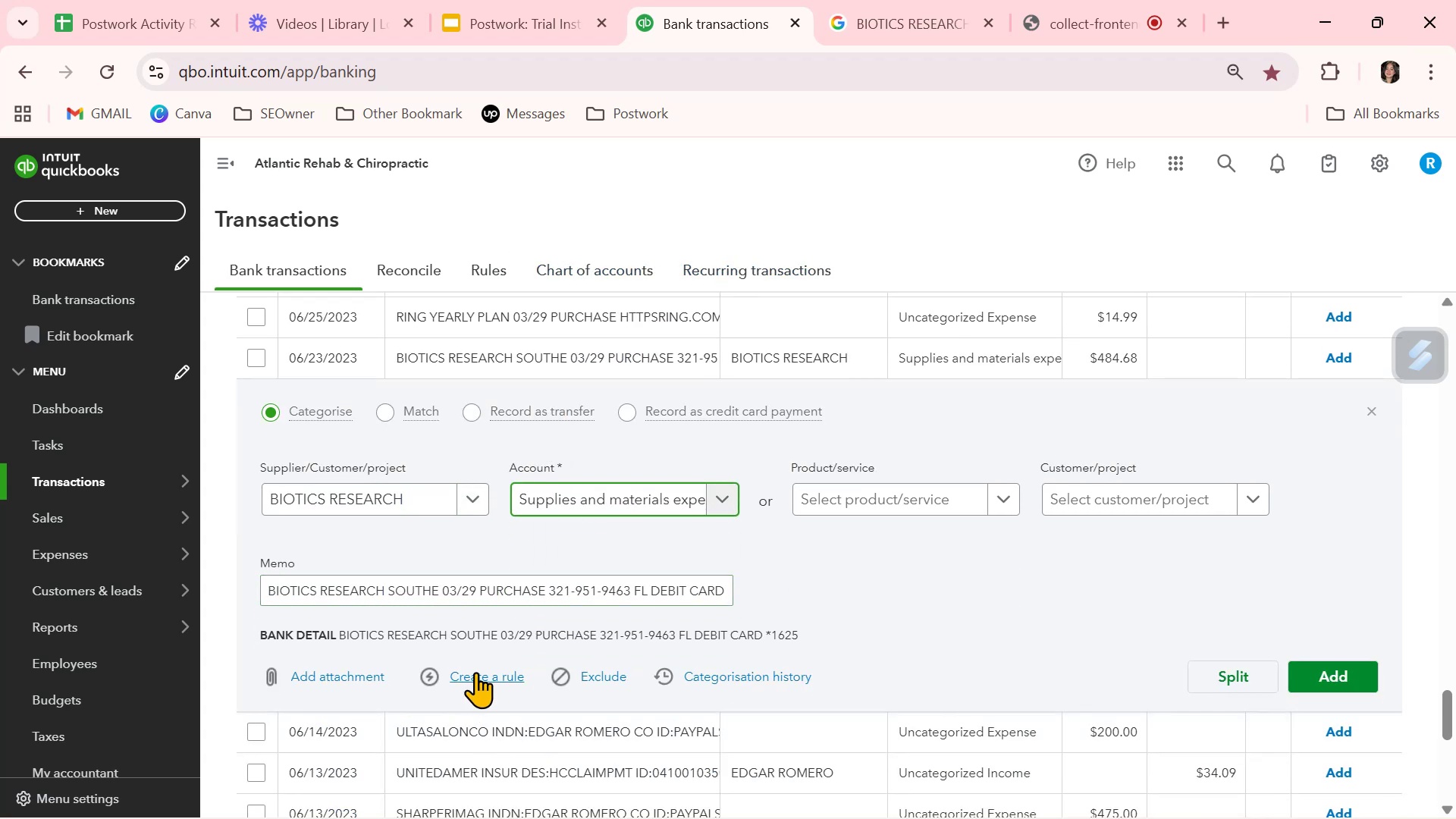 
left_click([475, 673])
 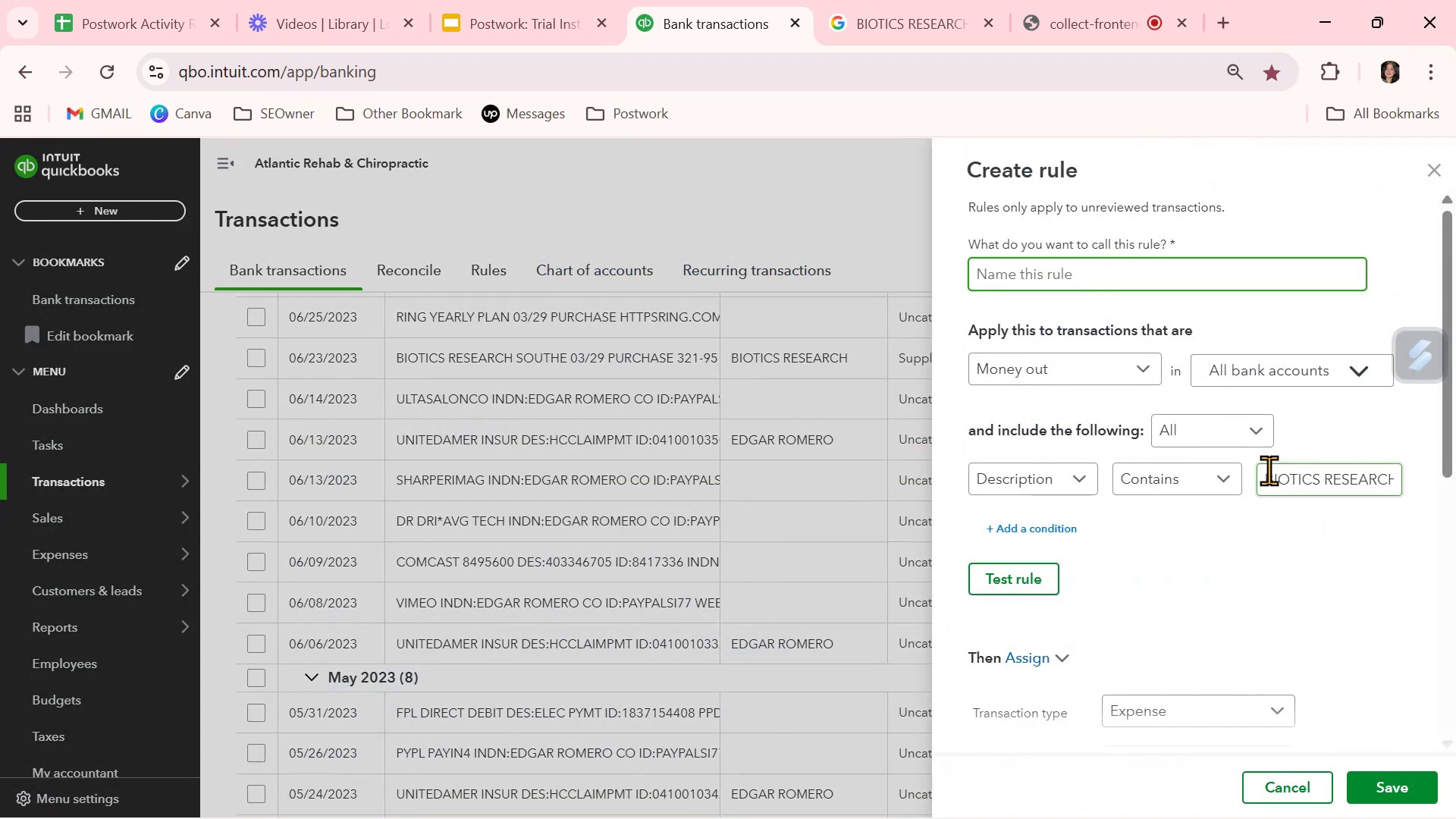 
double_click([1277, 478])
 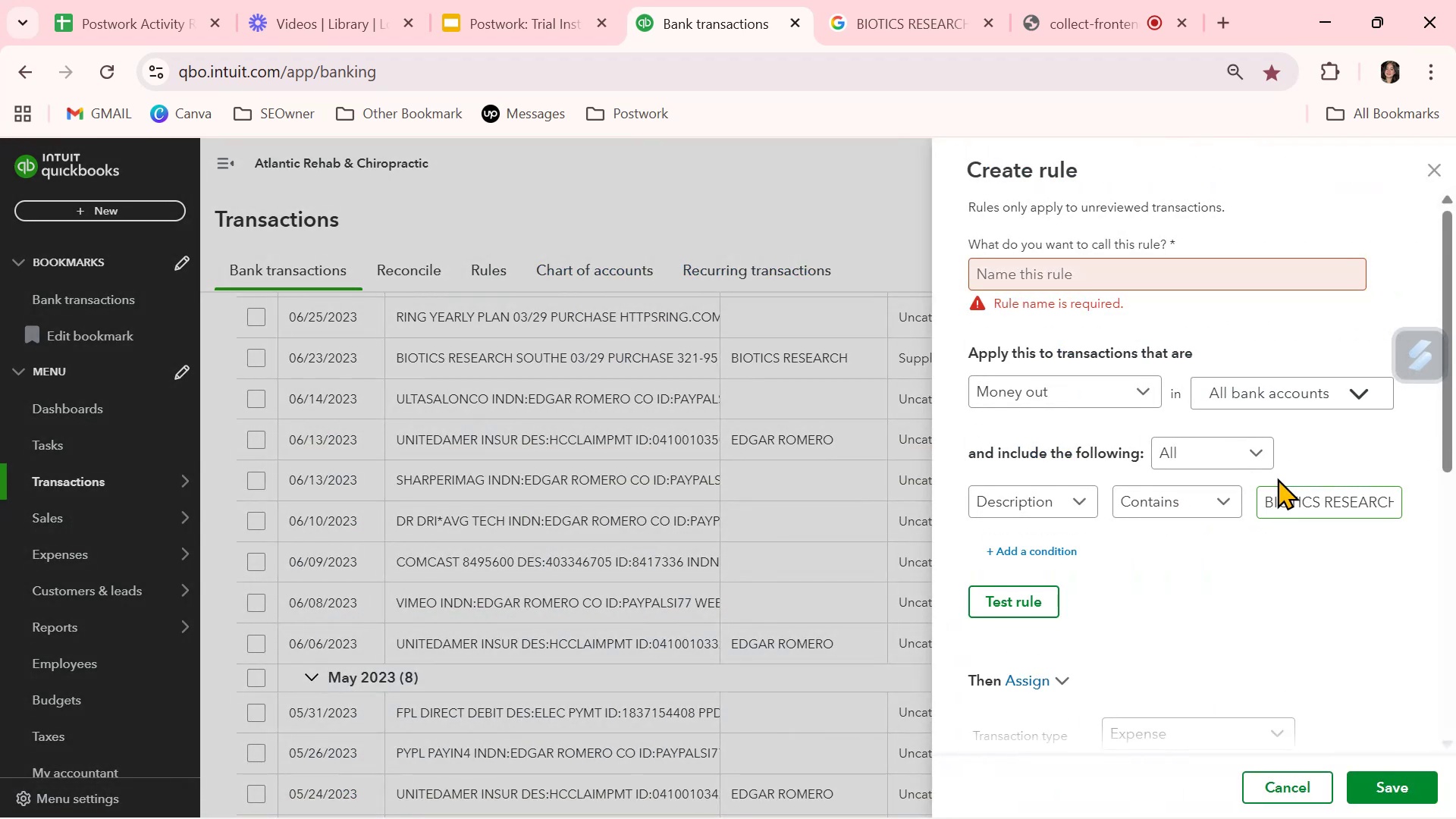 
triple_click([1277, 478])
 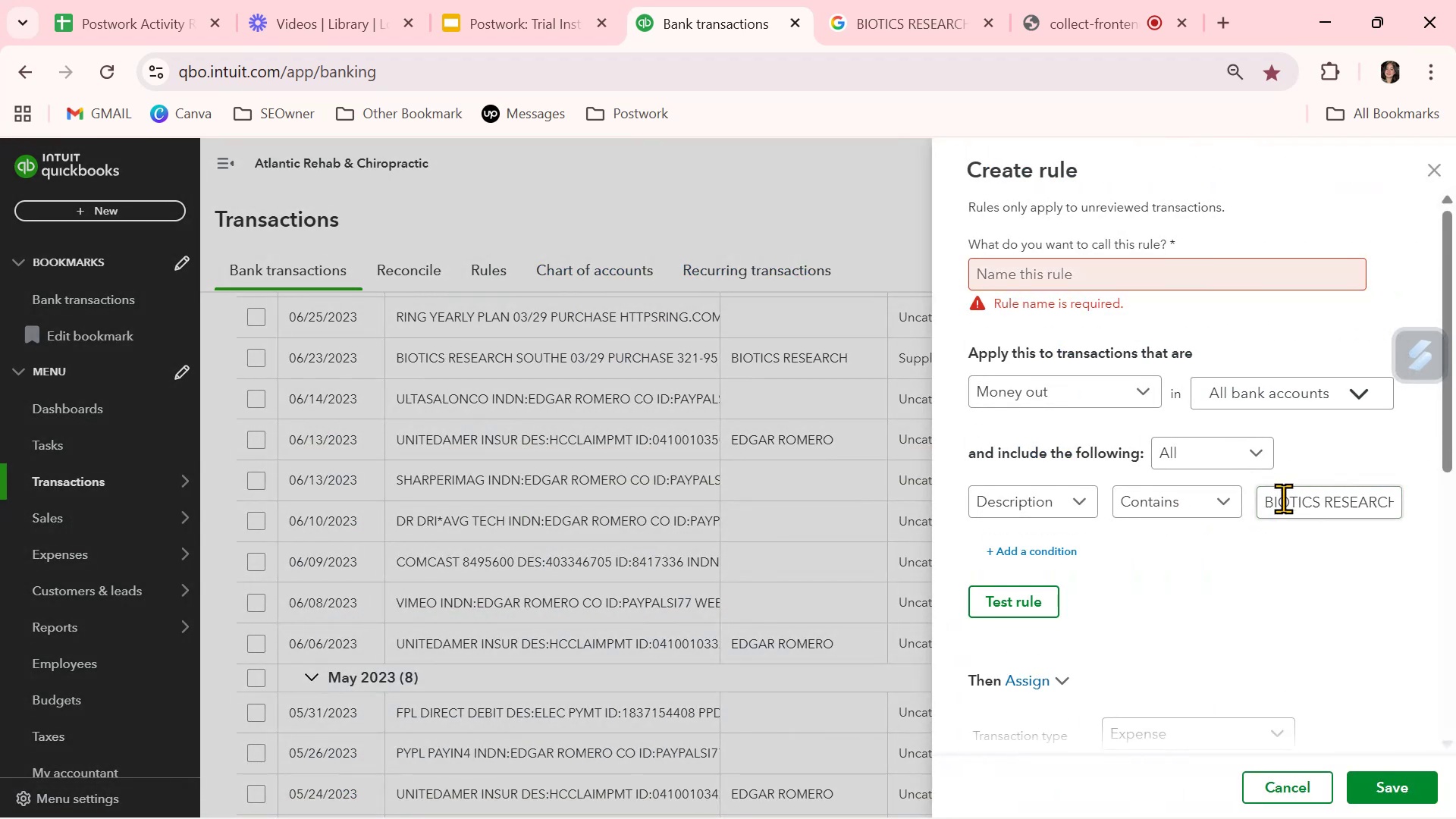 
triple_click([1284, 503])
 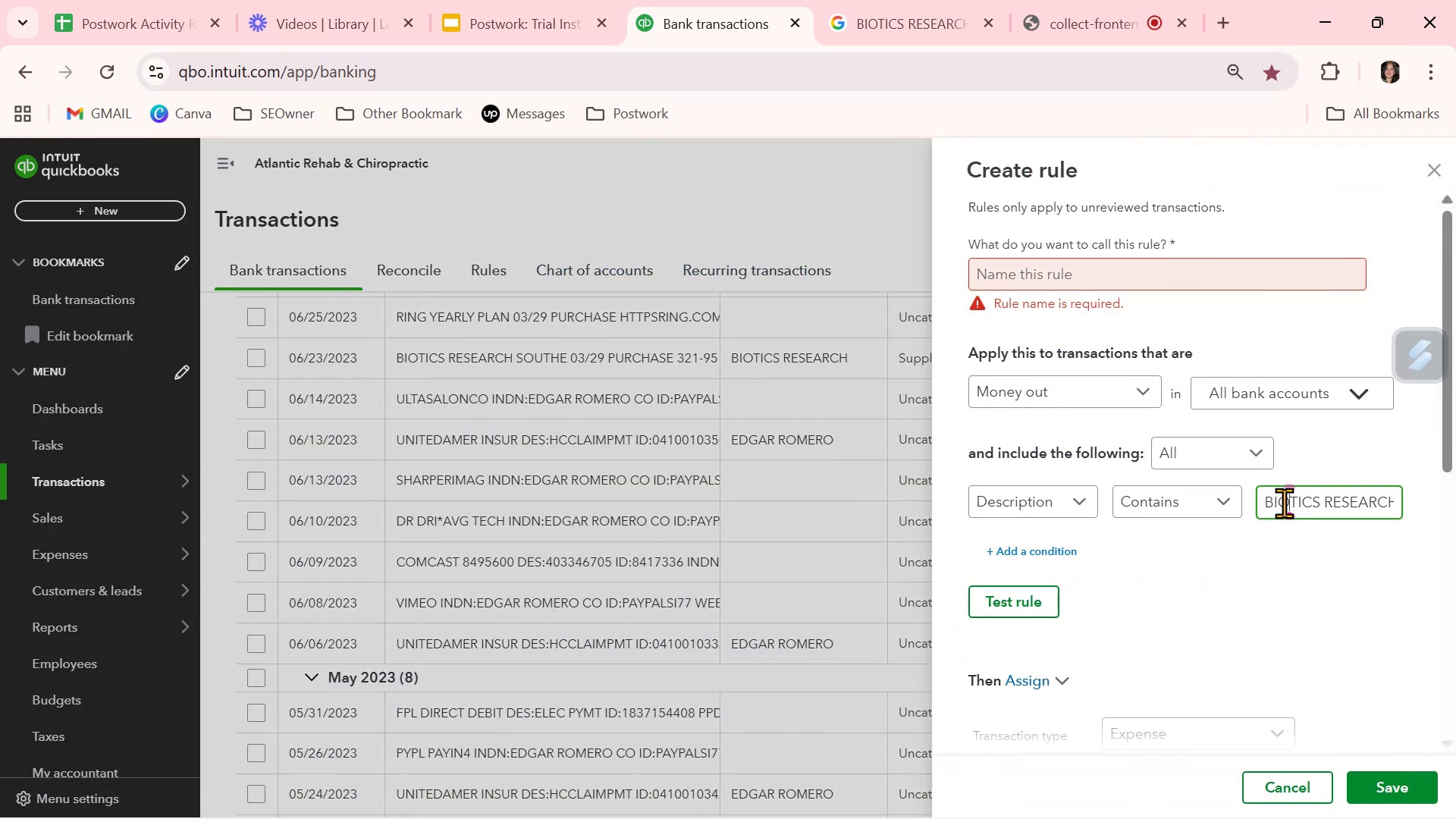 
triple_click([1284, 503])
 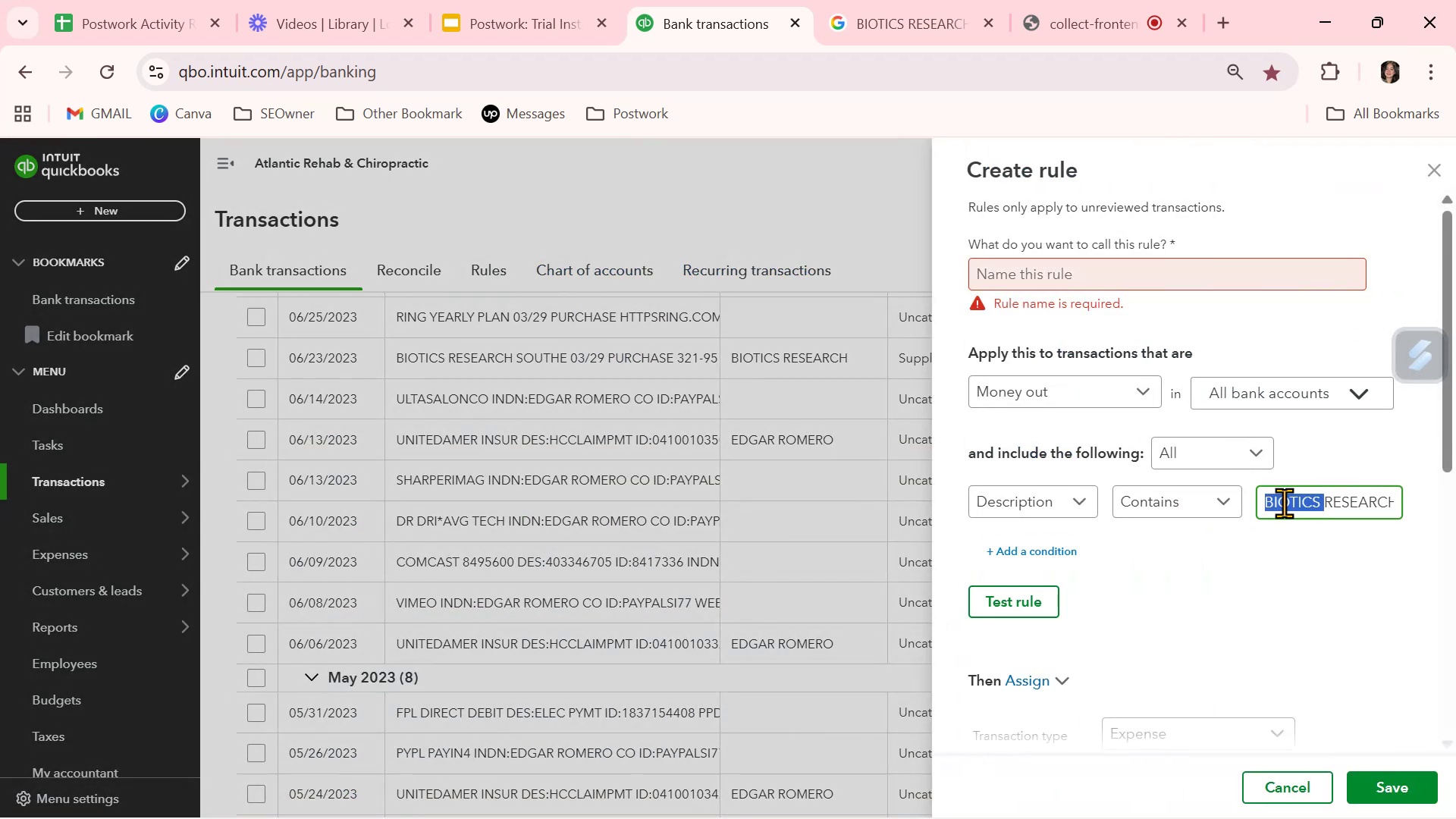 
triple_click([1284, 503])
 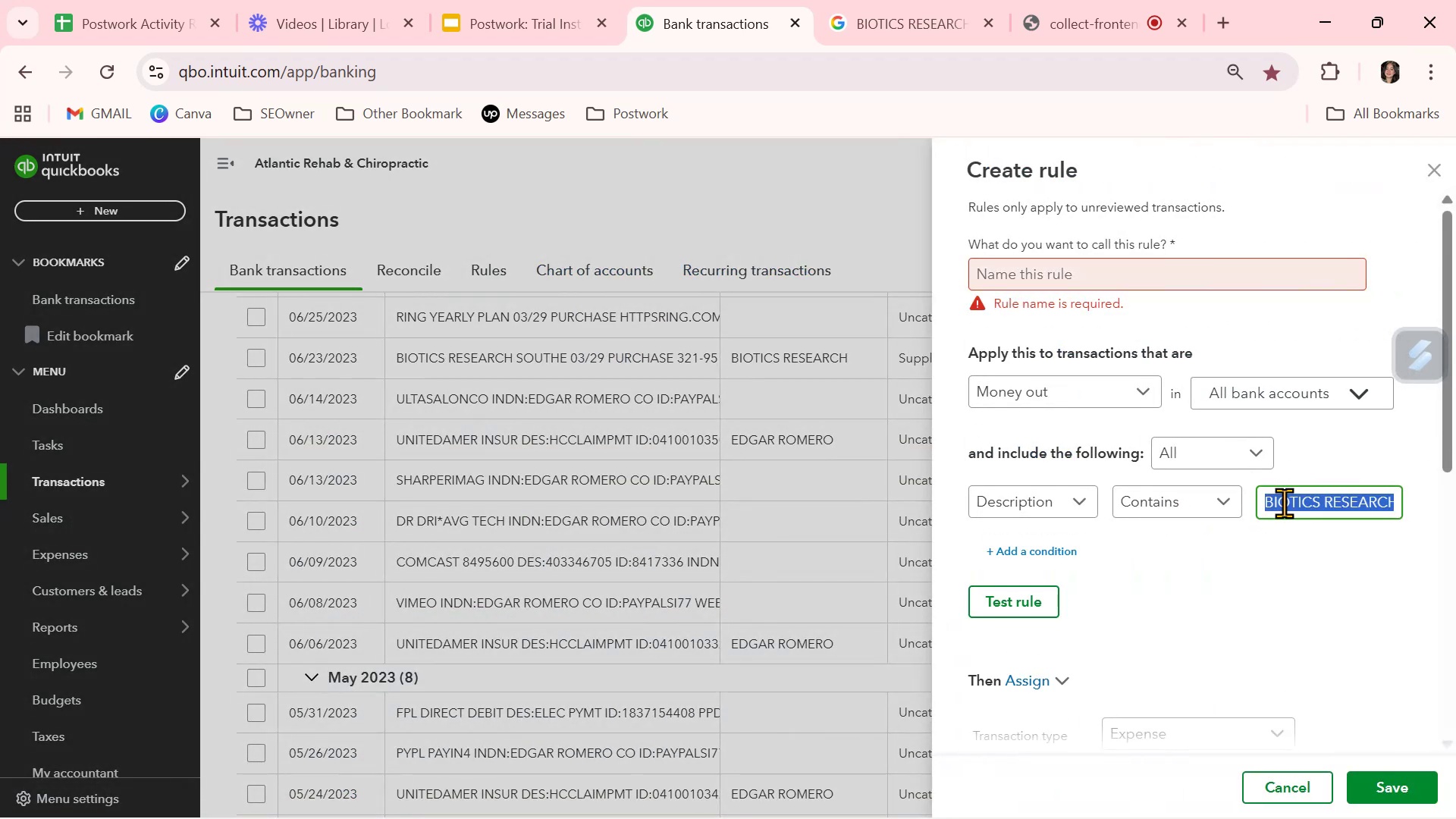 
key(Control+ControlLeft)
 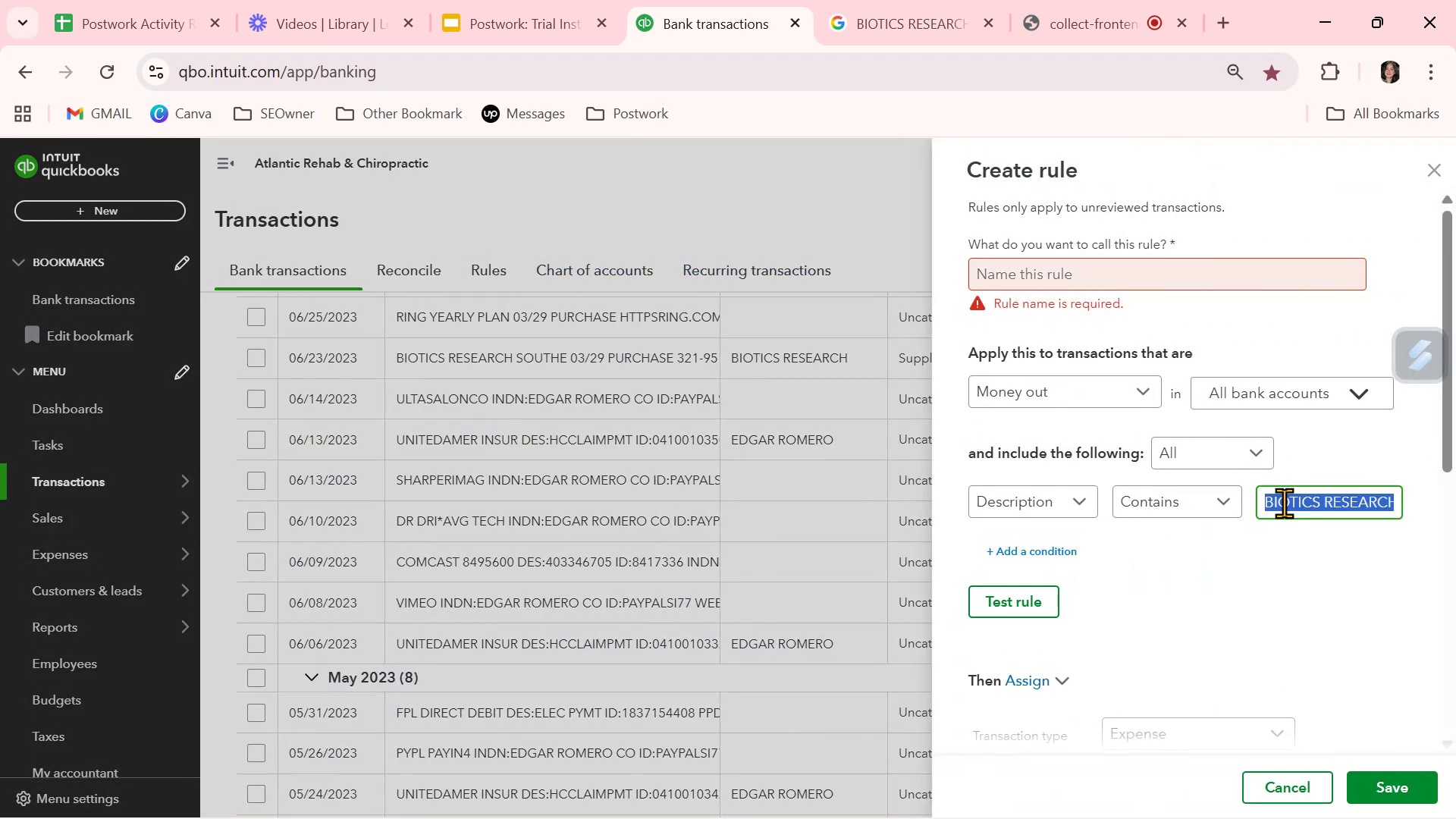 
key(Control+V)
 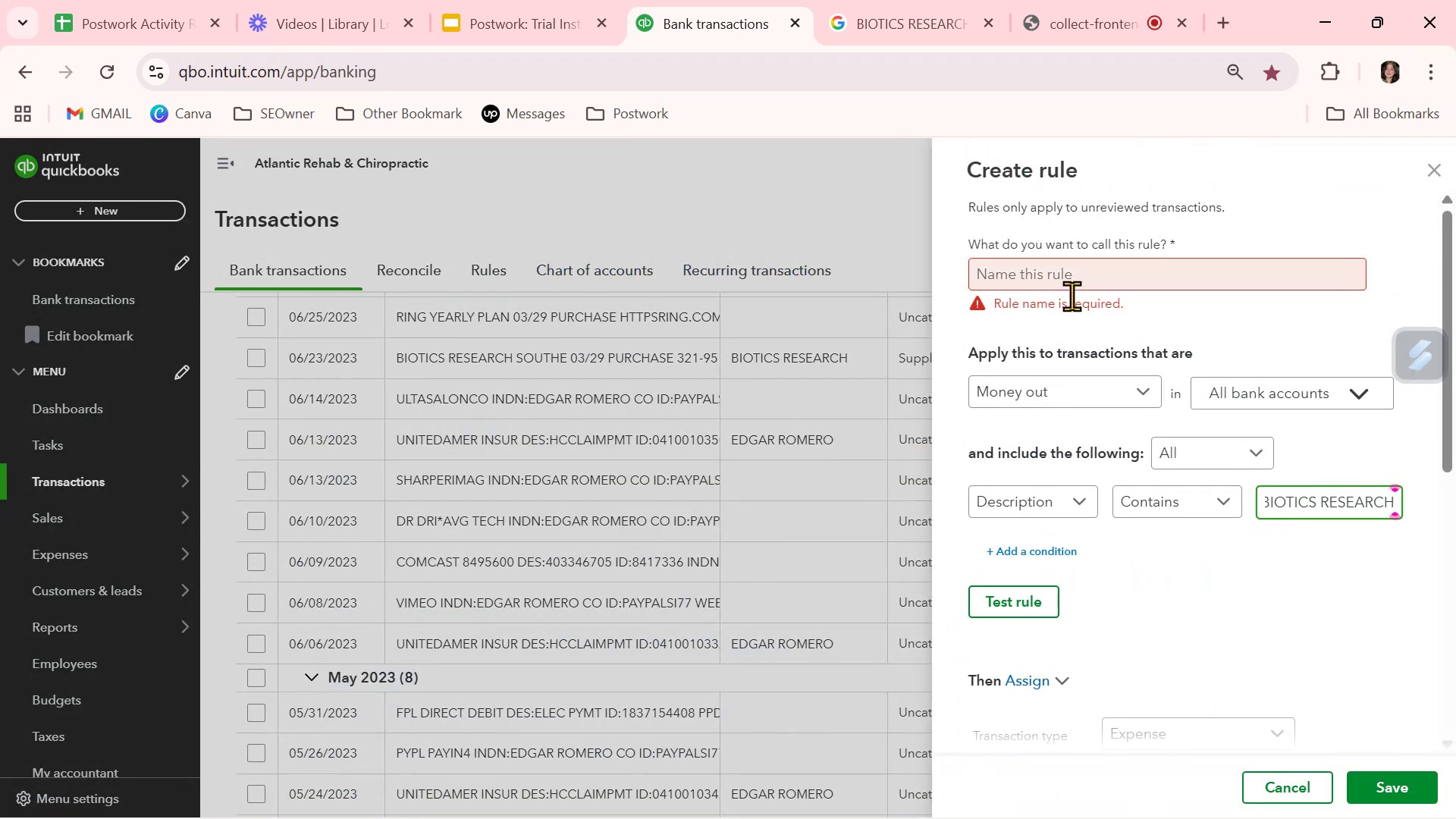 
left_click([1072, 285])
 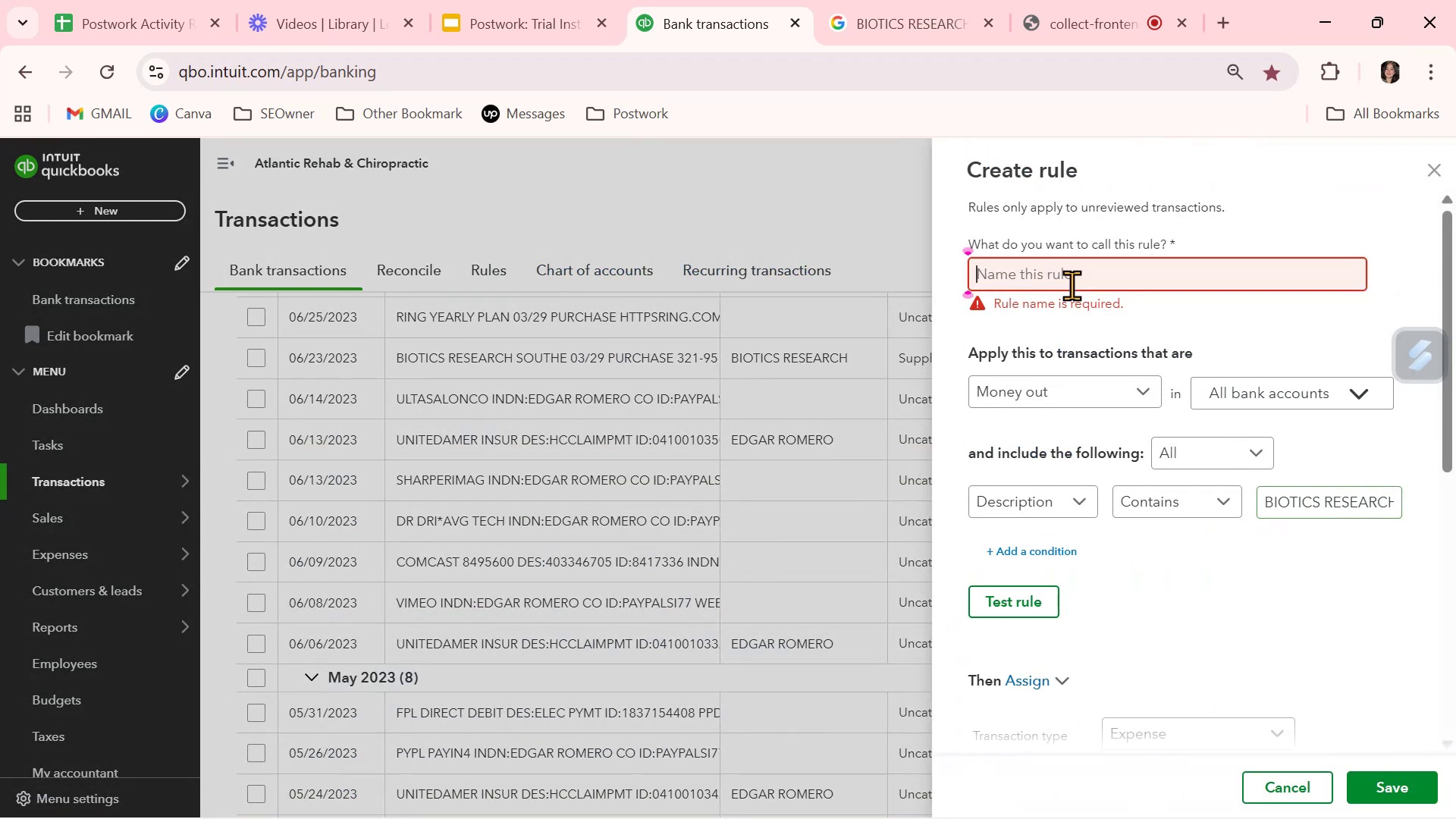 
key(Control+ControlLeft)
 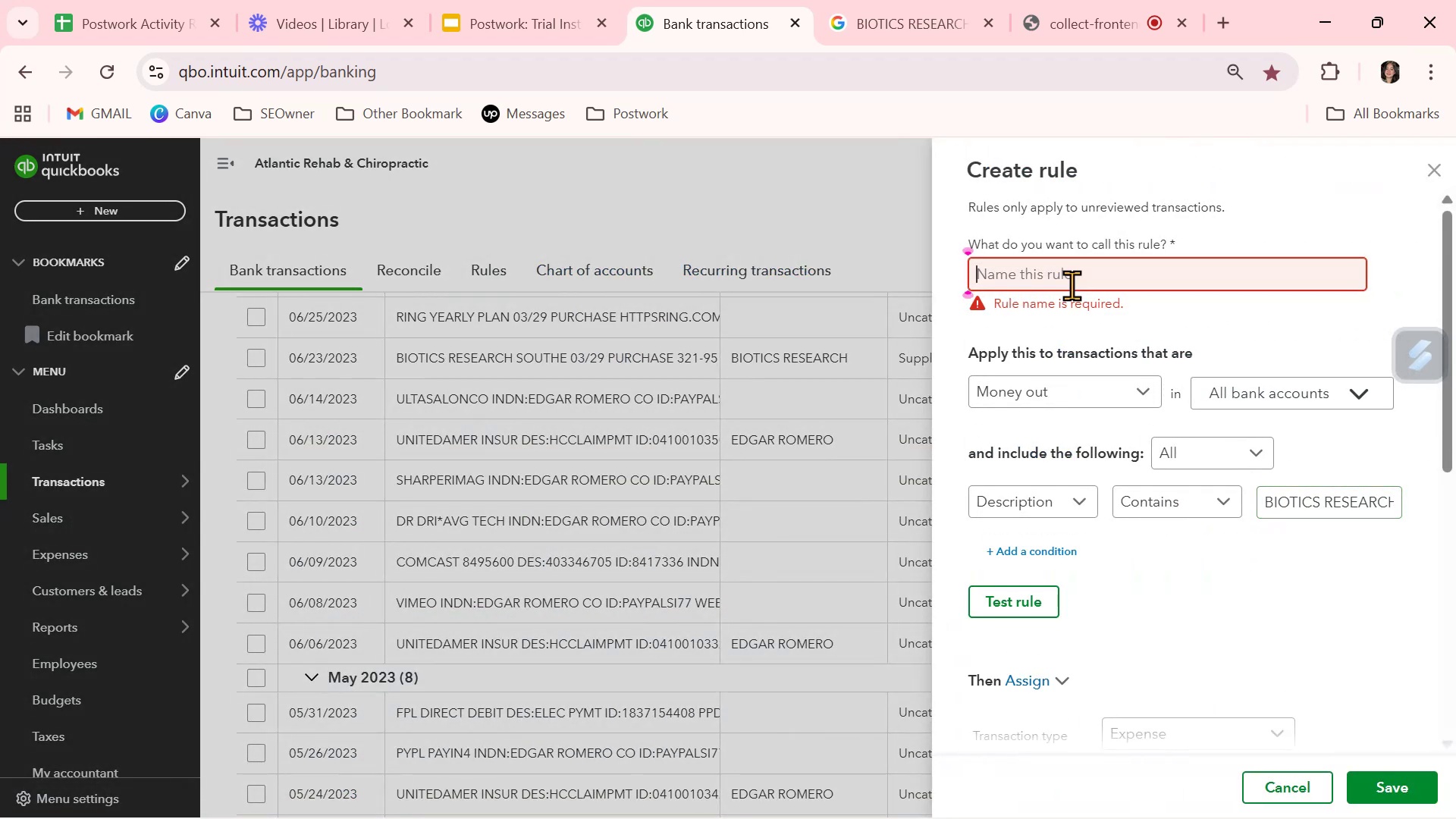 
key(Control+V)
 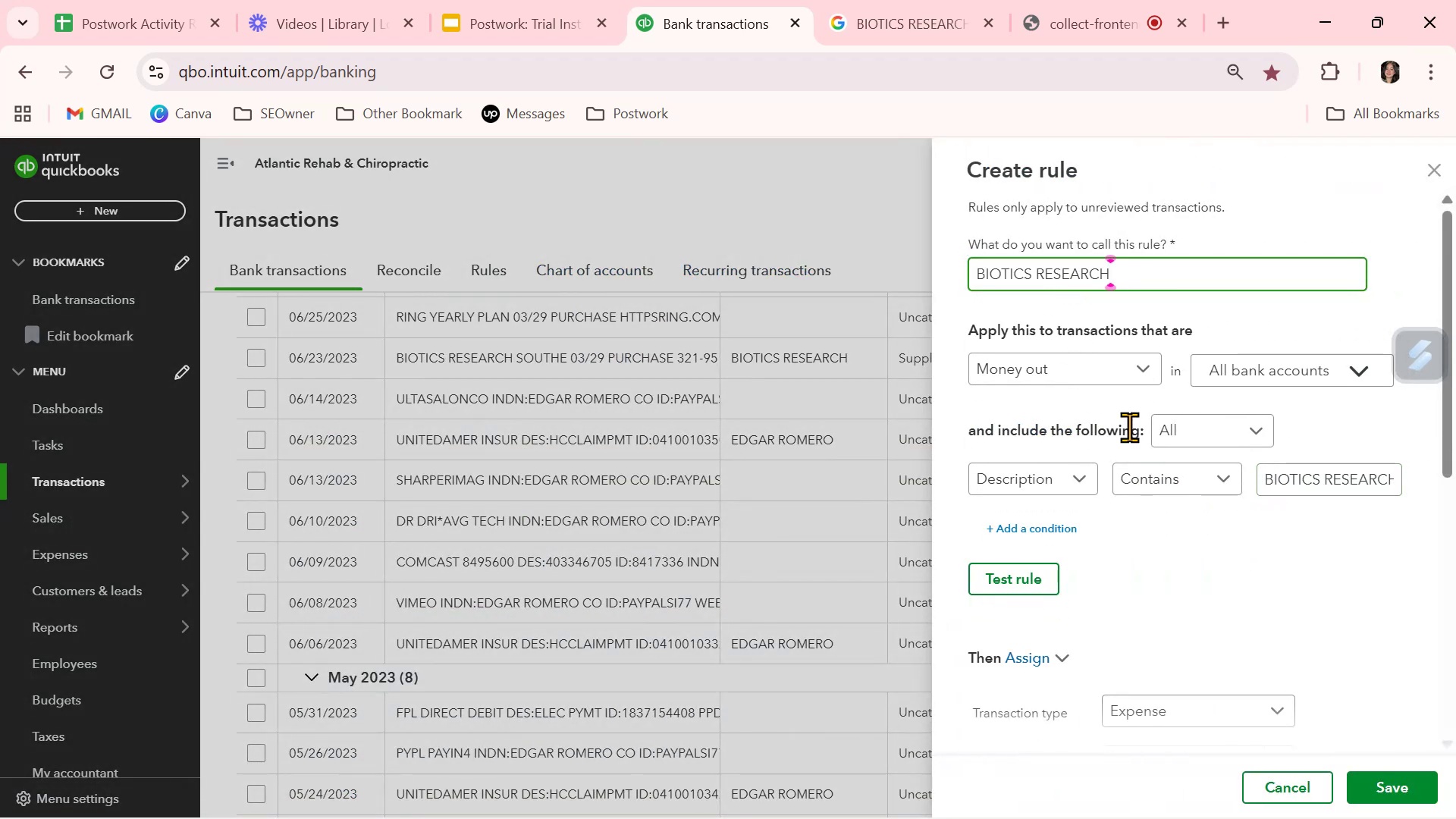 
key(Numpad1)
 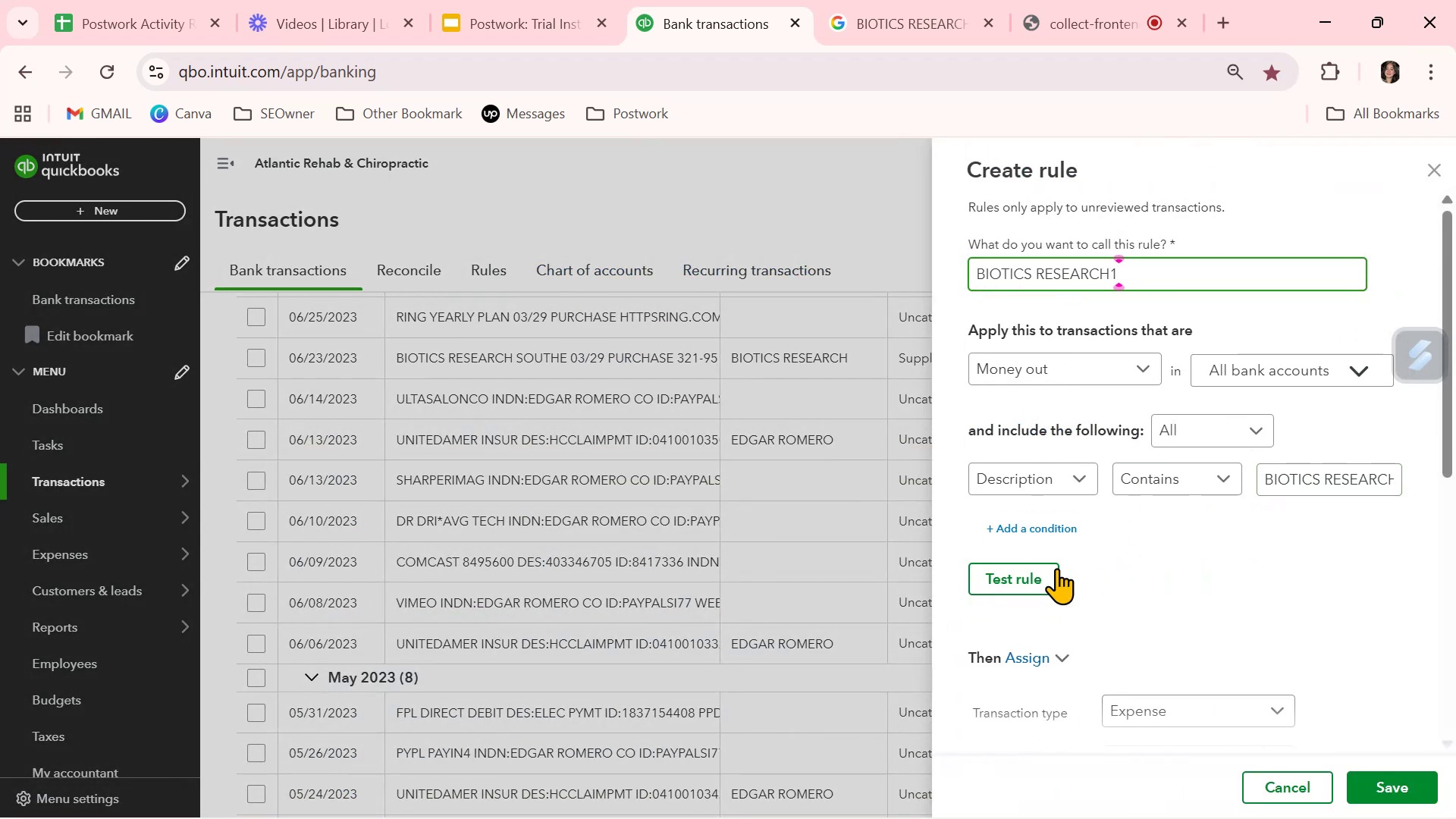 
left_click([1054, 570])
 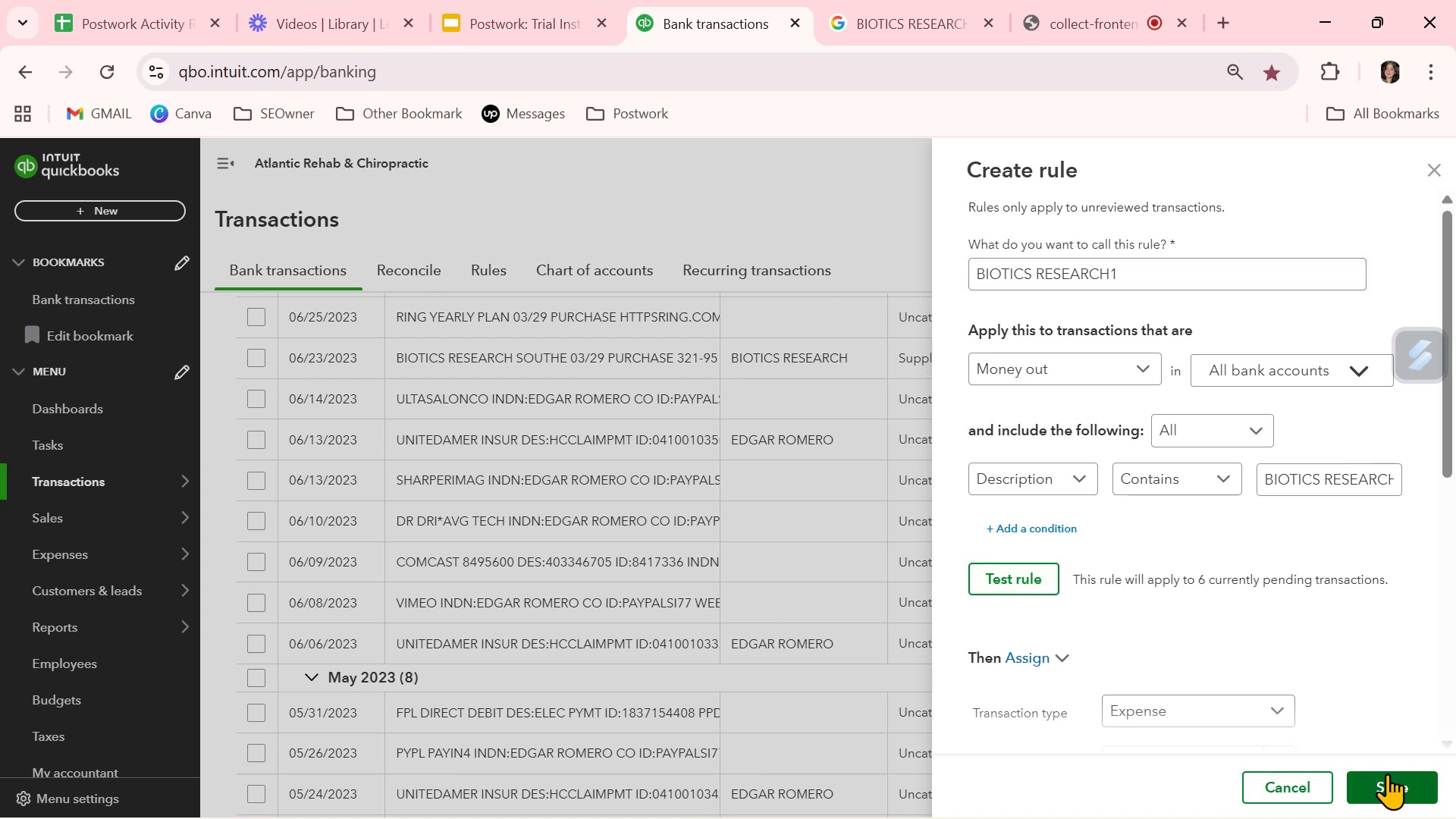 
left_click([1387, 774])
 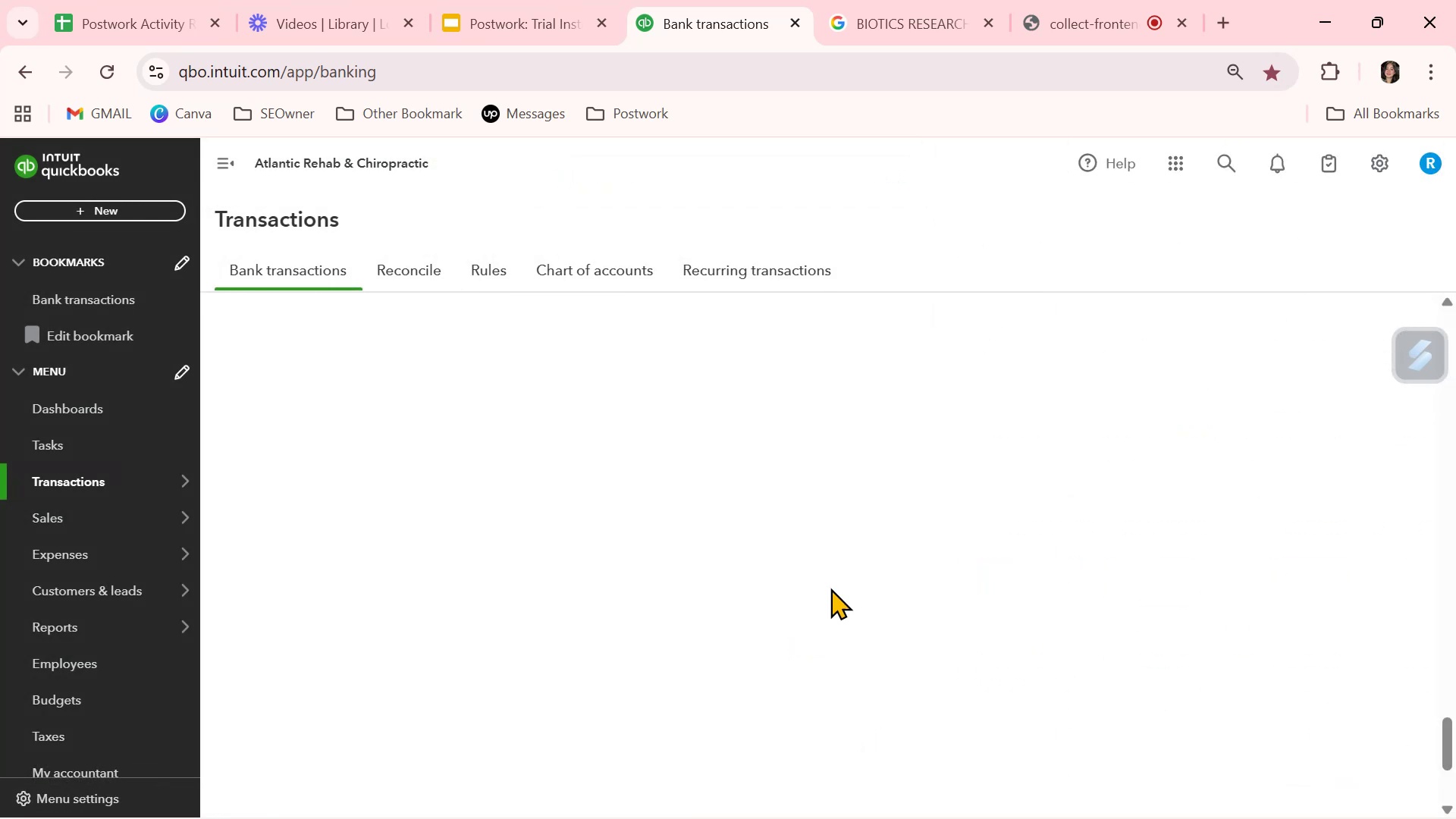 
left_click([1067, 24])
 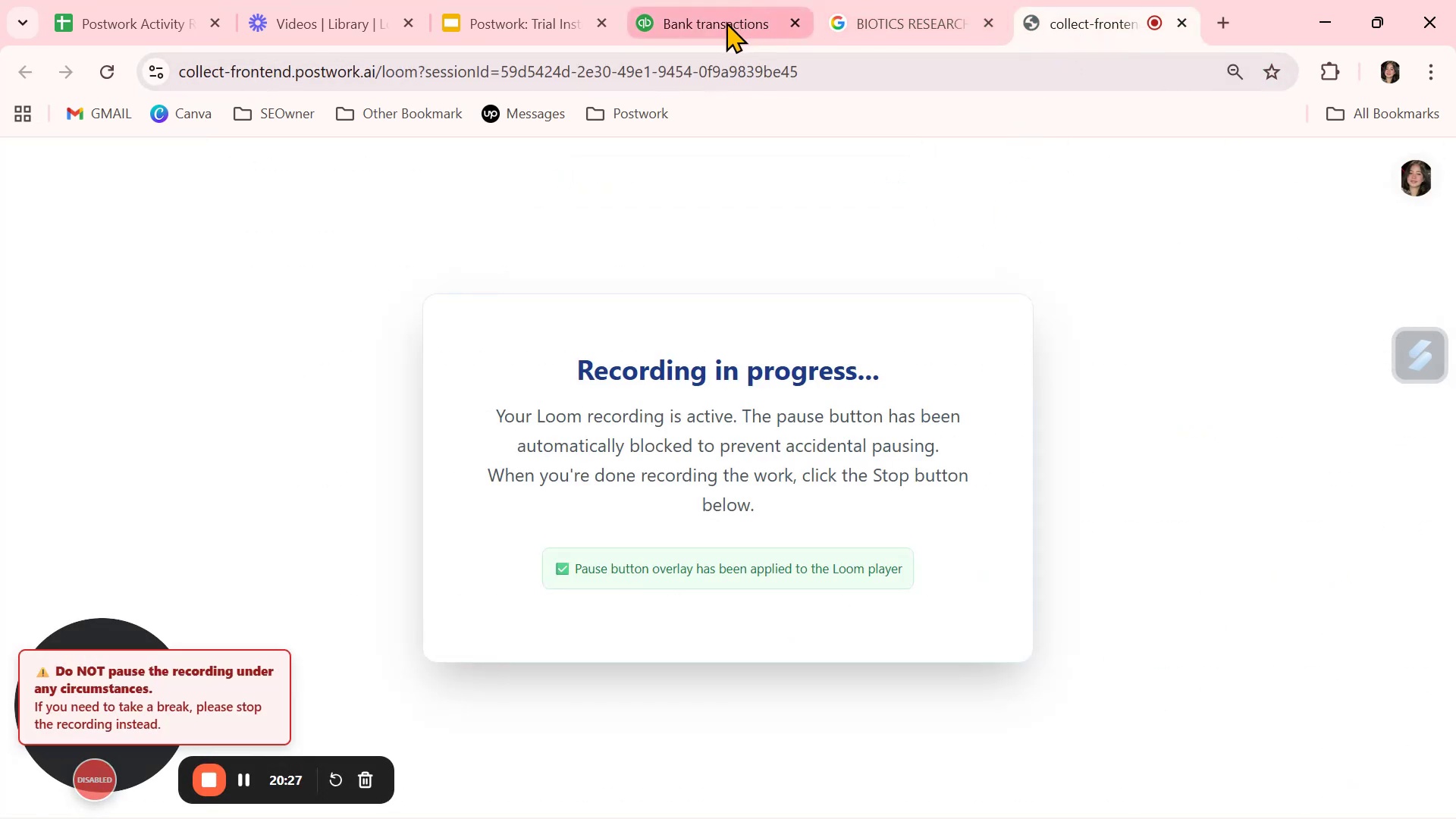 
left_click([720, 20])
 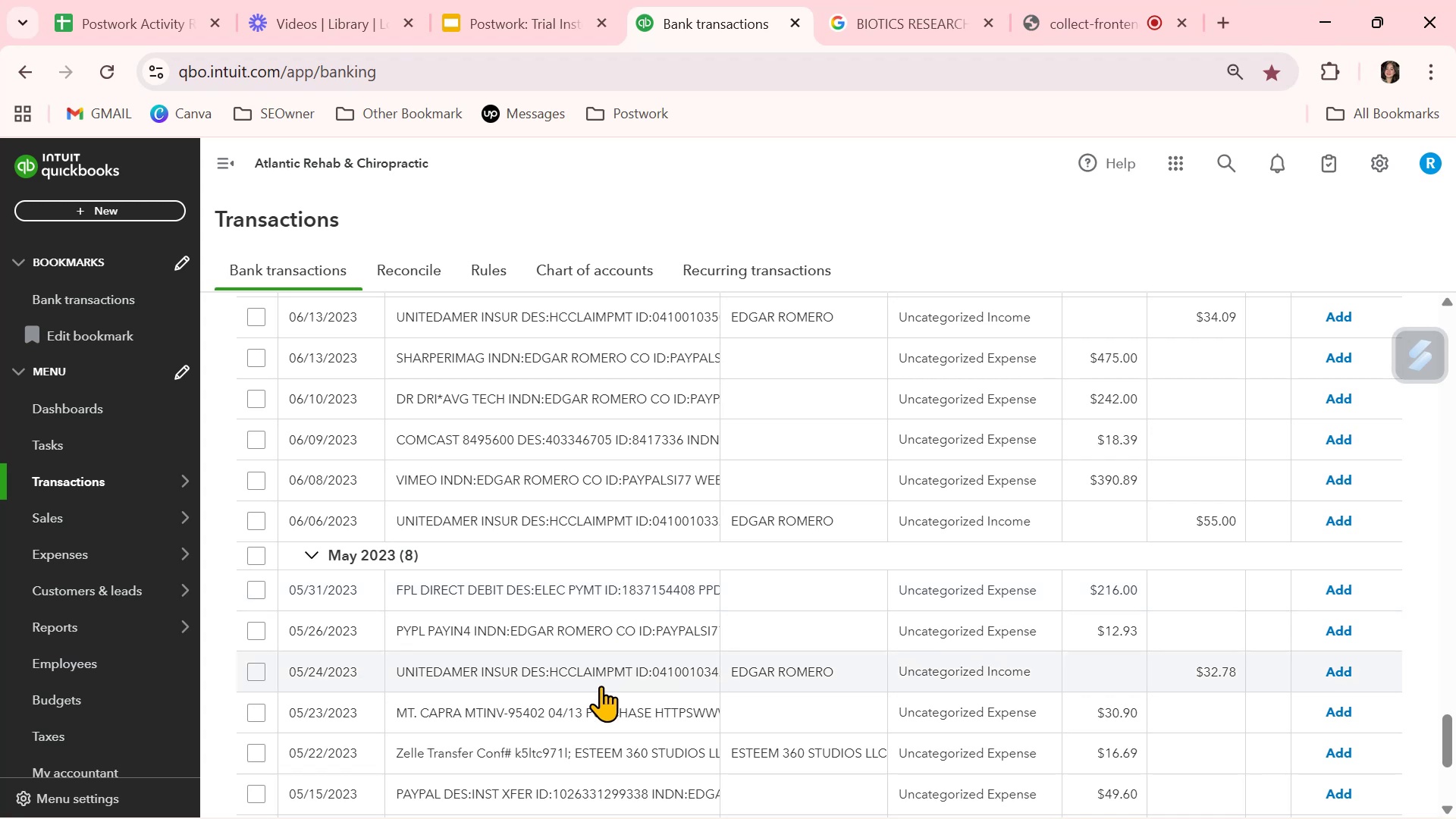 
scroll: coordinate [601, 686], scroll_direction: down, amount: 1.0
 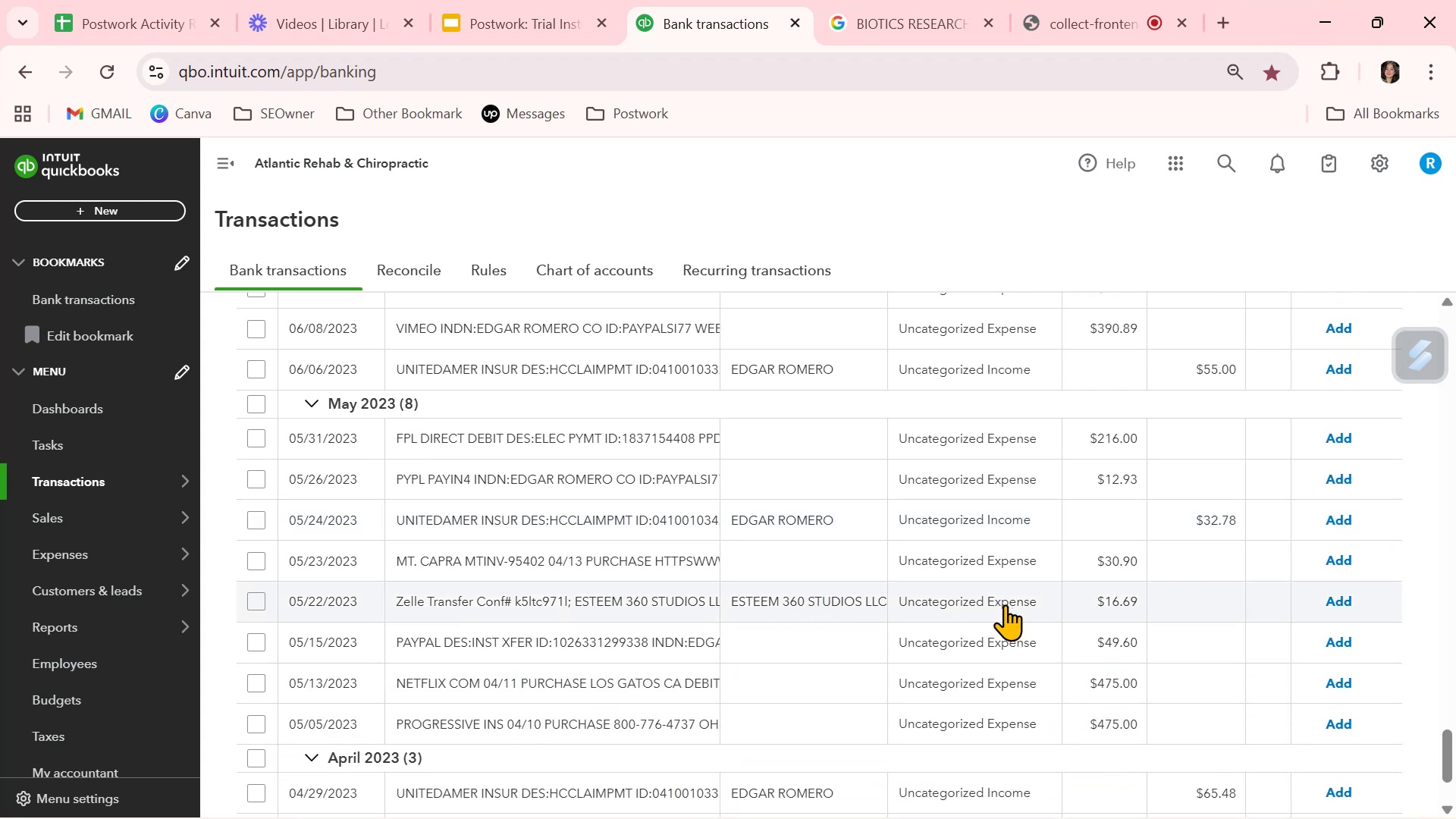 
left_click([1326, 604])
 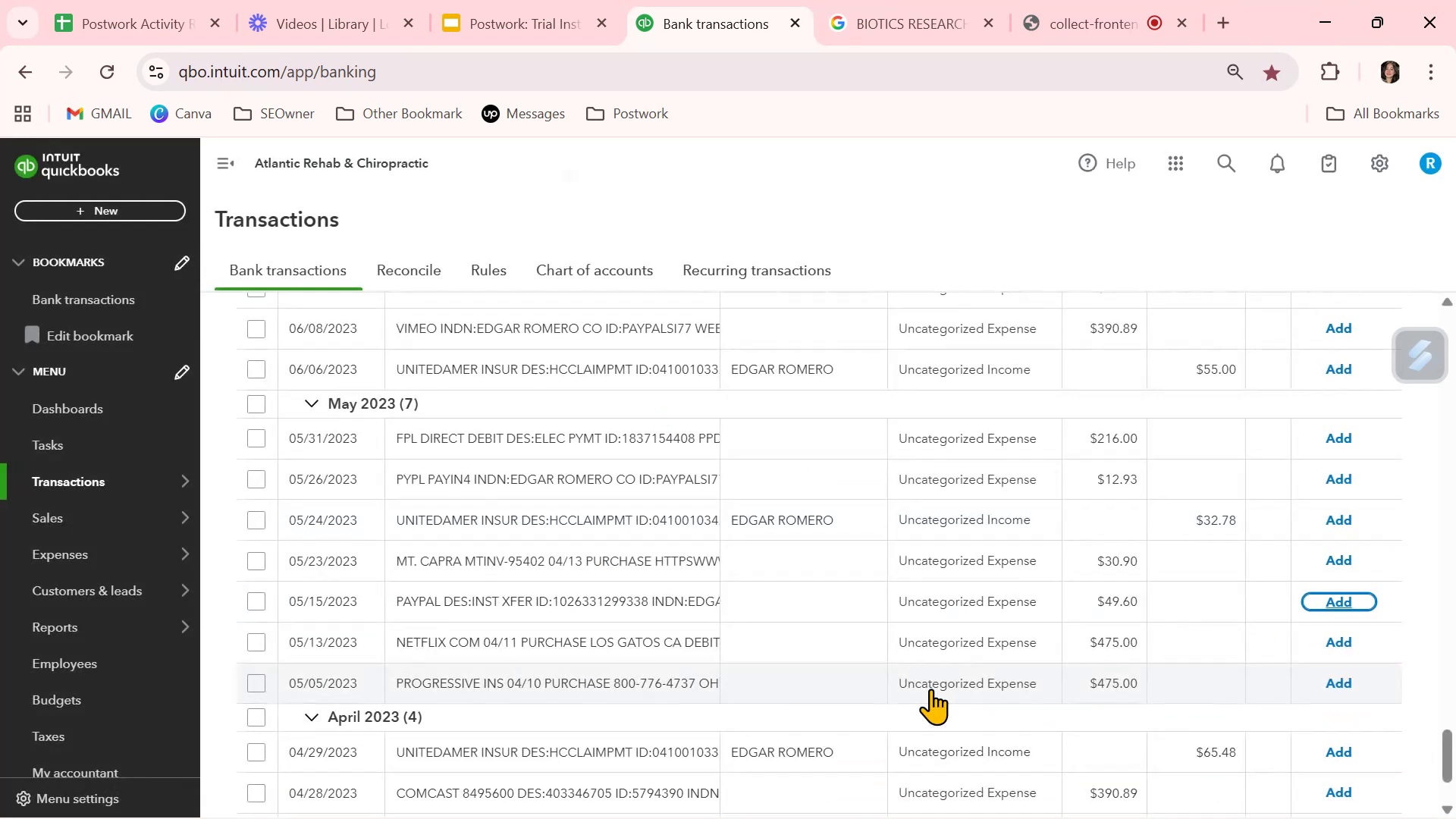 
scroll: coordinate [930, 689], scroll_direction: down, amount: 3.0
 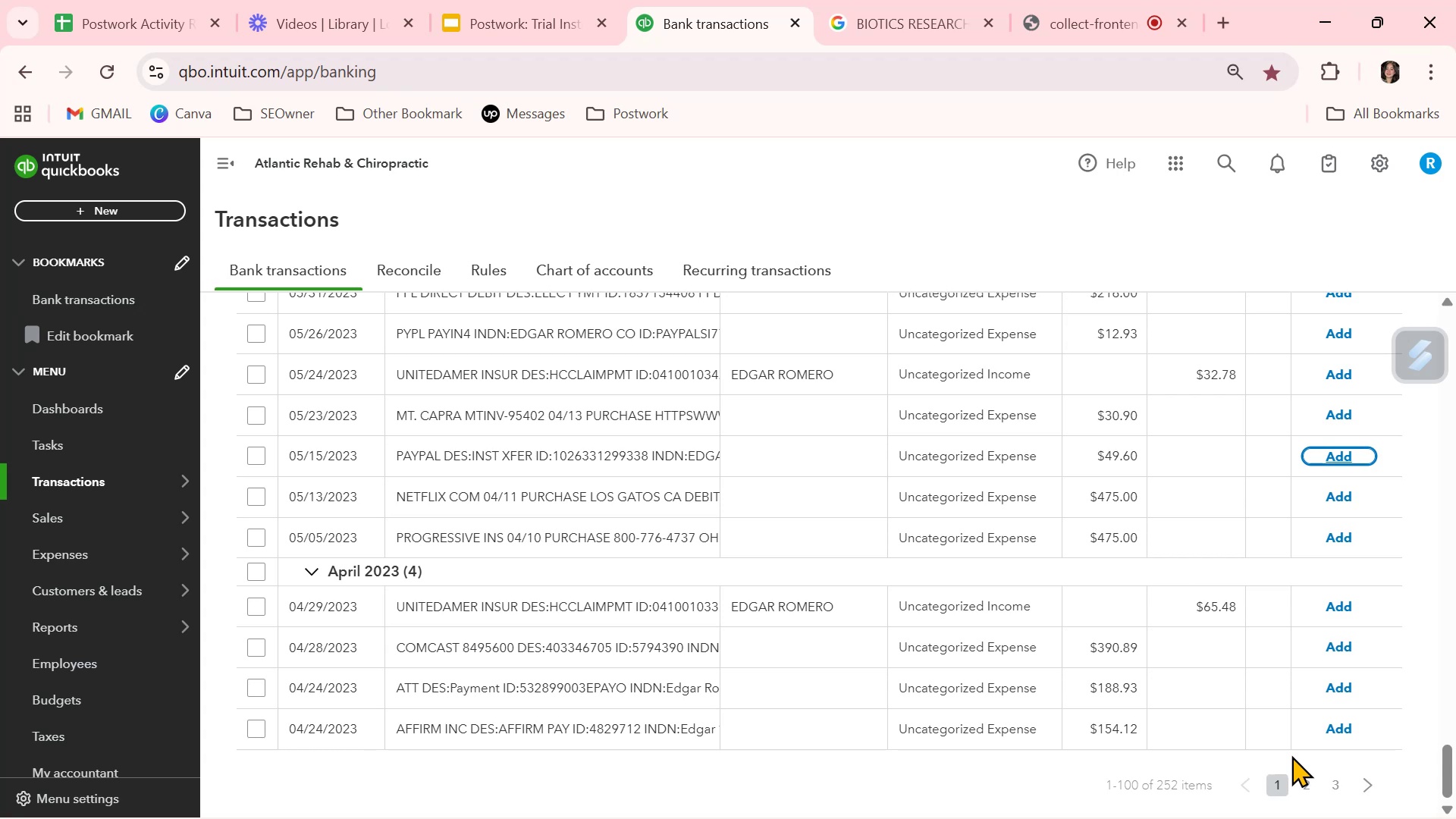 
wait(6.42)
 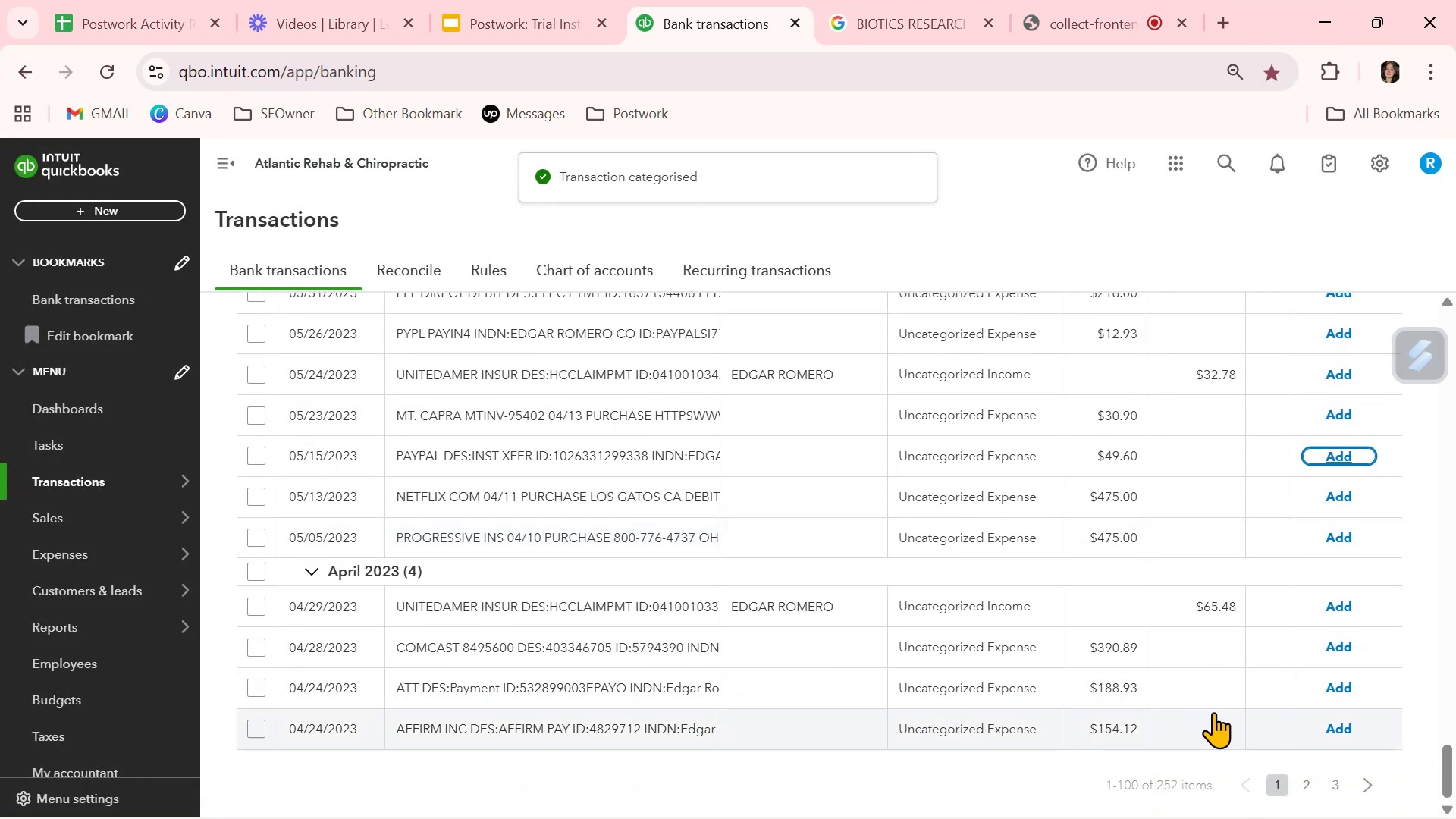 
left_click([549, 515])
 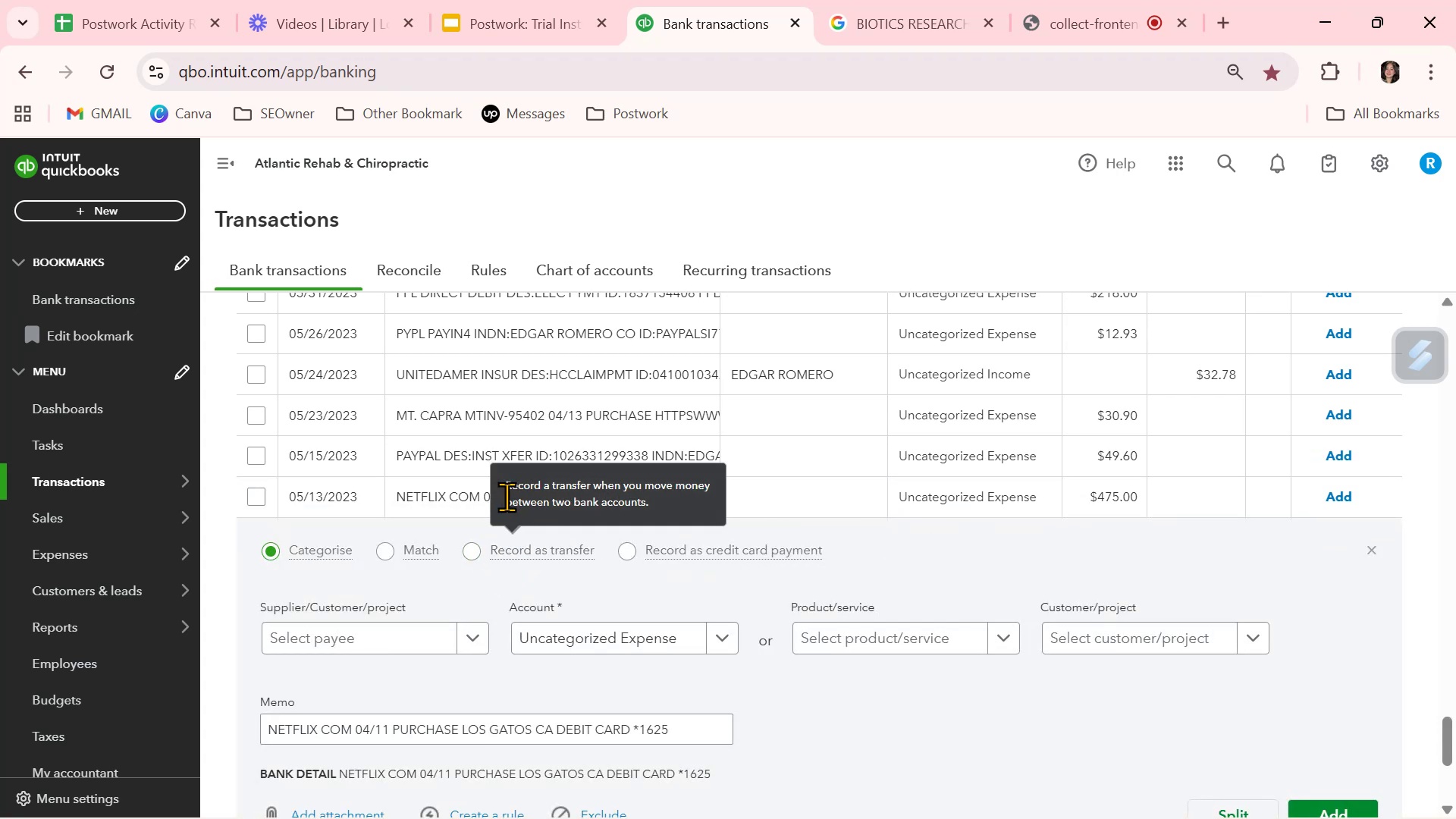 
left_click([805, 477])
 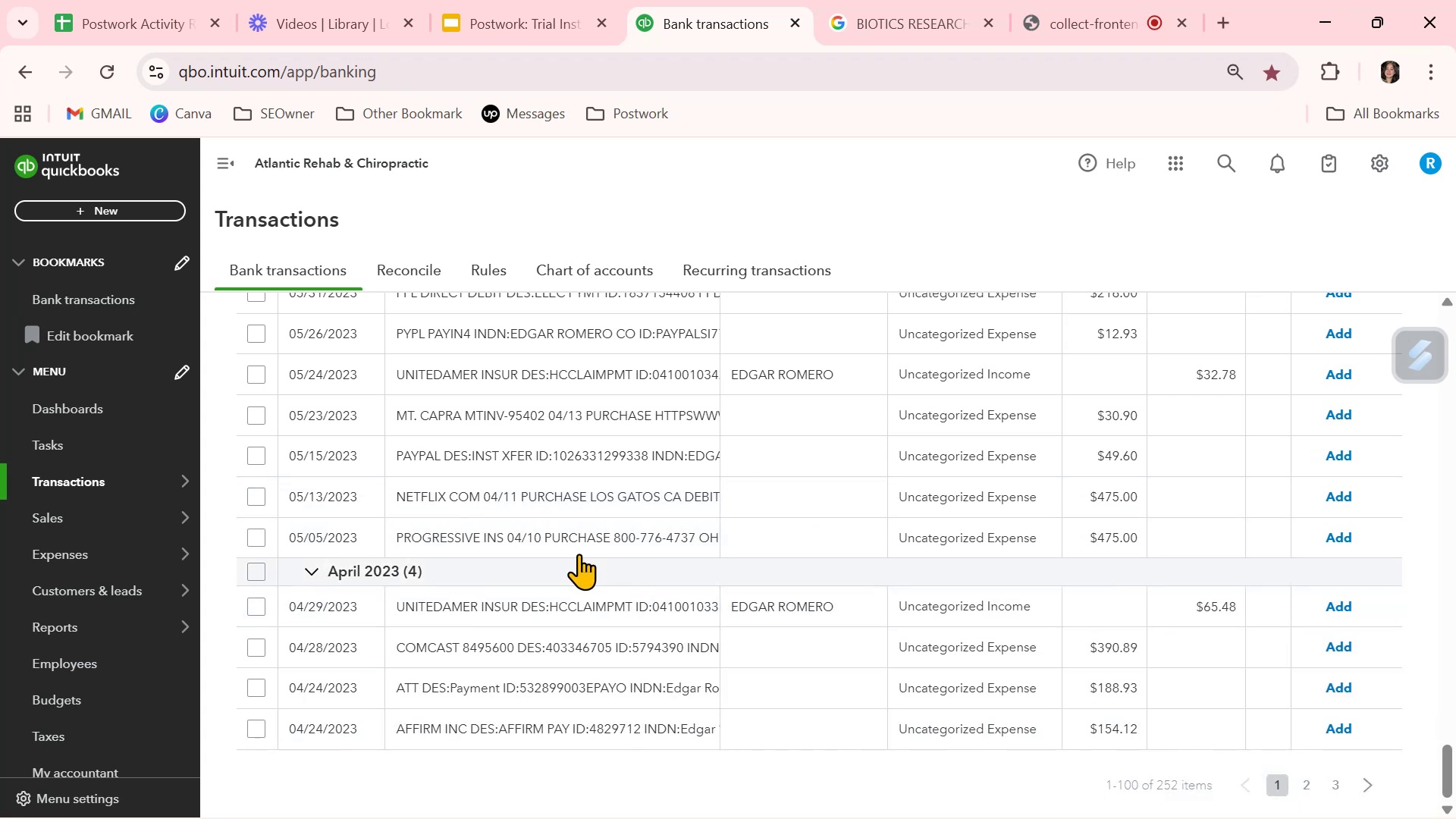 
left_click([551, 548])
 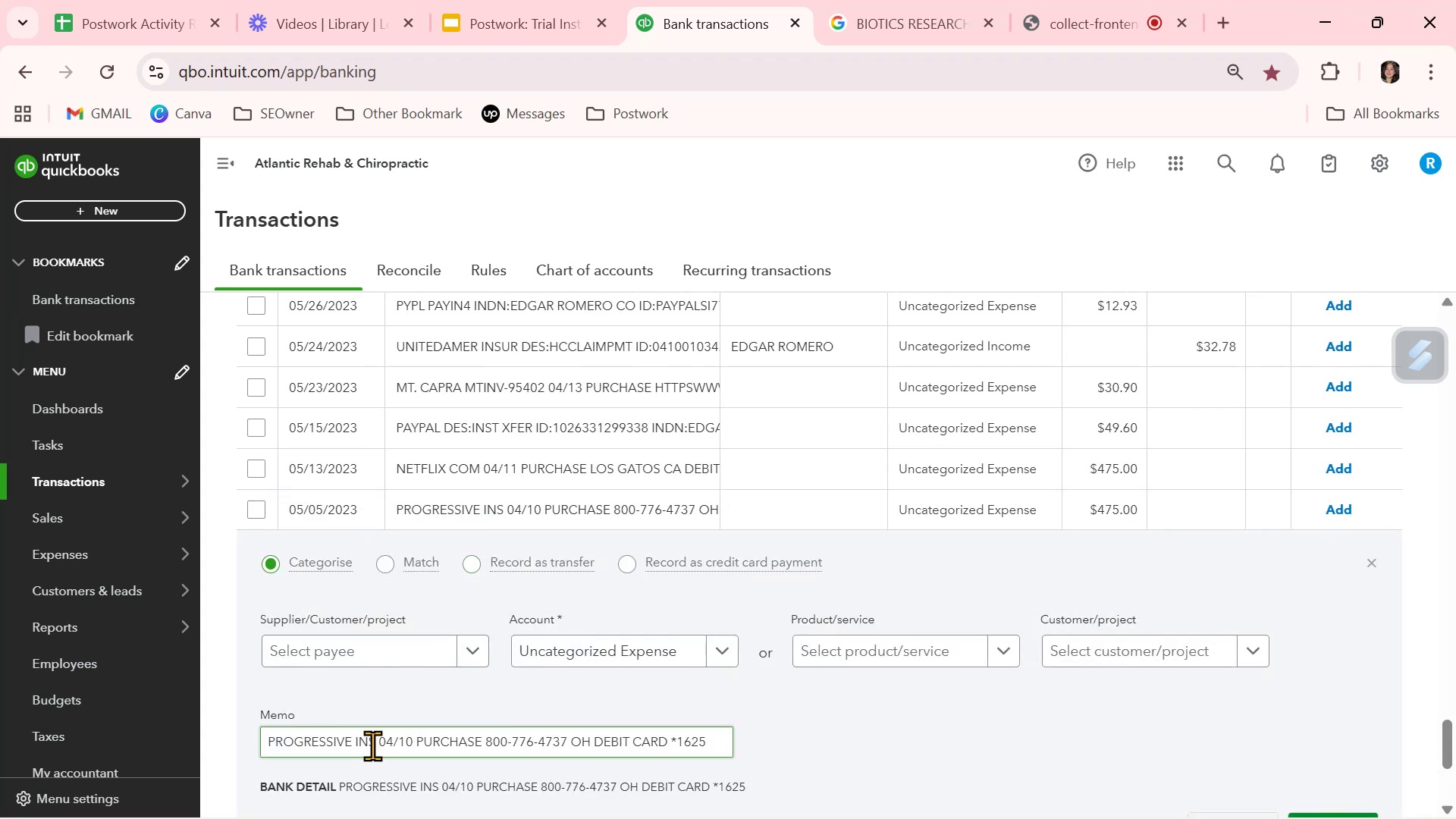 
left_click_drag(start_coordinate=[374, 745], to_coordinate=[210, 736])
 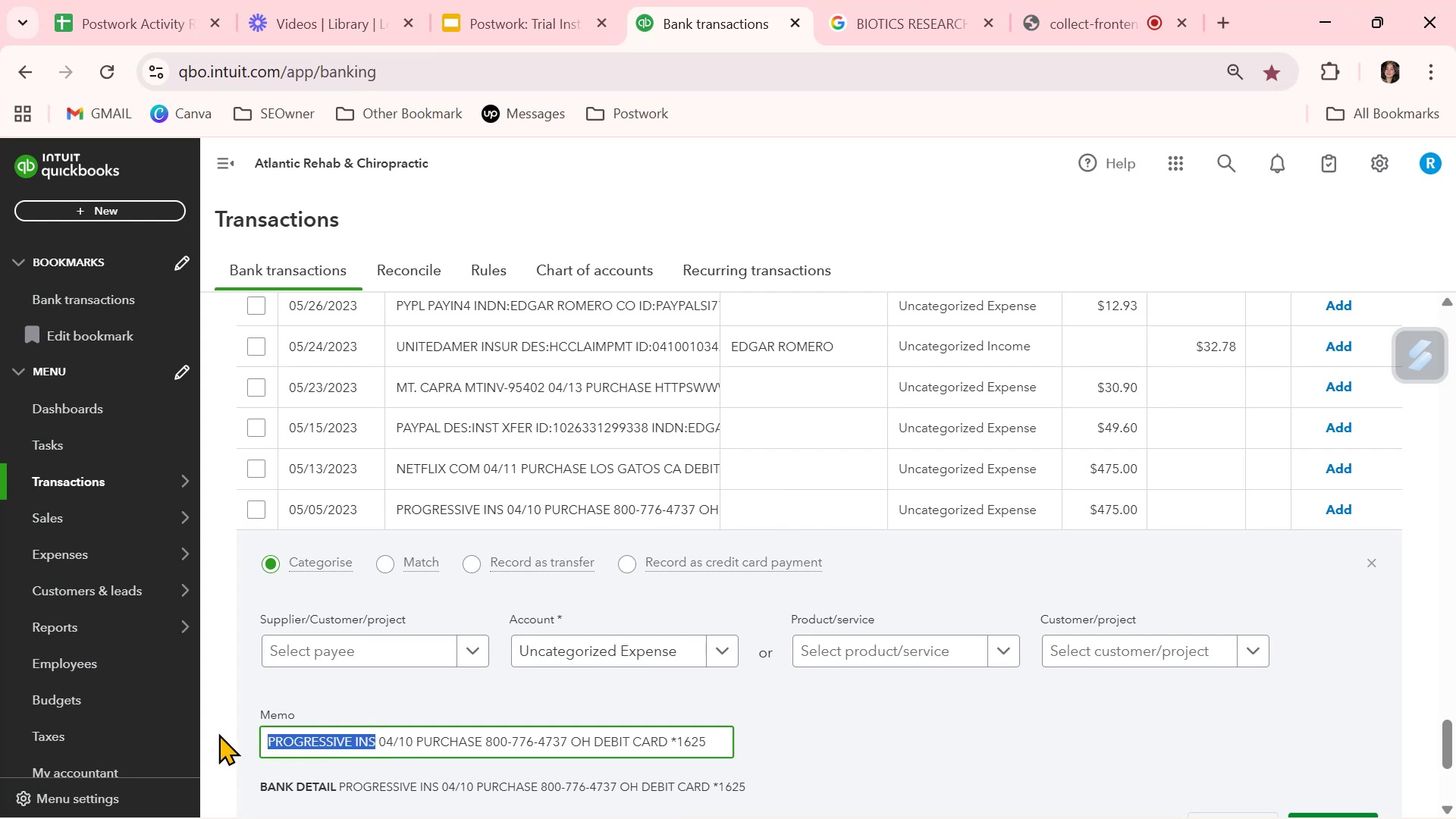 
key(Control+ControlLeft)
 